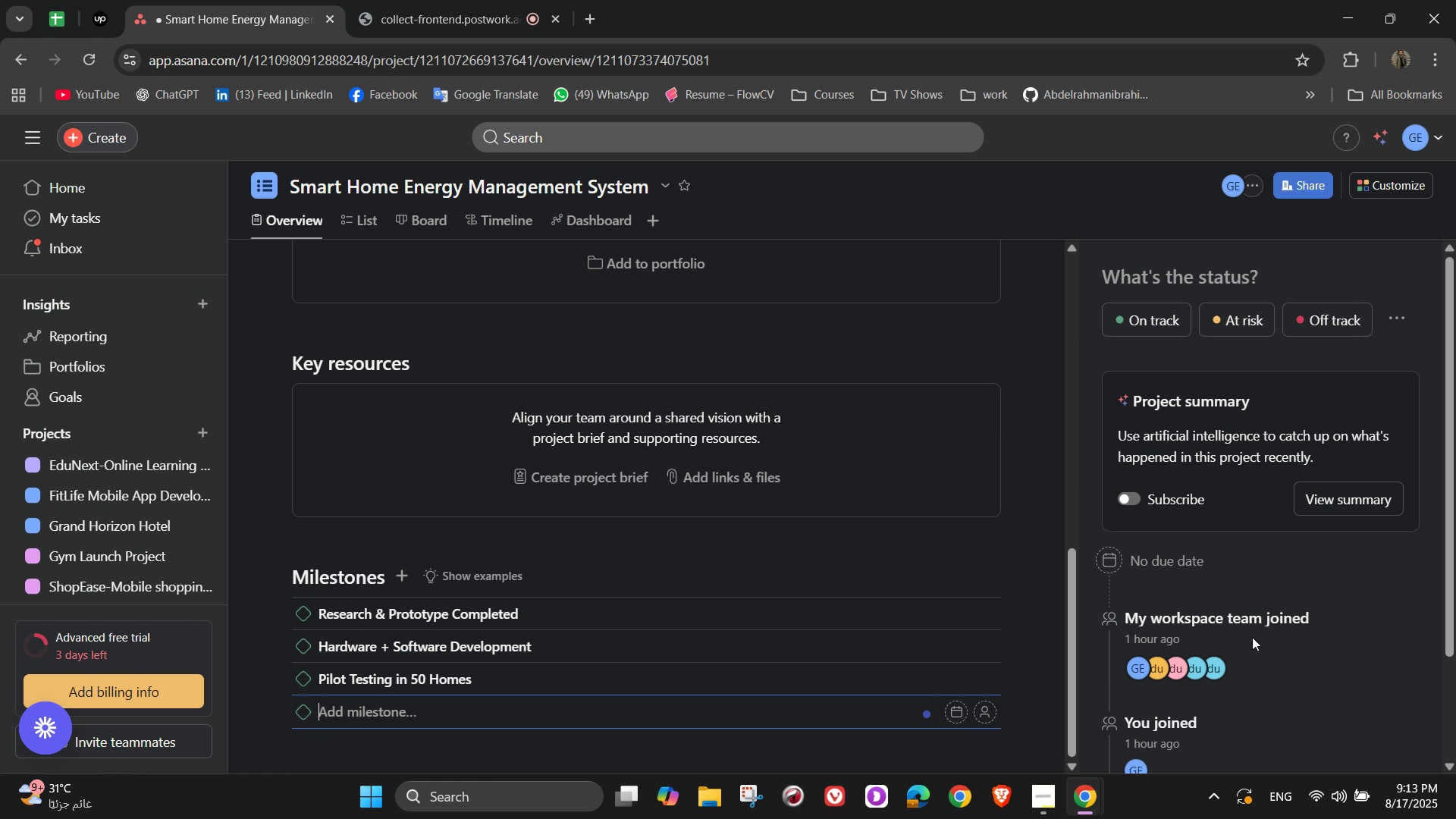 
type(AI Optimization Engu)
key(Backspace)
type(ine Ready)
 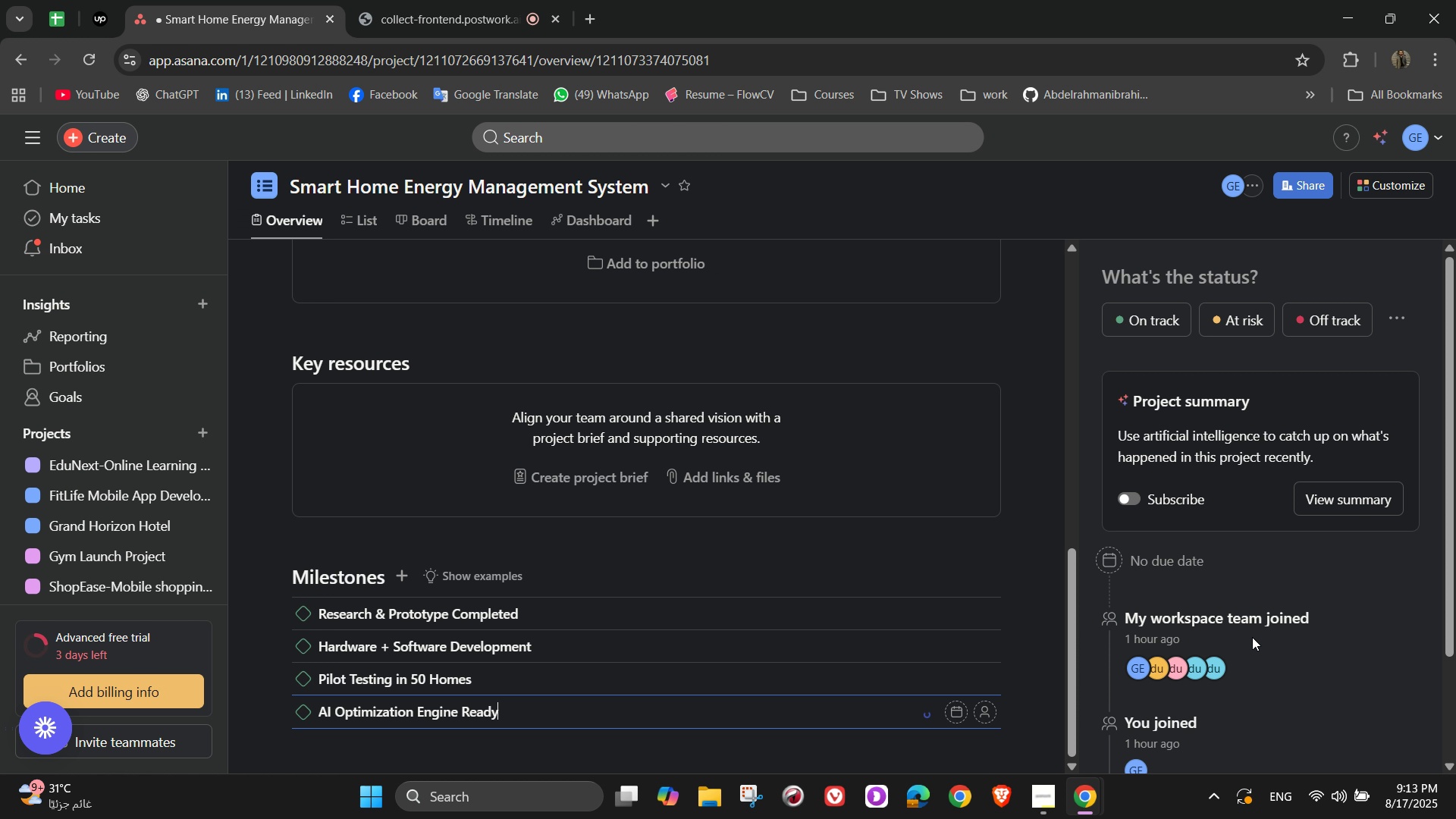 
key(Enter)
 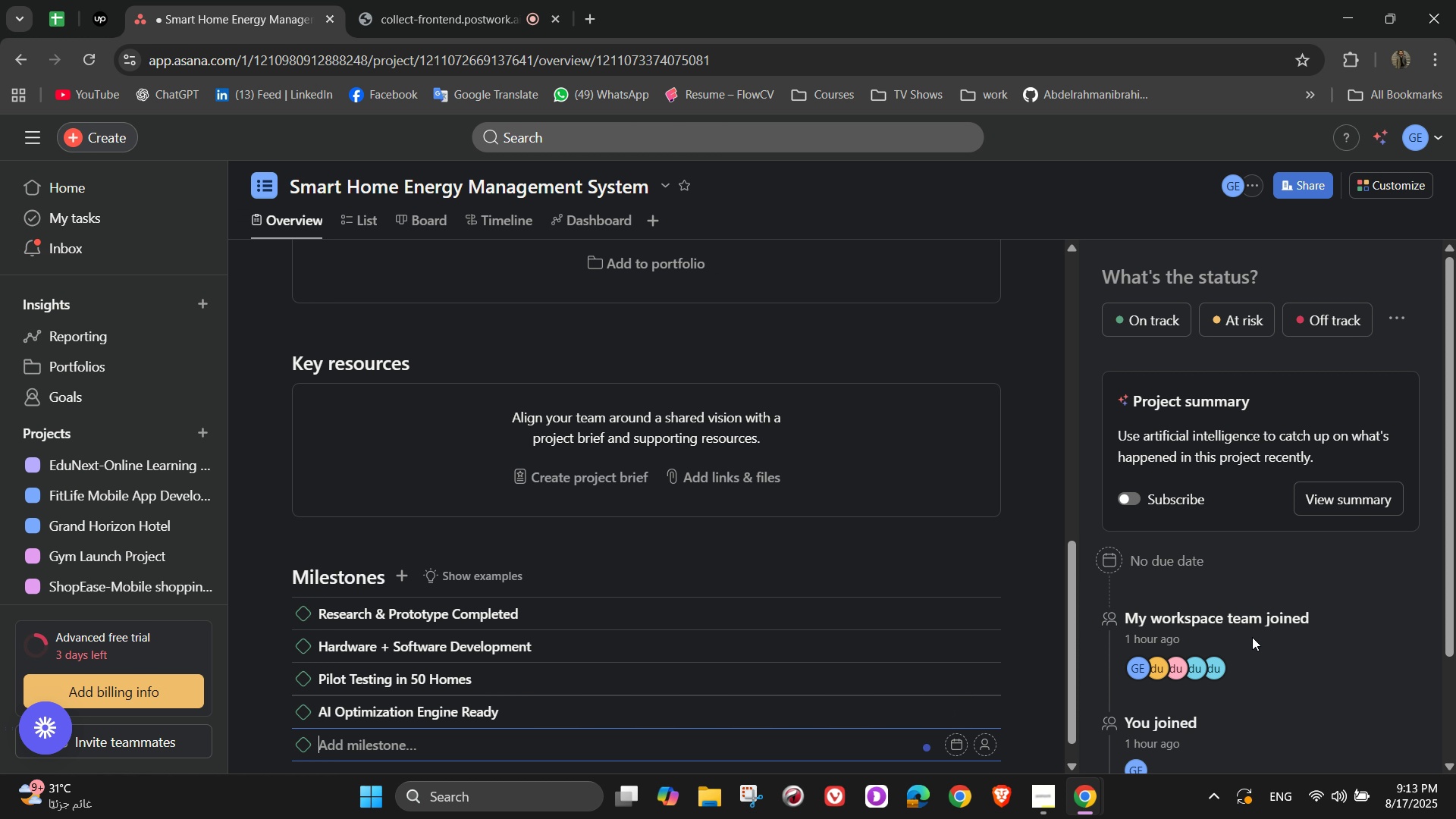 
type(Commercial Launch)
 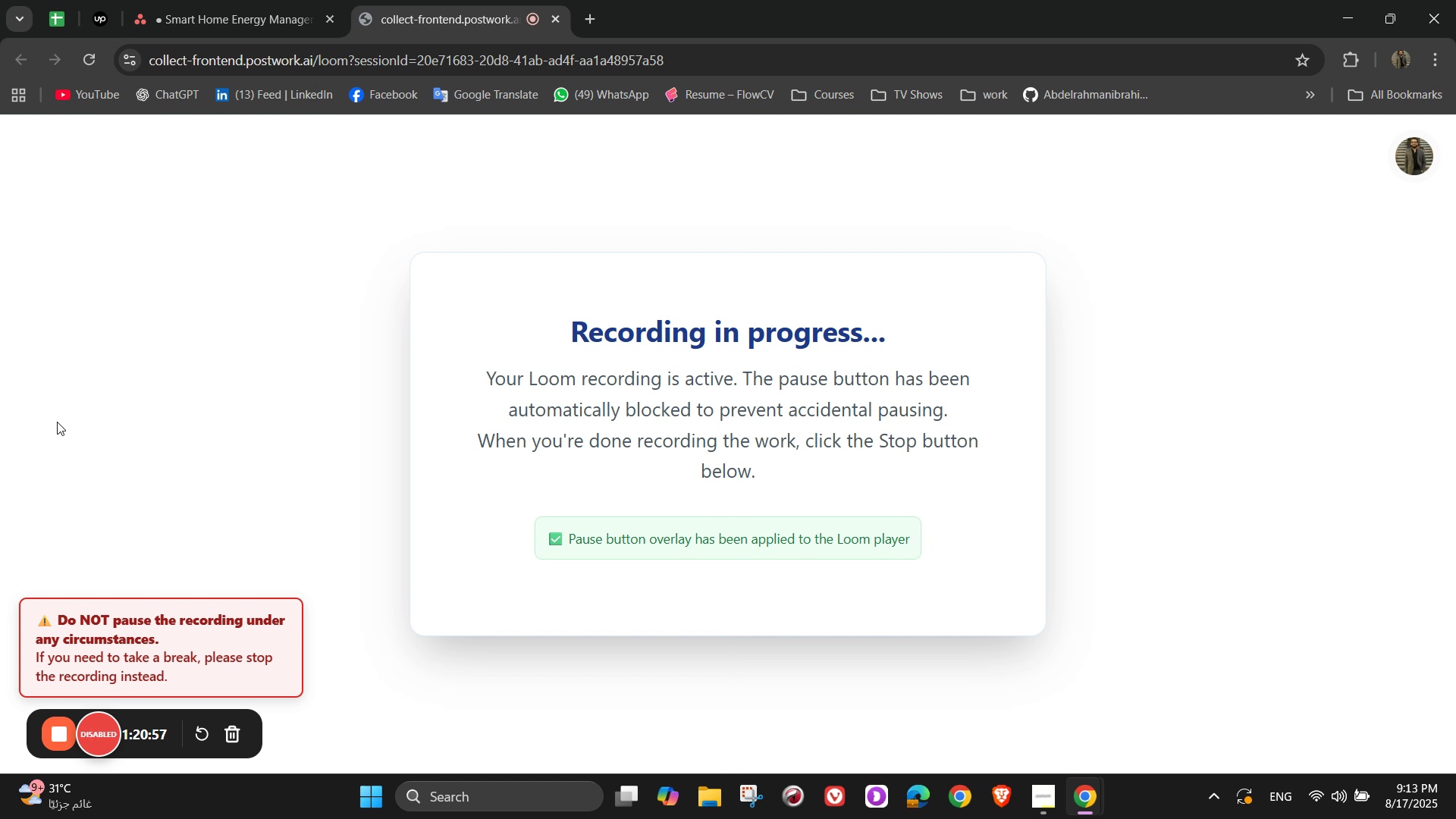 
wait(17.74)
 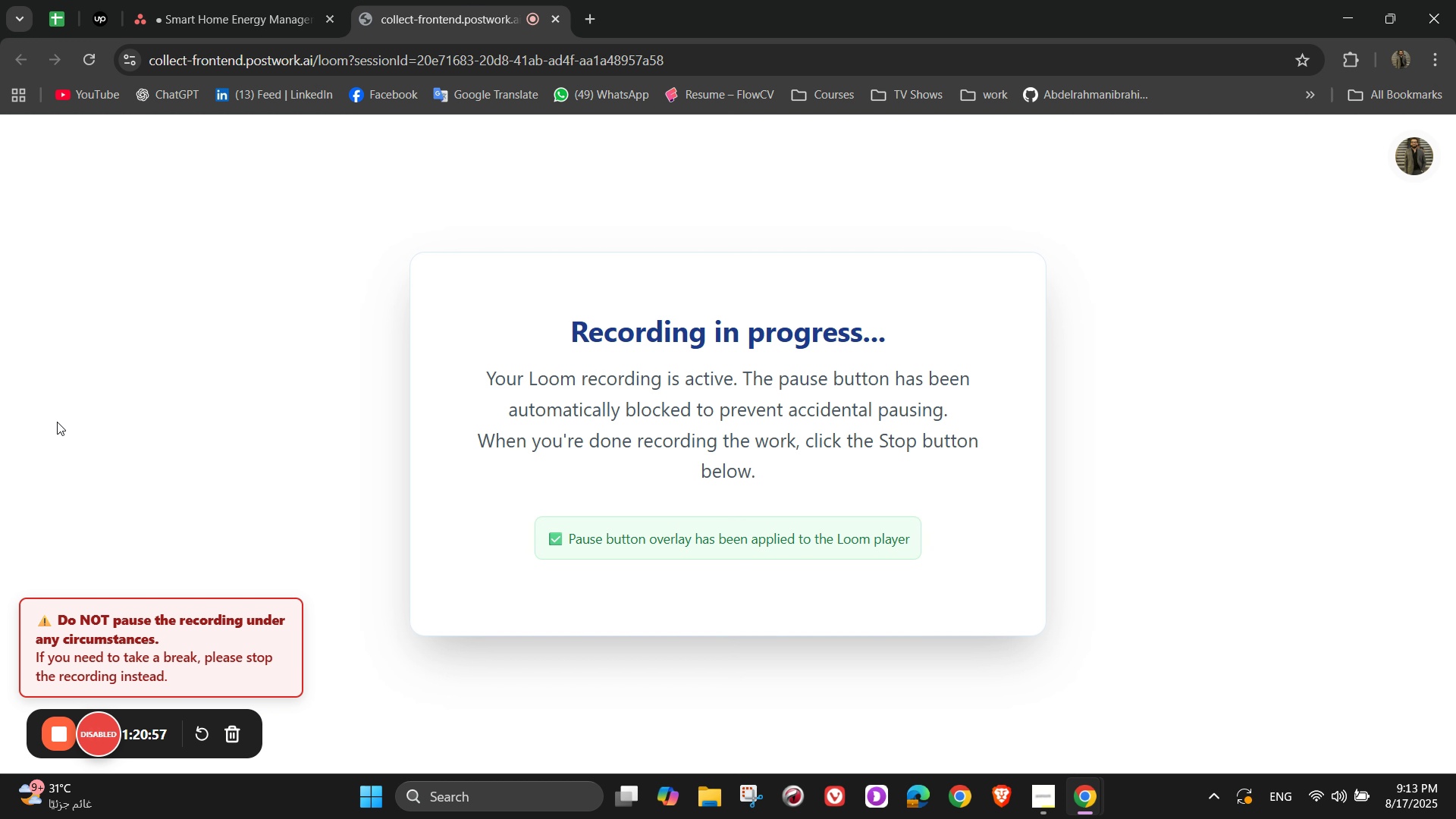 
left_click([465, 0])
 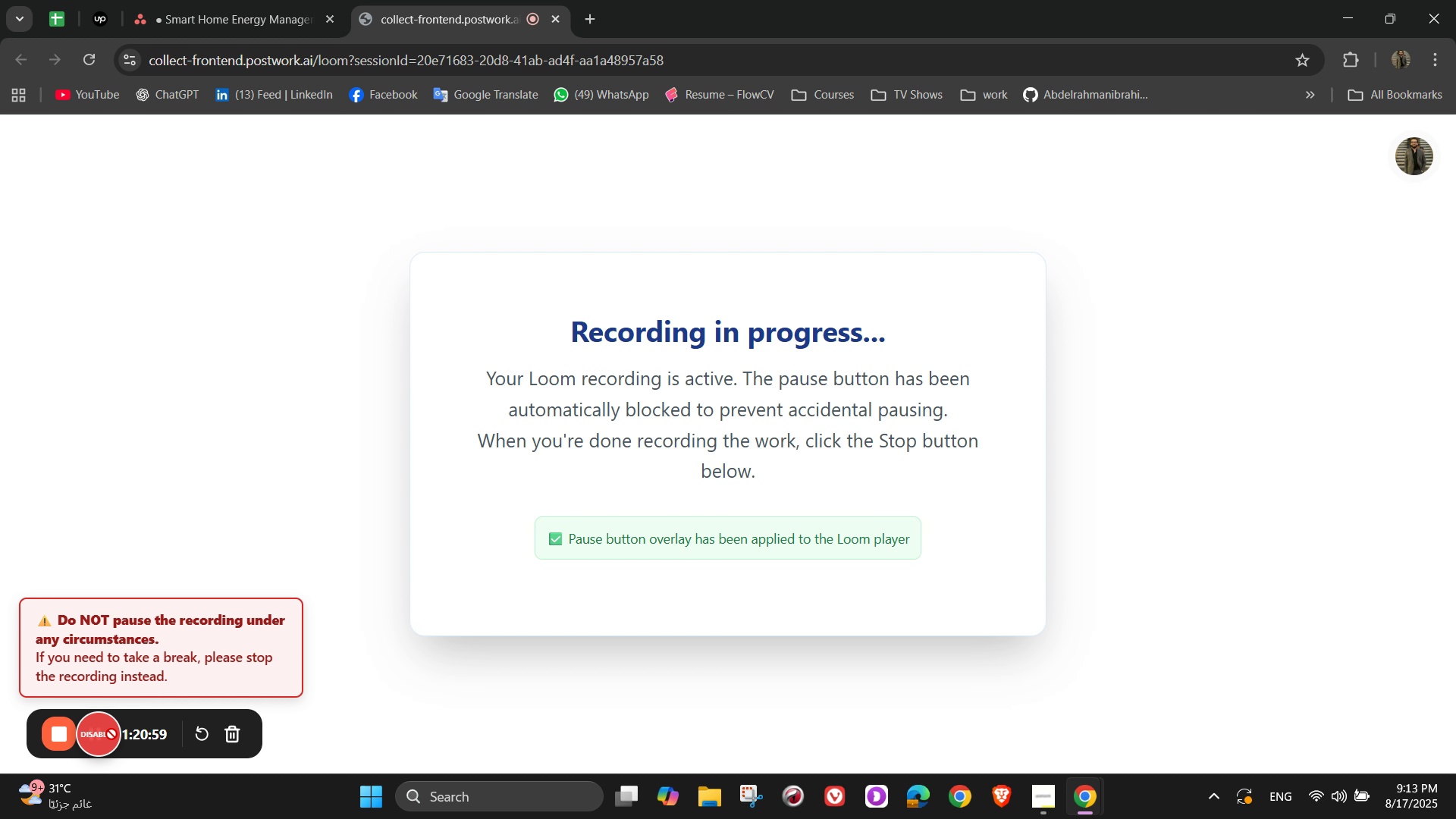 
wait(5.02)
 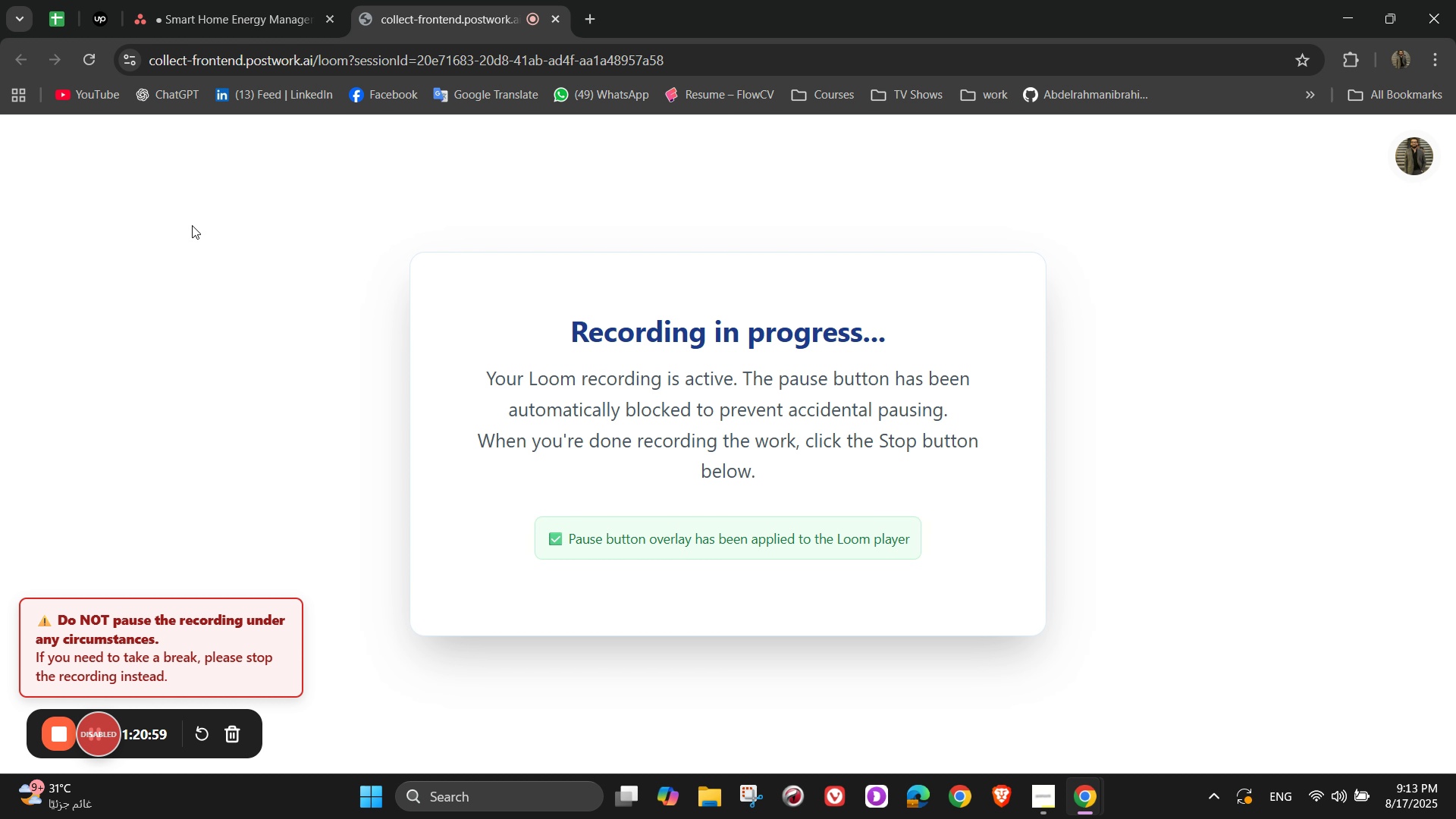 
left_click([239, 0])
 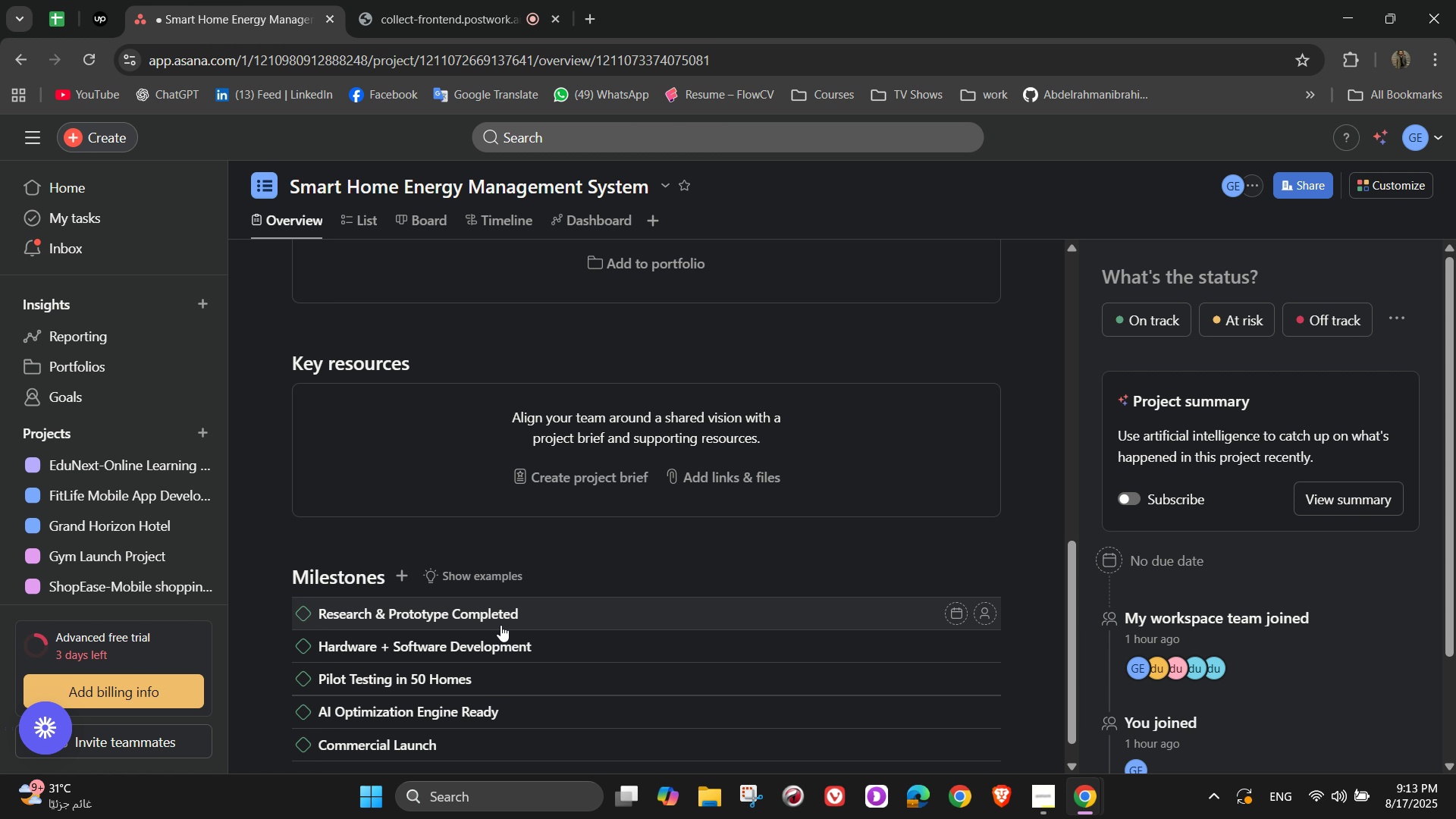 
left_click([500, 625])
 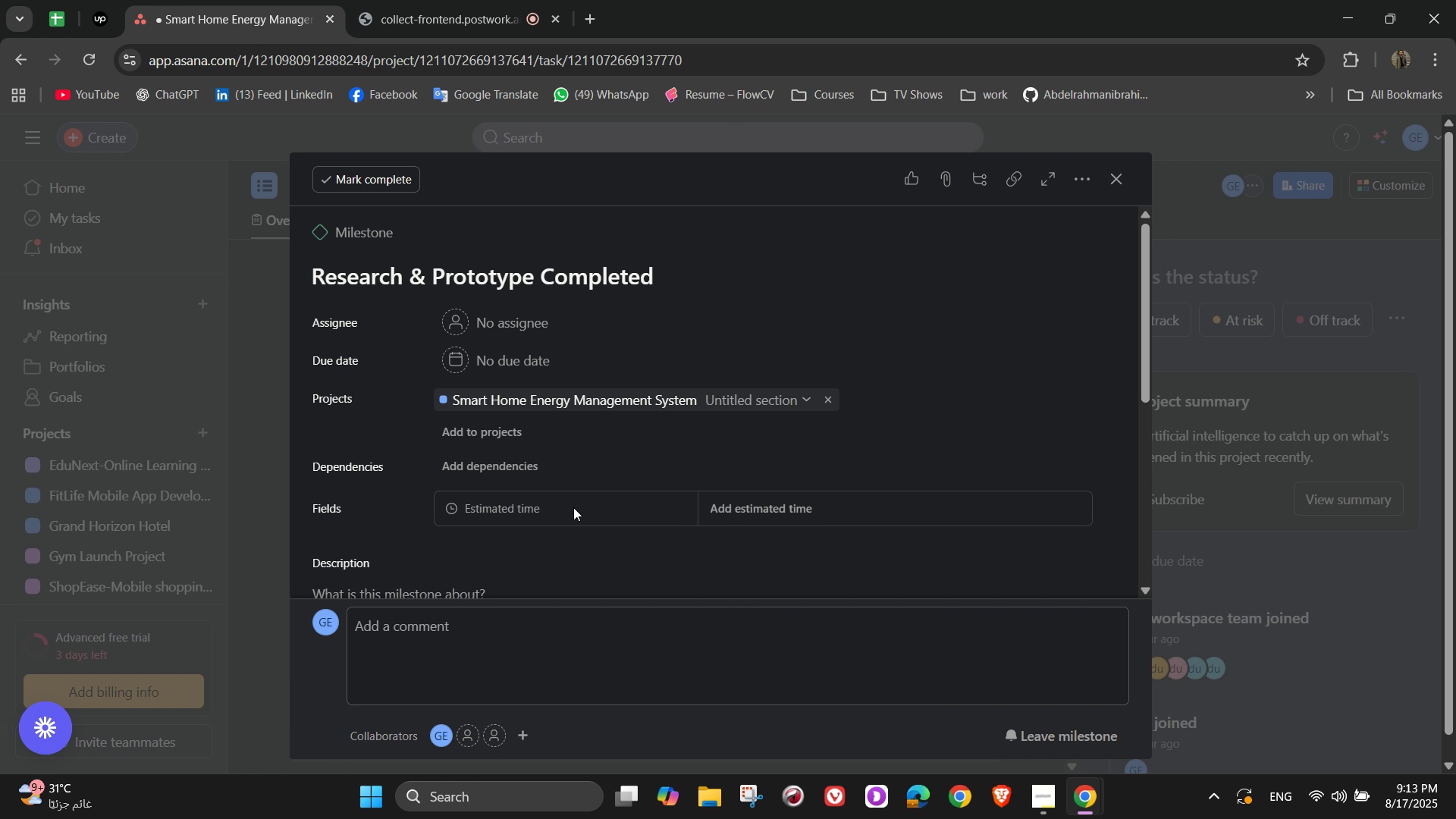 
left_click([510, 338])
 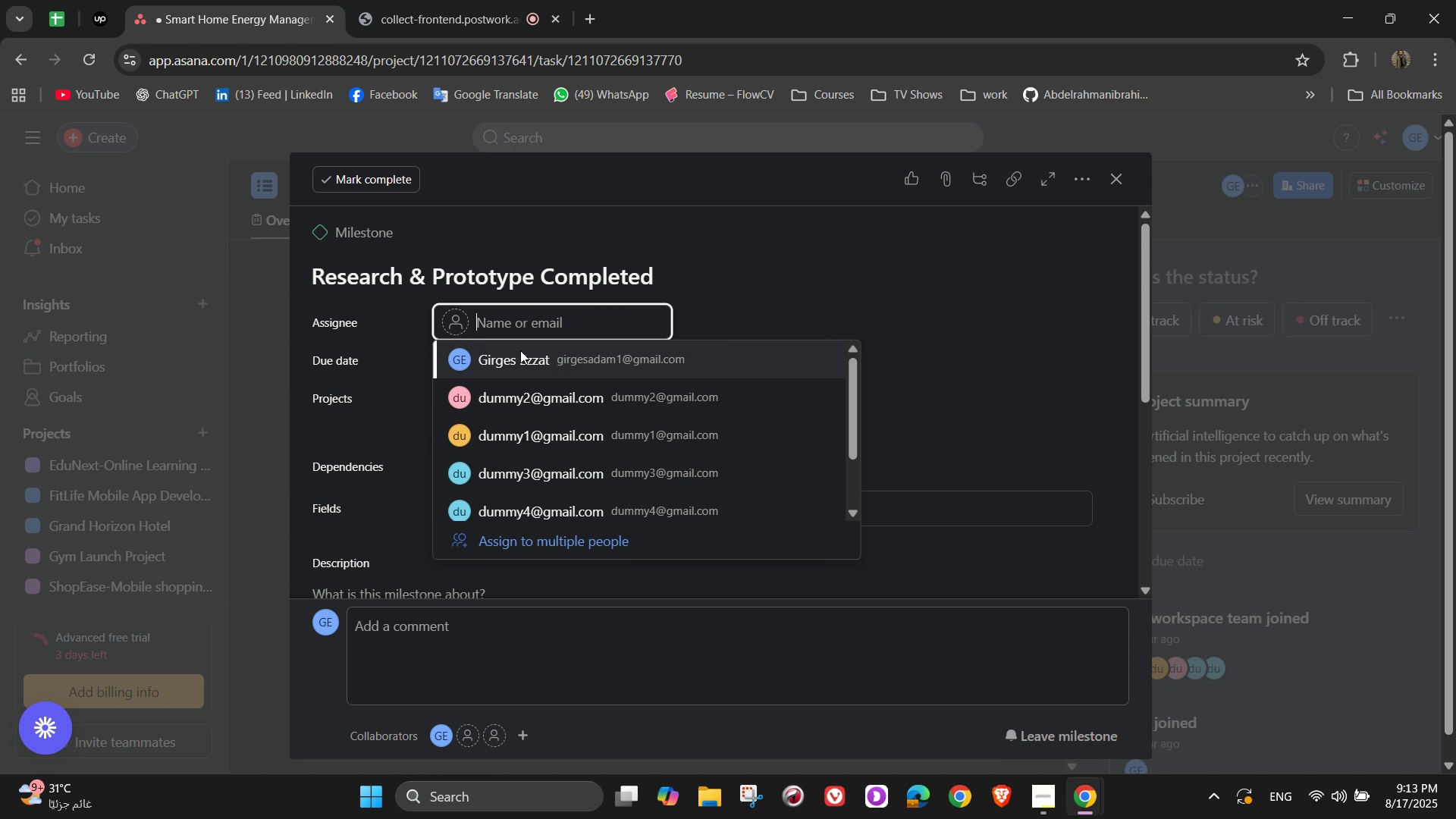 
left_click([529, 356])
 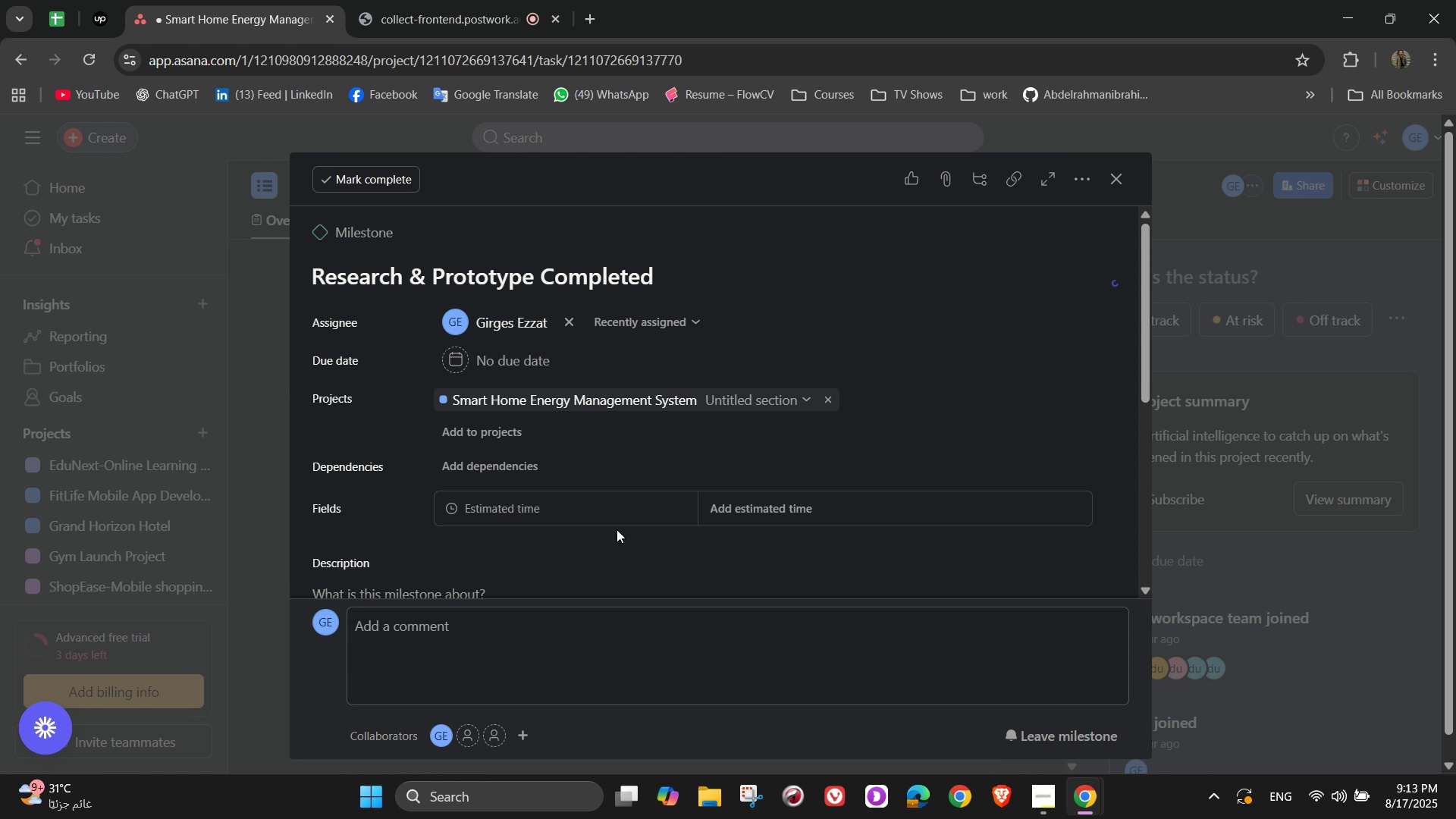 
scroll: coordinate [720, 559], scroll_direction: down, amount: 2.0
 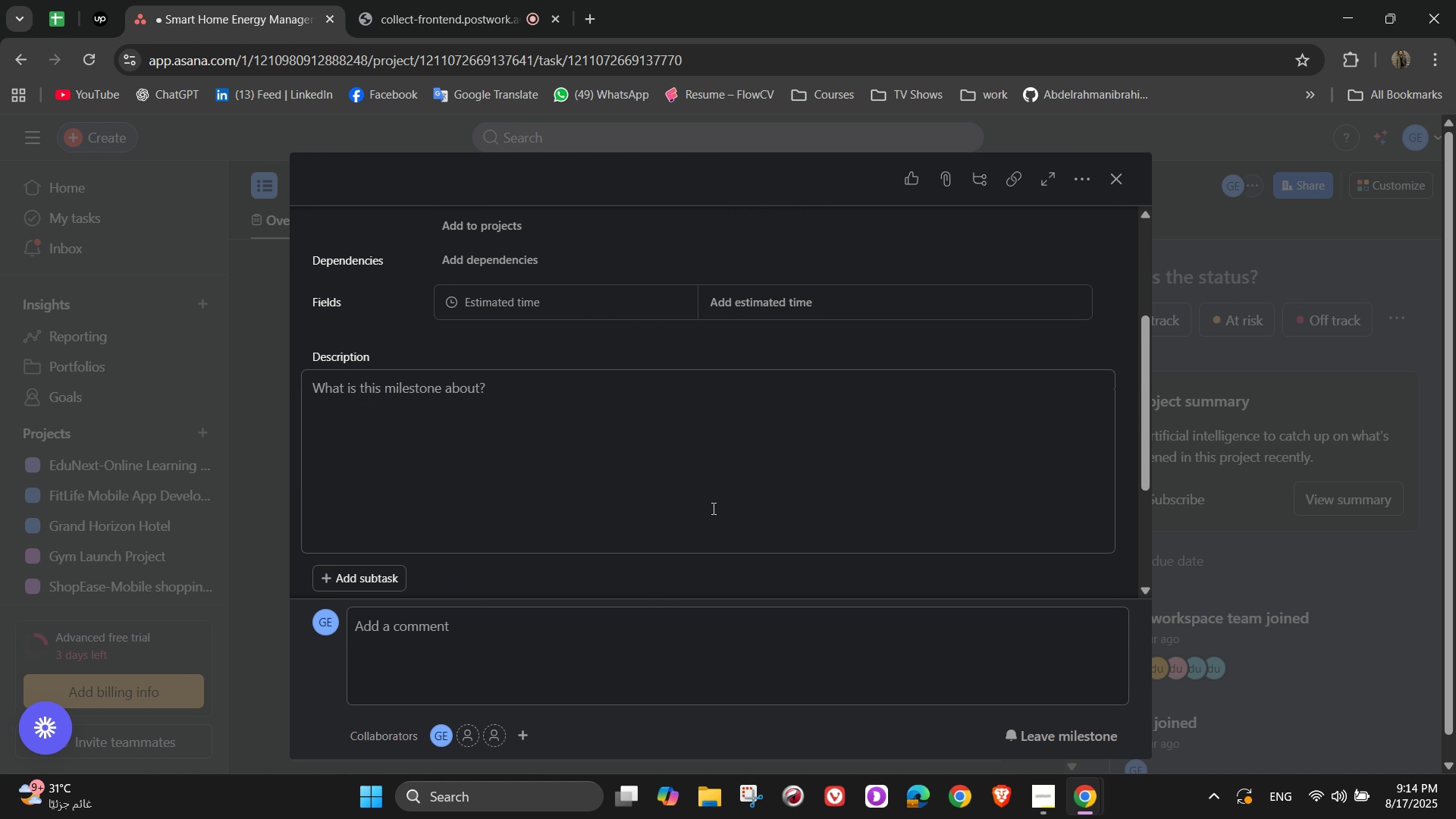 
left_click([711, 492])
 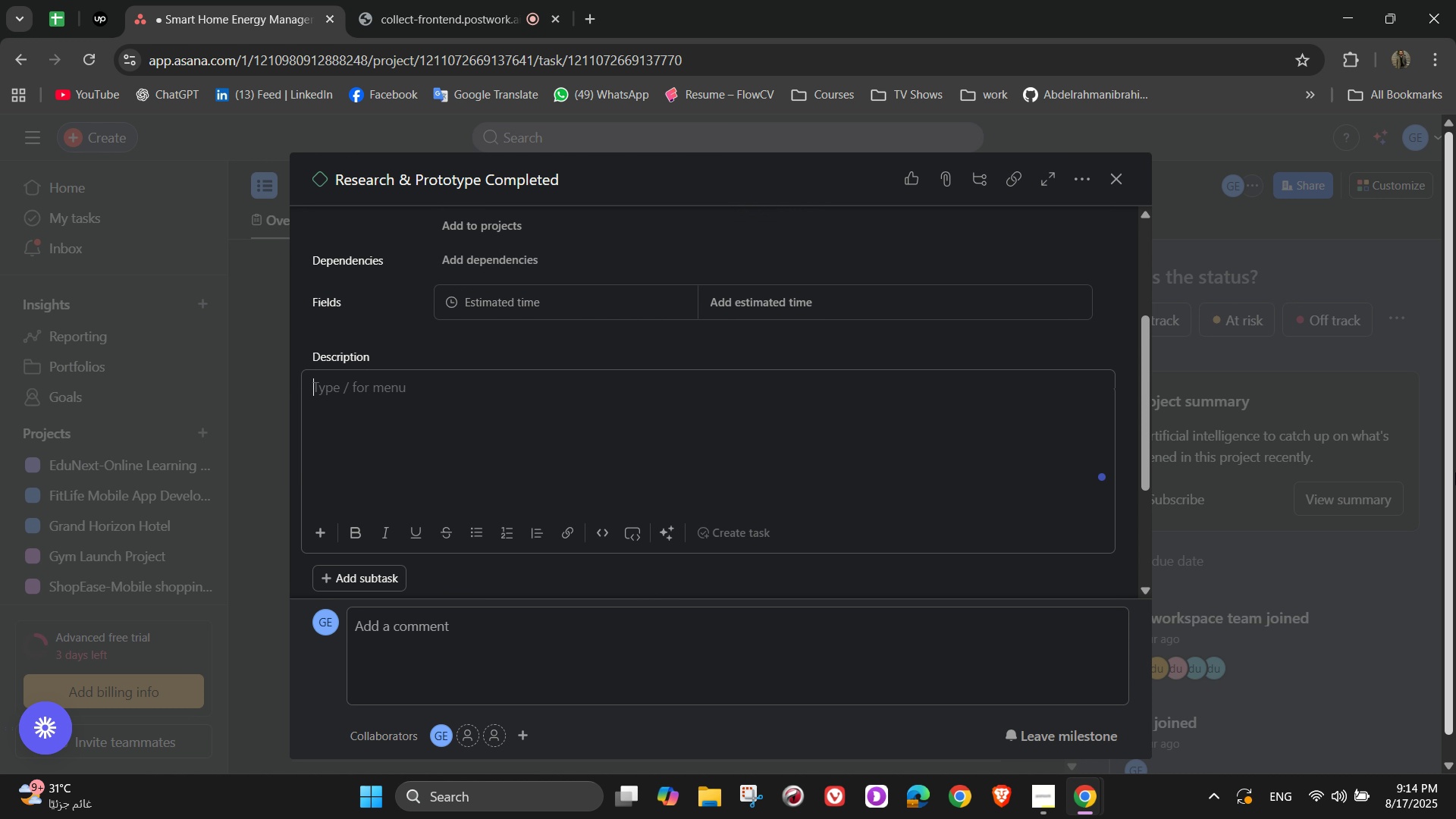 
type(Finalize the project concept, a)
key(Backspace)
type(c)
key(Backspace)
type(validate feasibility )
key(Backspace)
type(, and build a small prototype inter)
key(Backspace)
type(gr)
 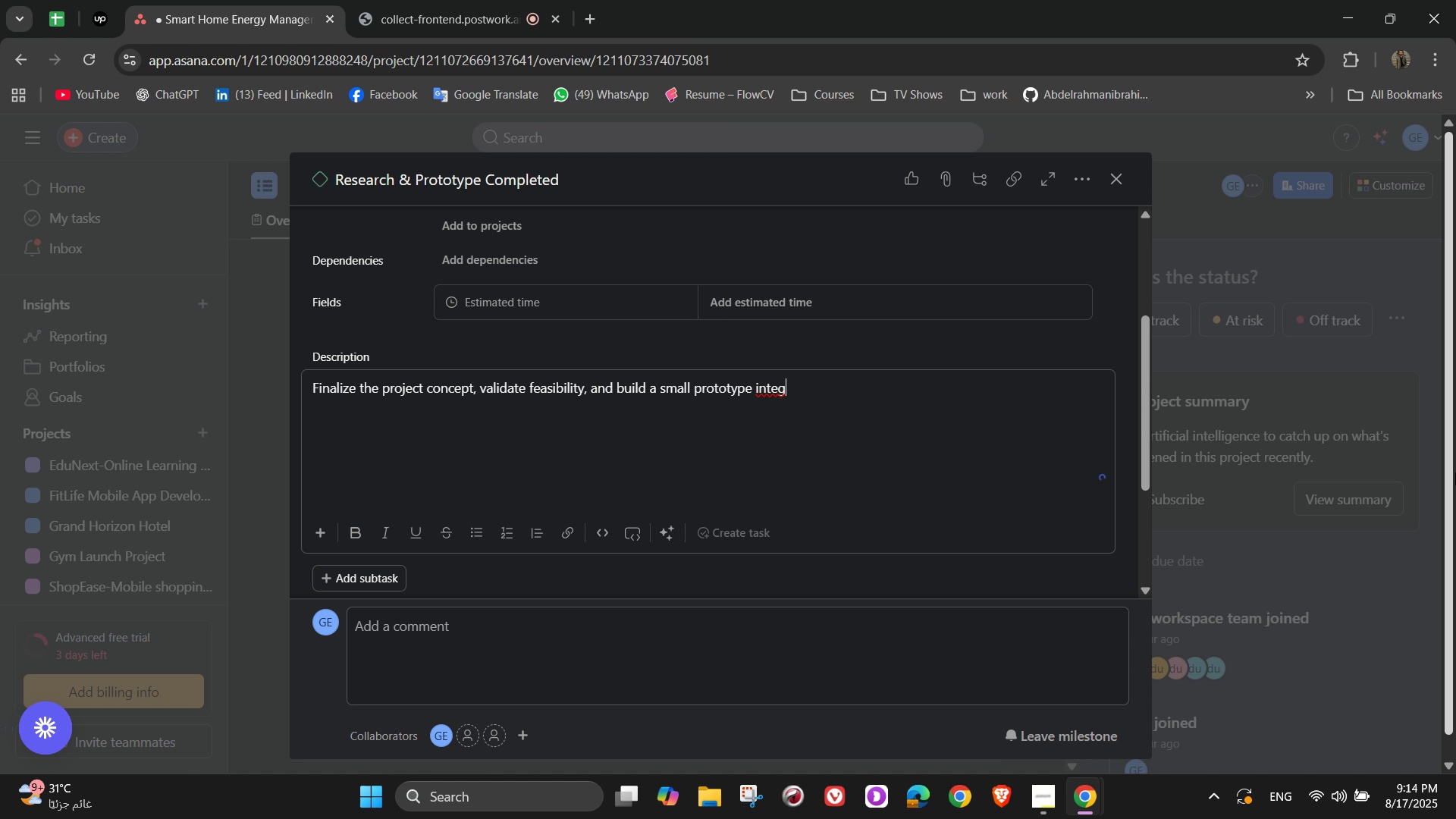 
left_click([1455, 472])
 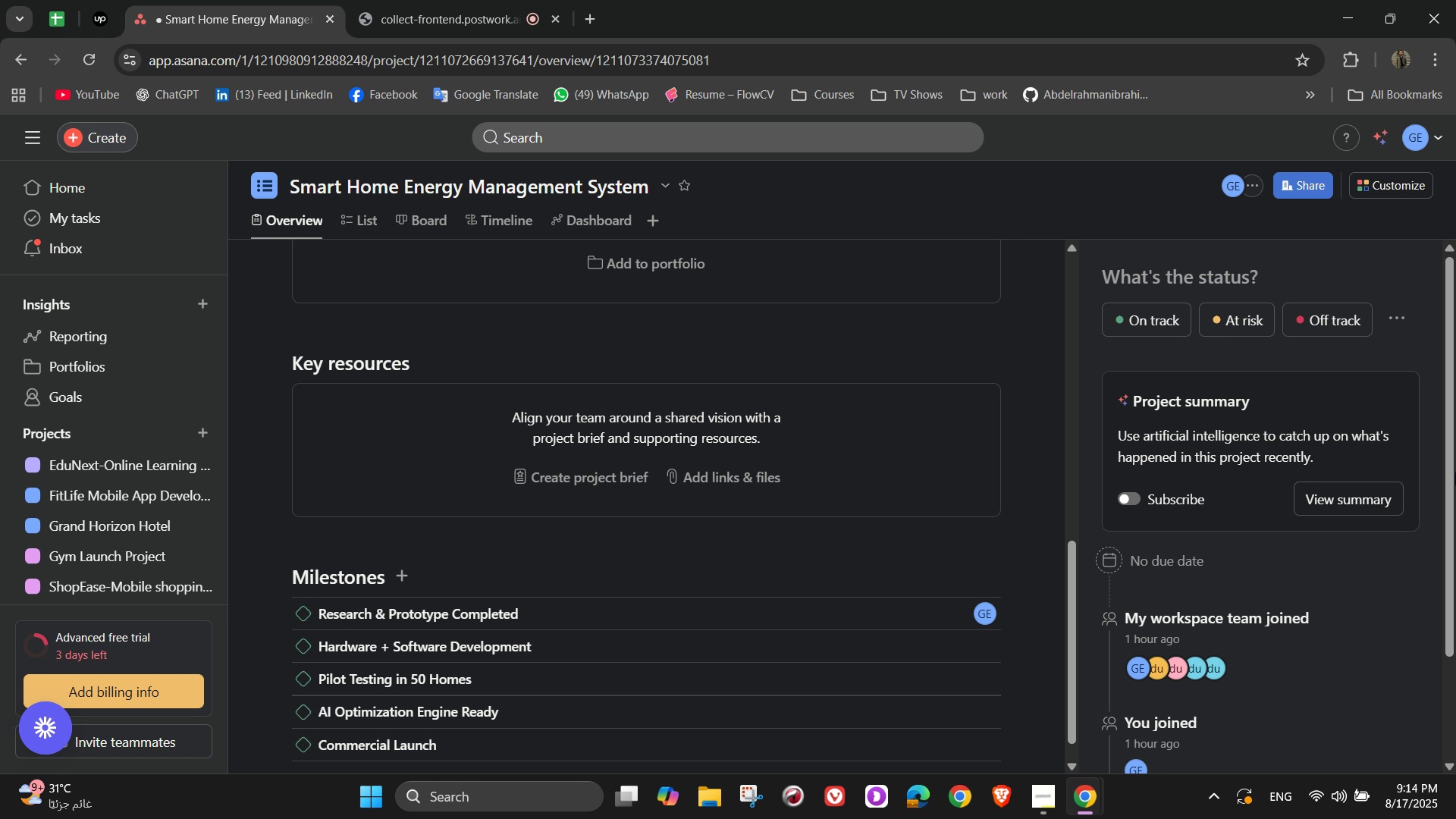 
key(A)
 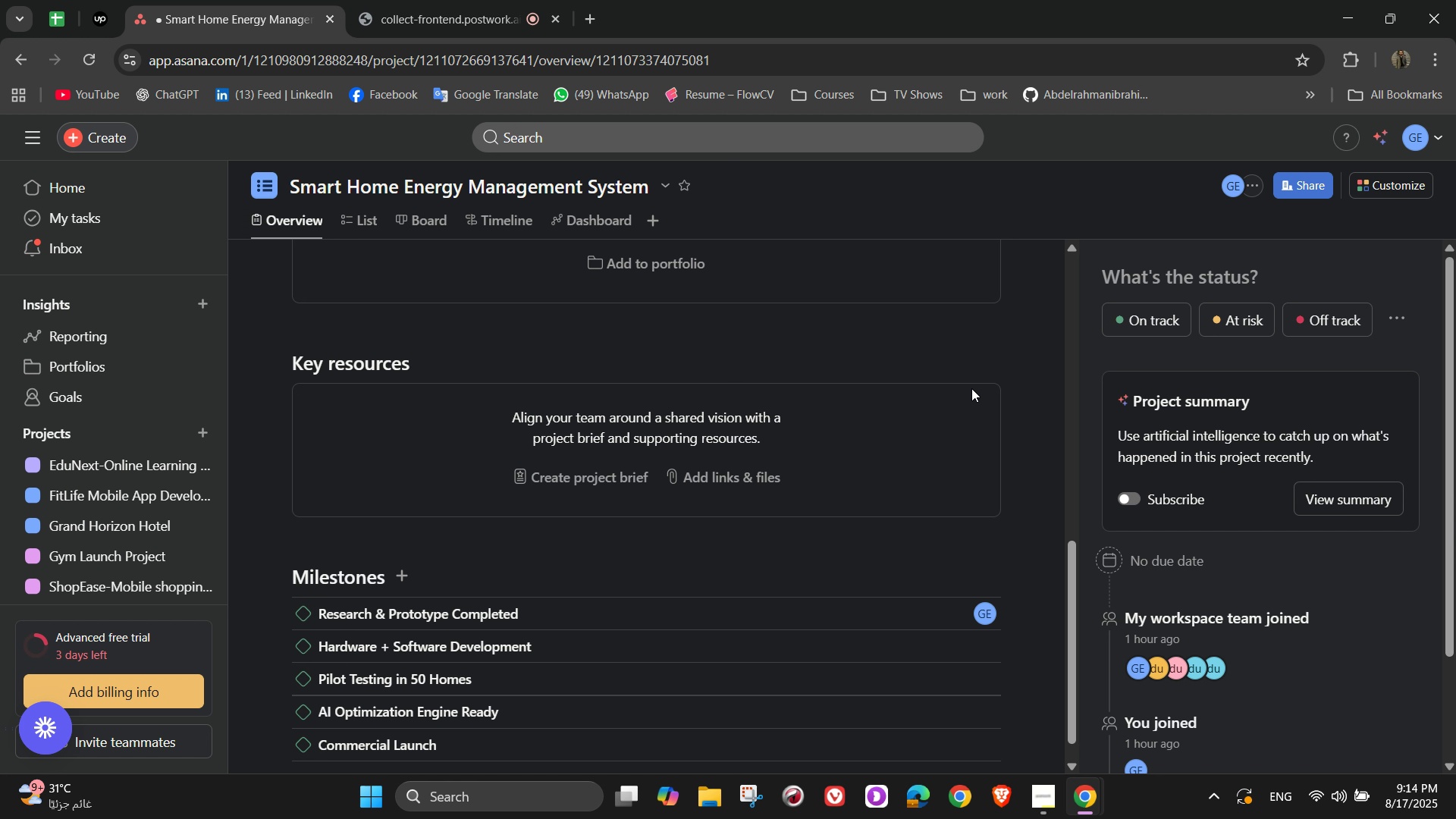 
left_click([788, 613])
 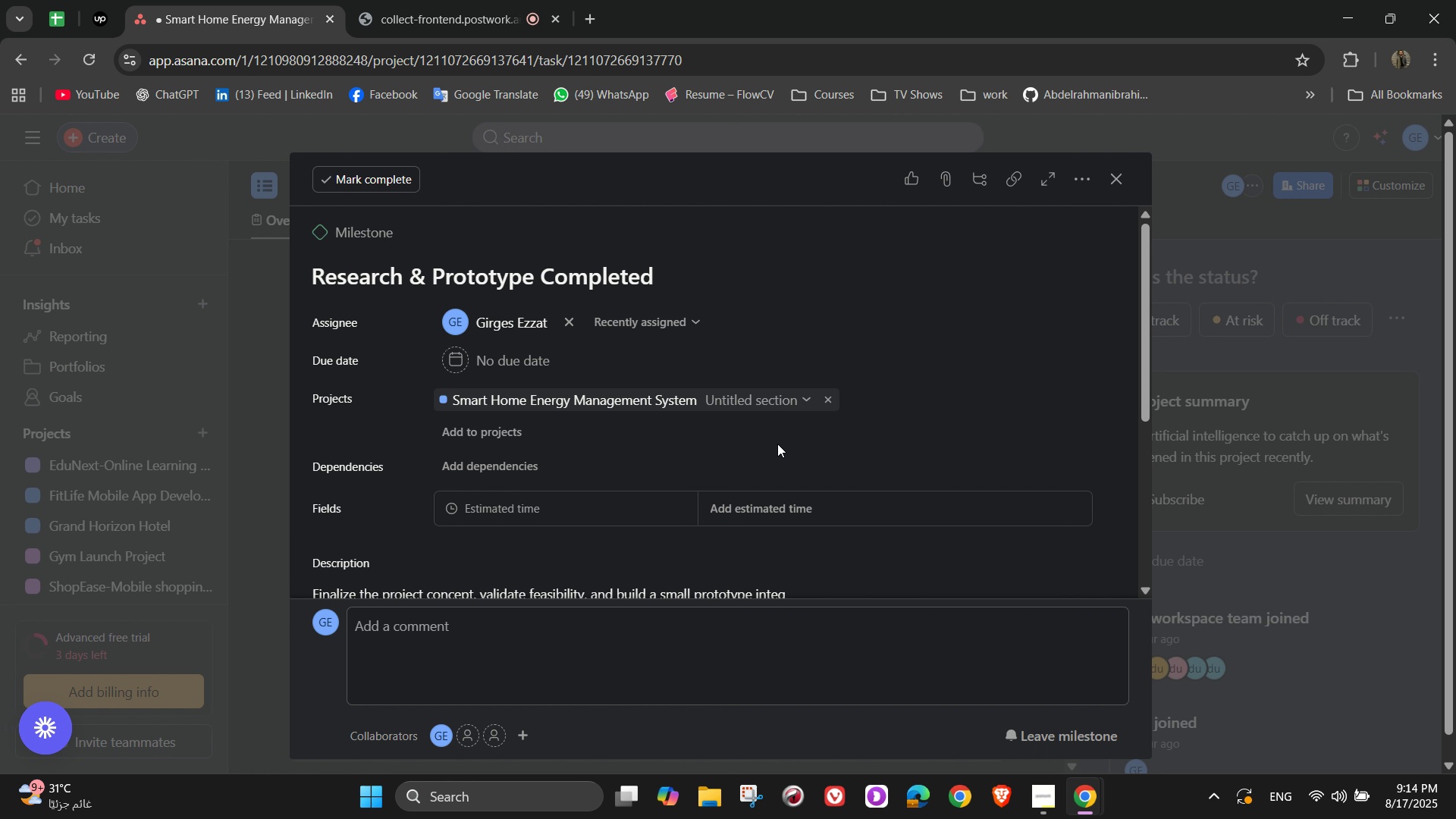 
scroll: coordinate [748, 547], scroll_direction: down, amount: 2.0
 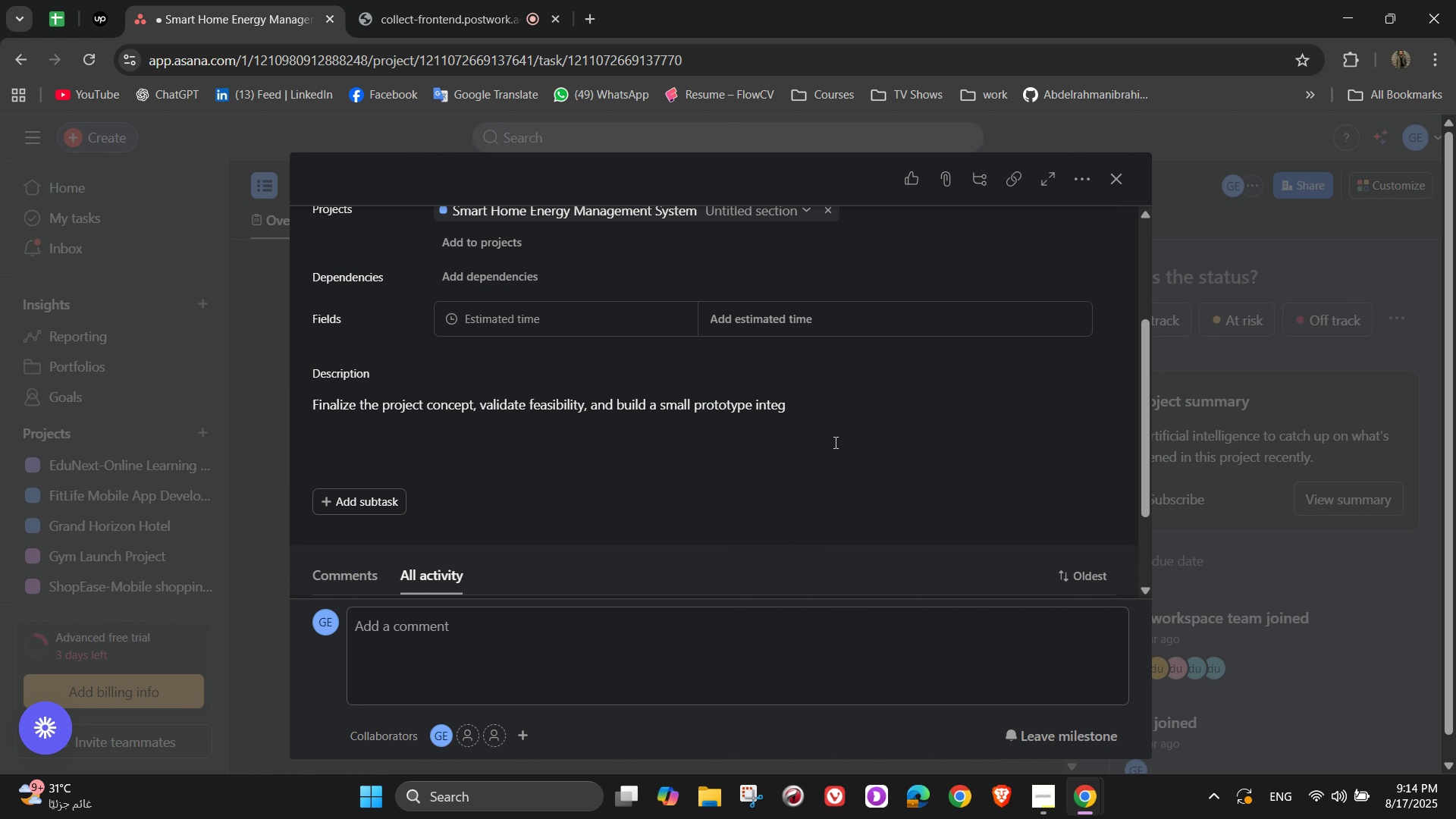 
left_click([856, 405])
 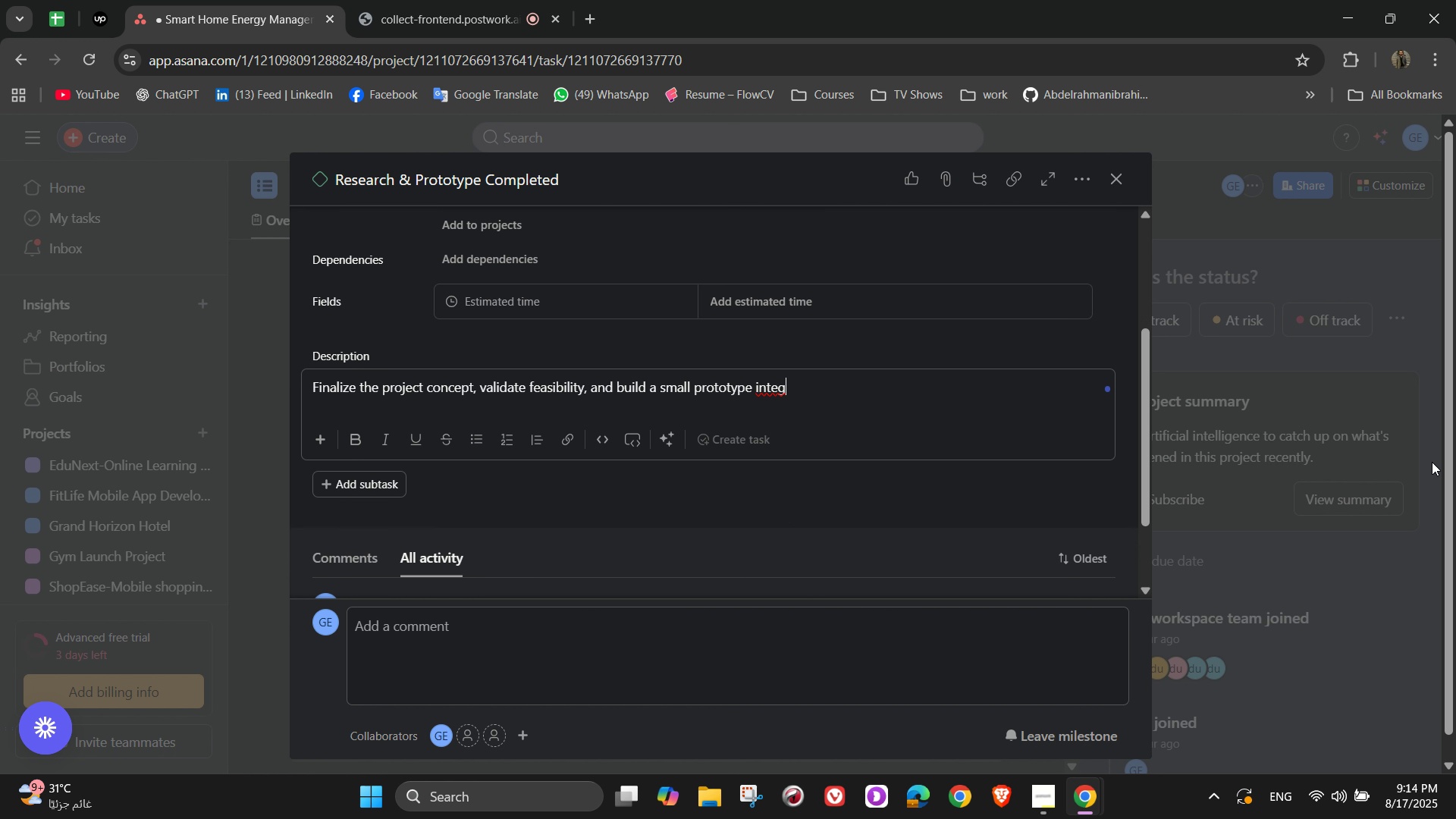 
type(rating hardware)
 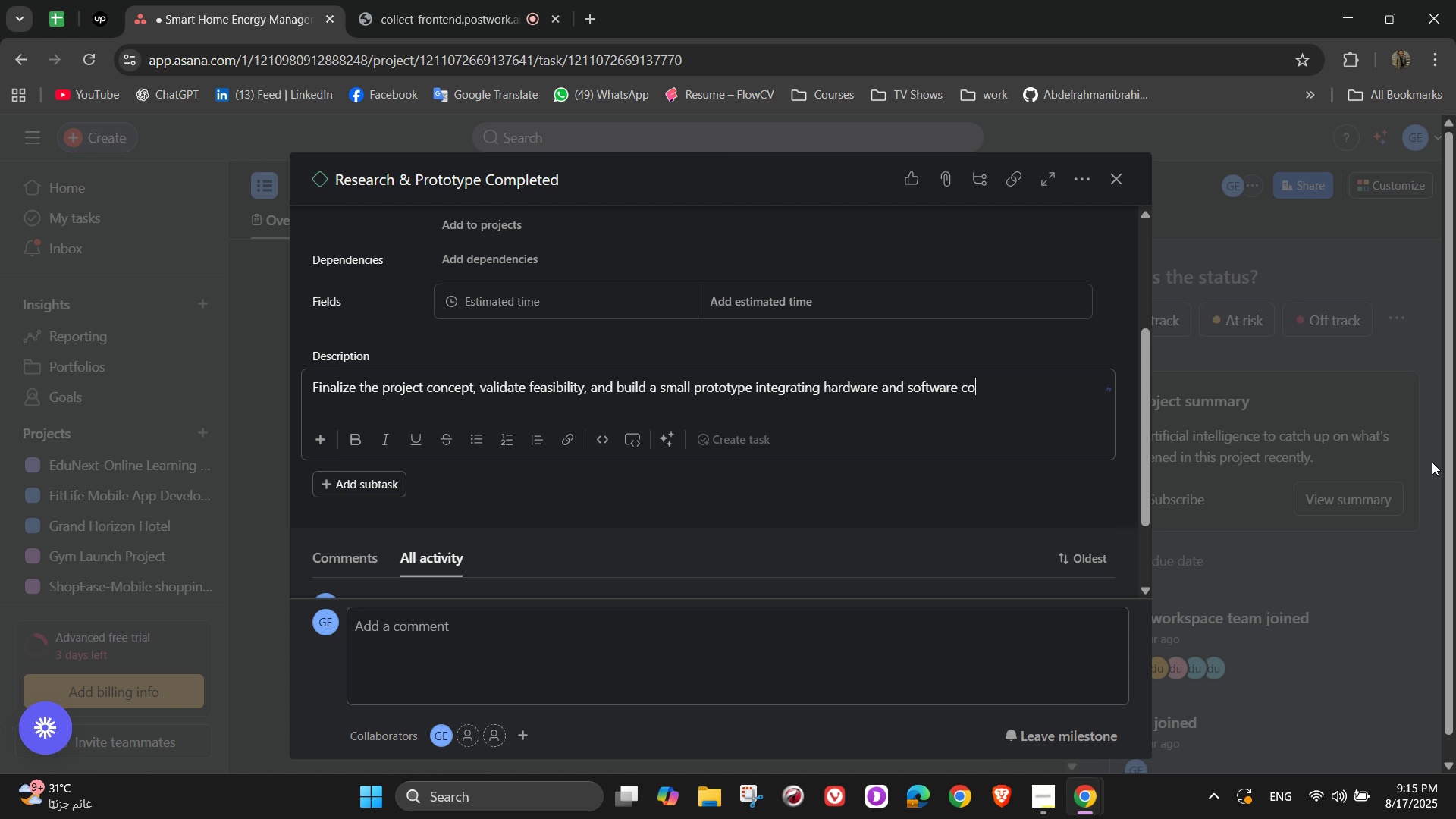 
wait(22.39)
 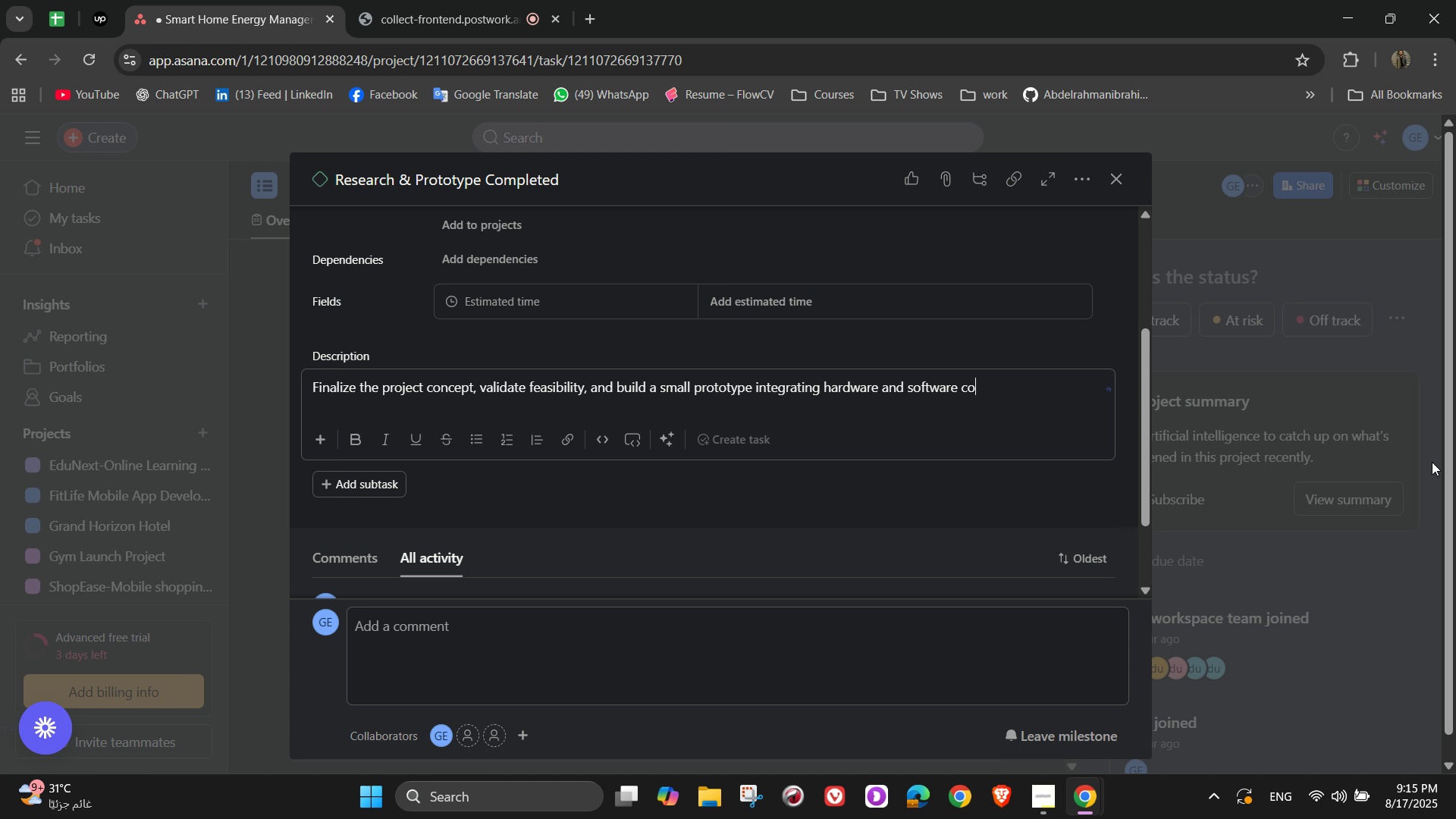 
type( and software components)
 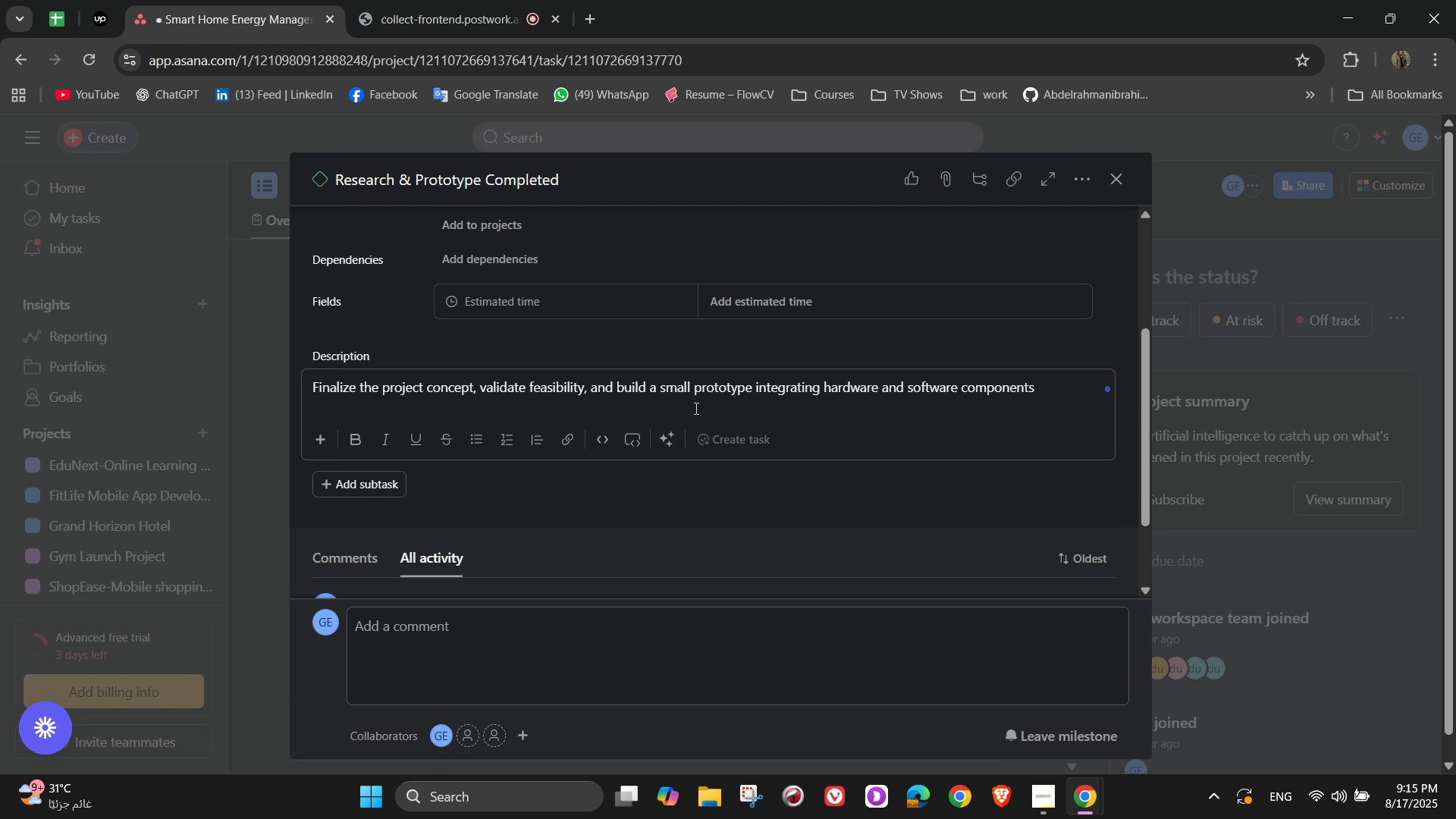 
wait(6.34)
 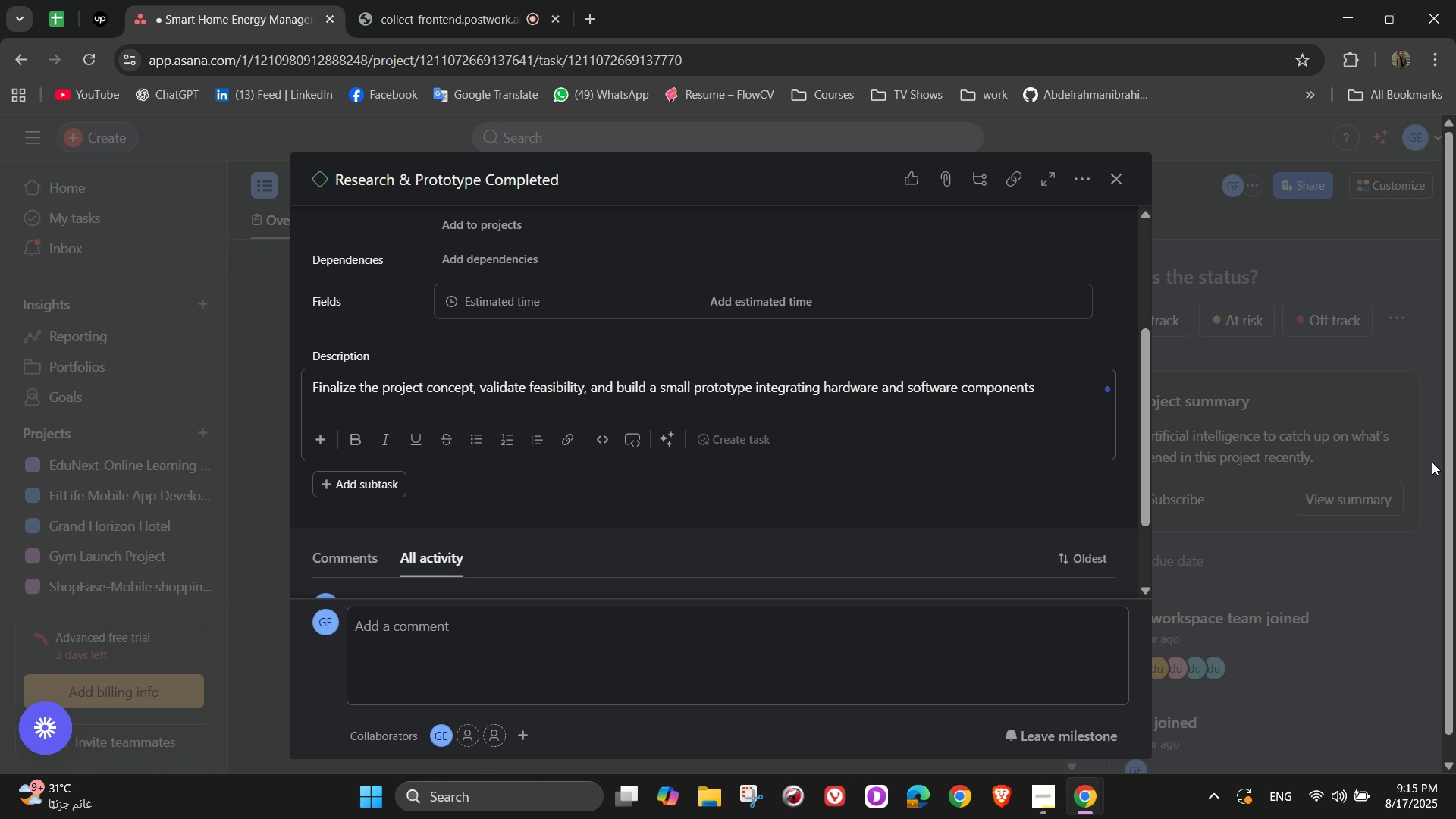 
left_click([380, 480])
 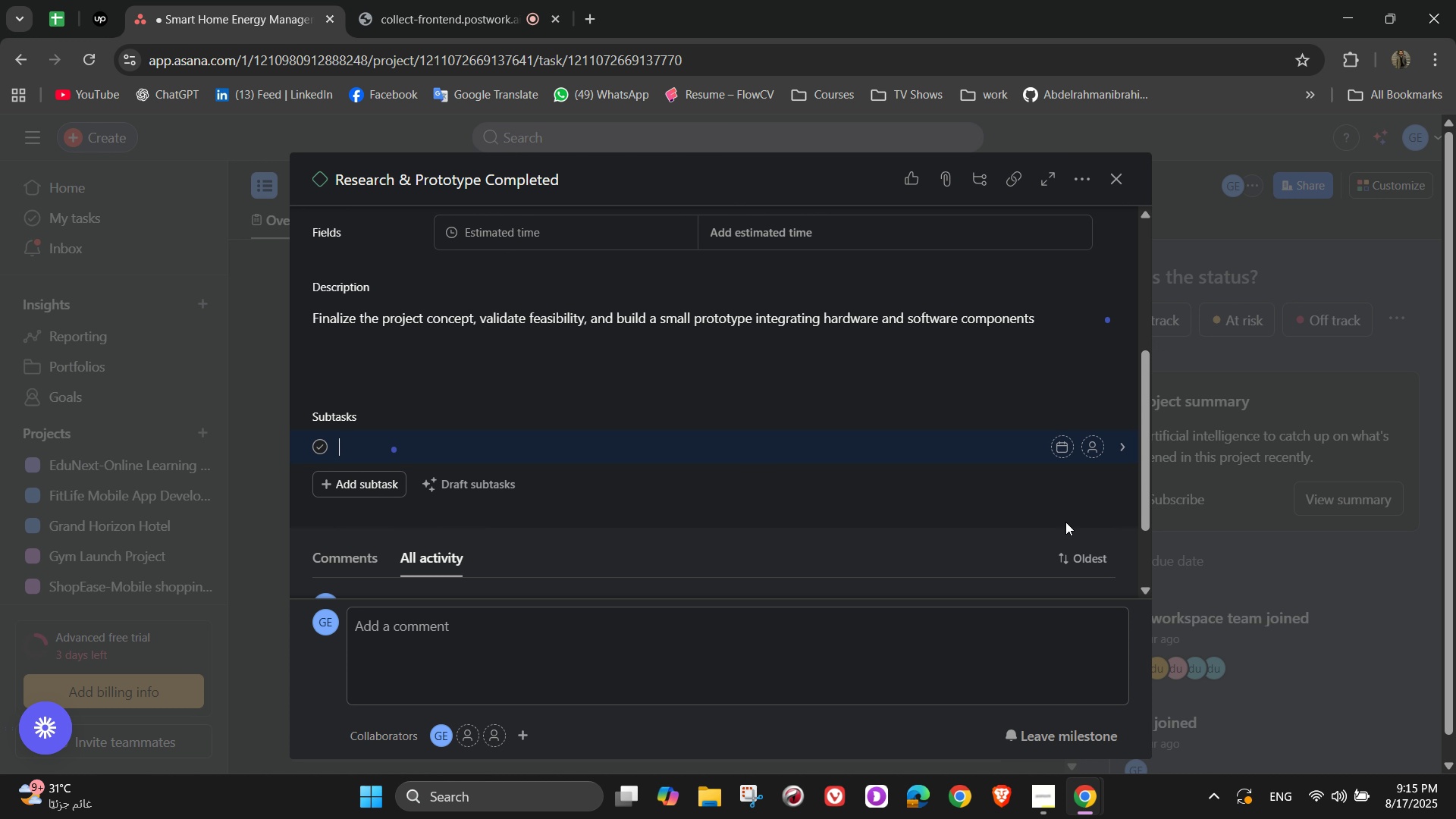 
left_click([986, 306])
 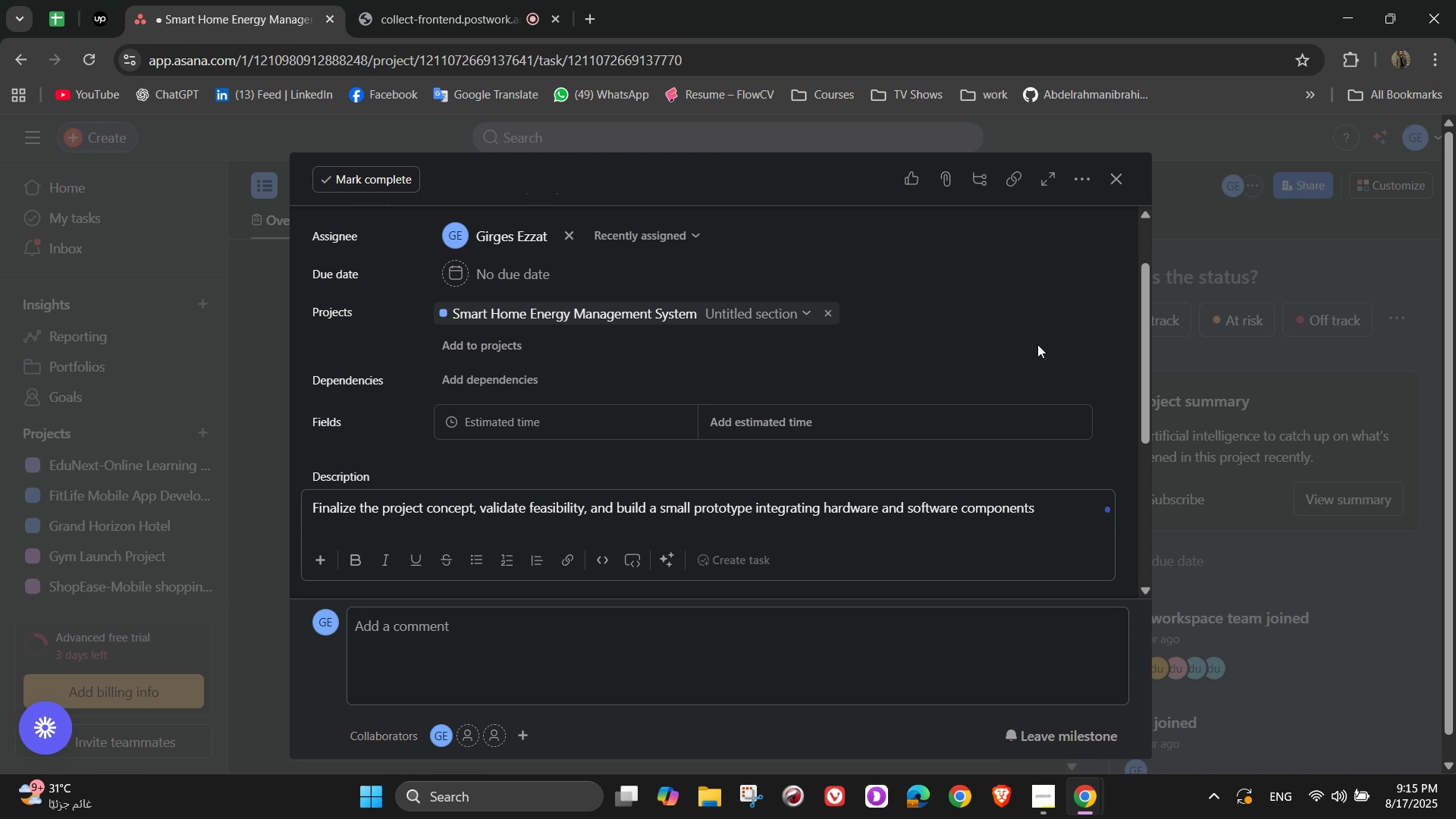 
scroll: coordinate [991, 309], scroll_direction: up, amount: 2.0
 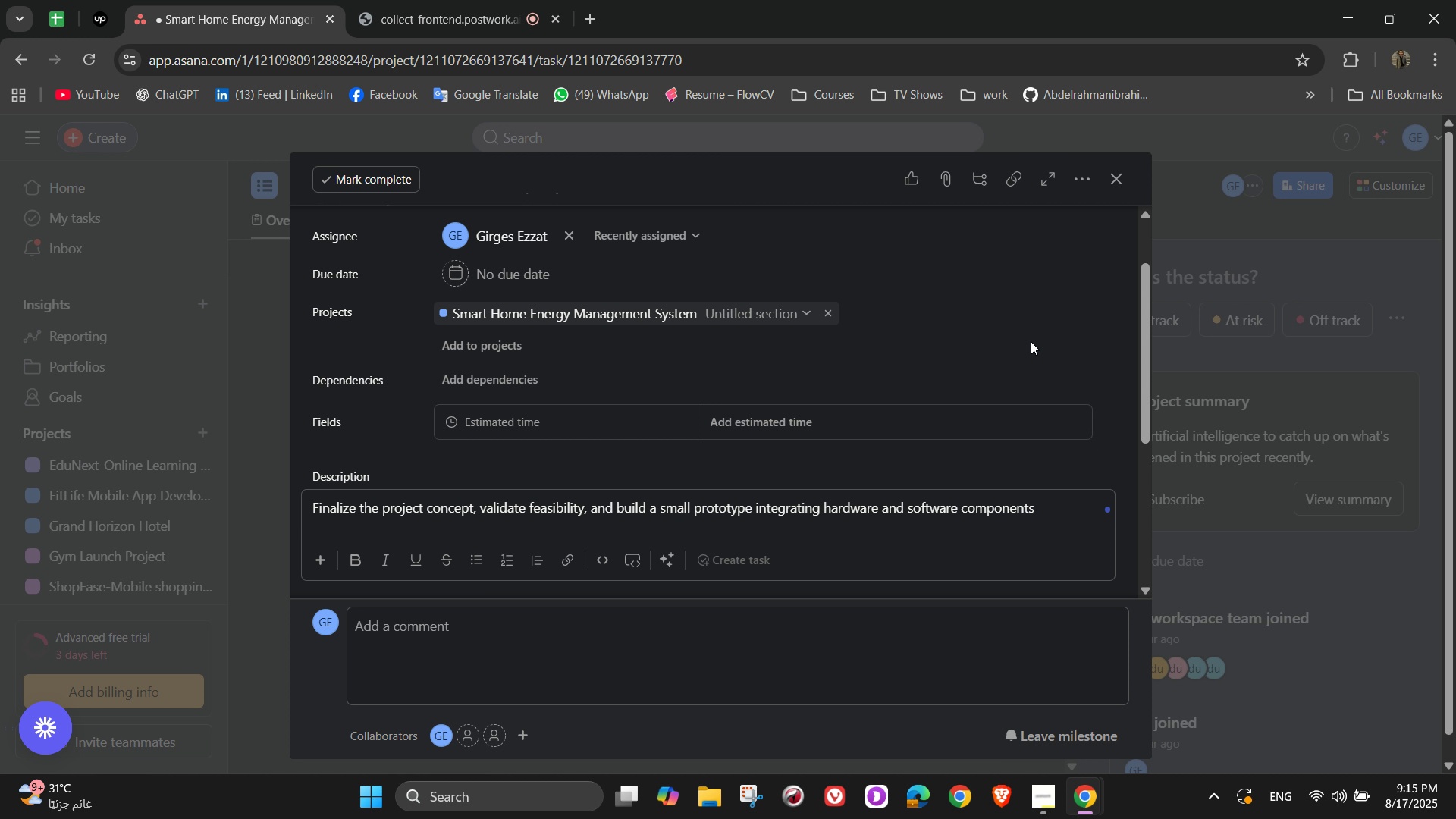 
left_click([1030, 341])
 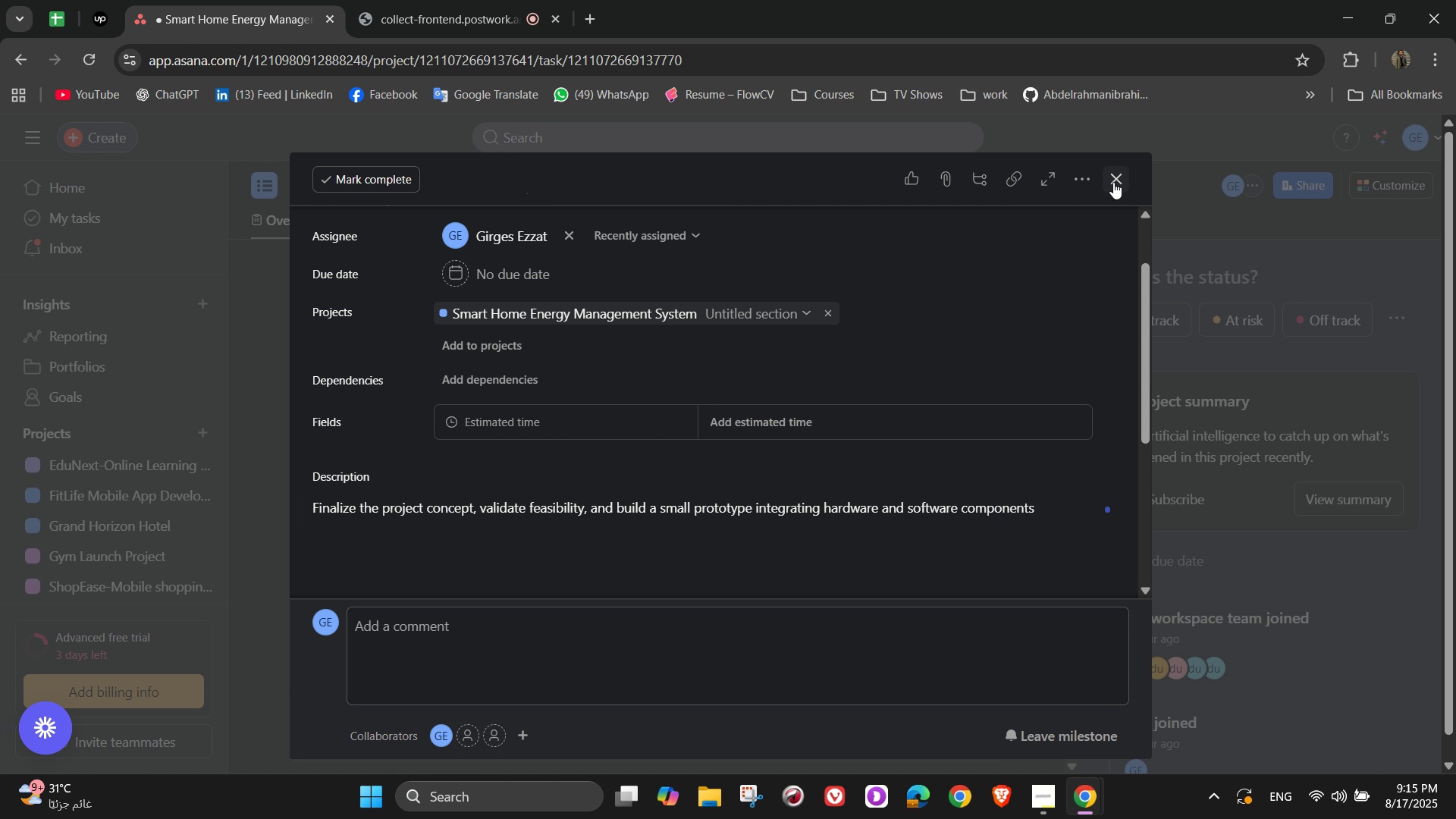 
left_click([1115, 182])
 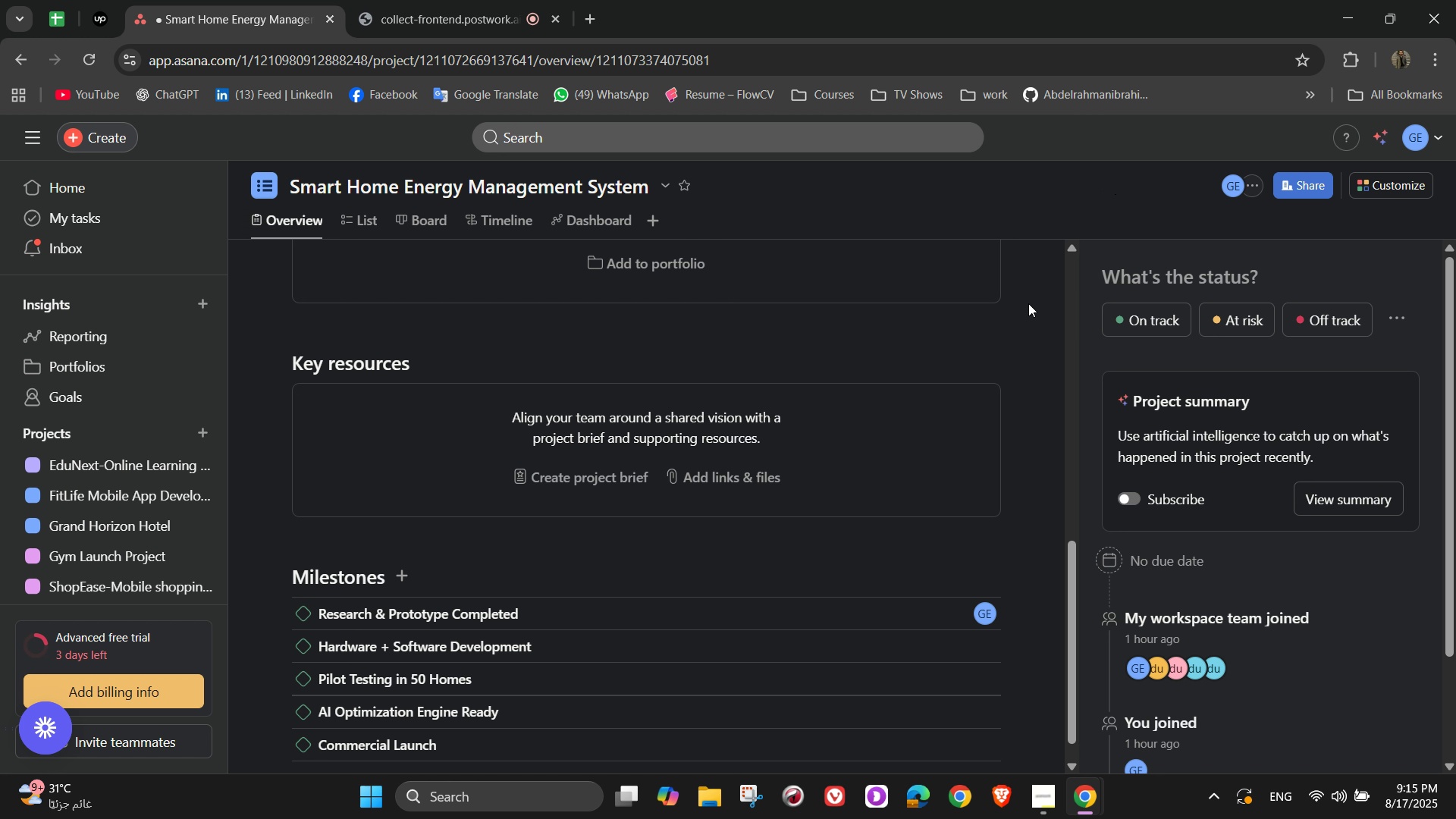 
scroll: coordinate [949, 501], scroll_direction: down, amount: 2.0
 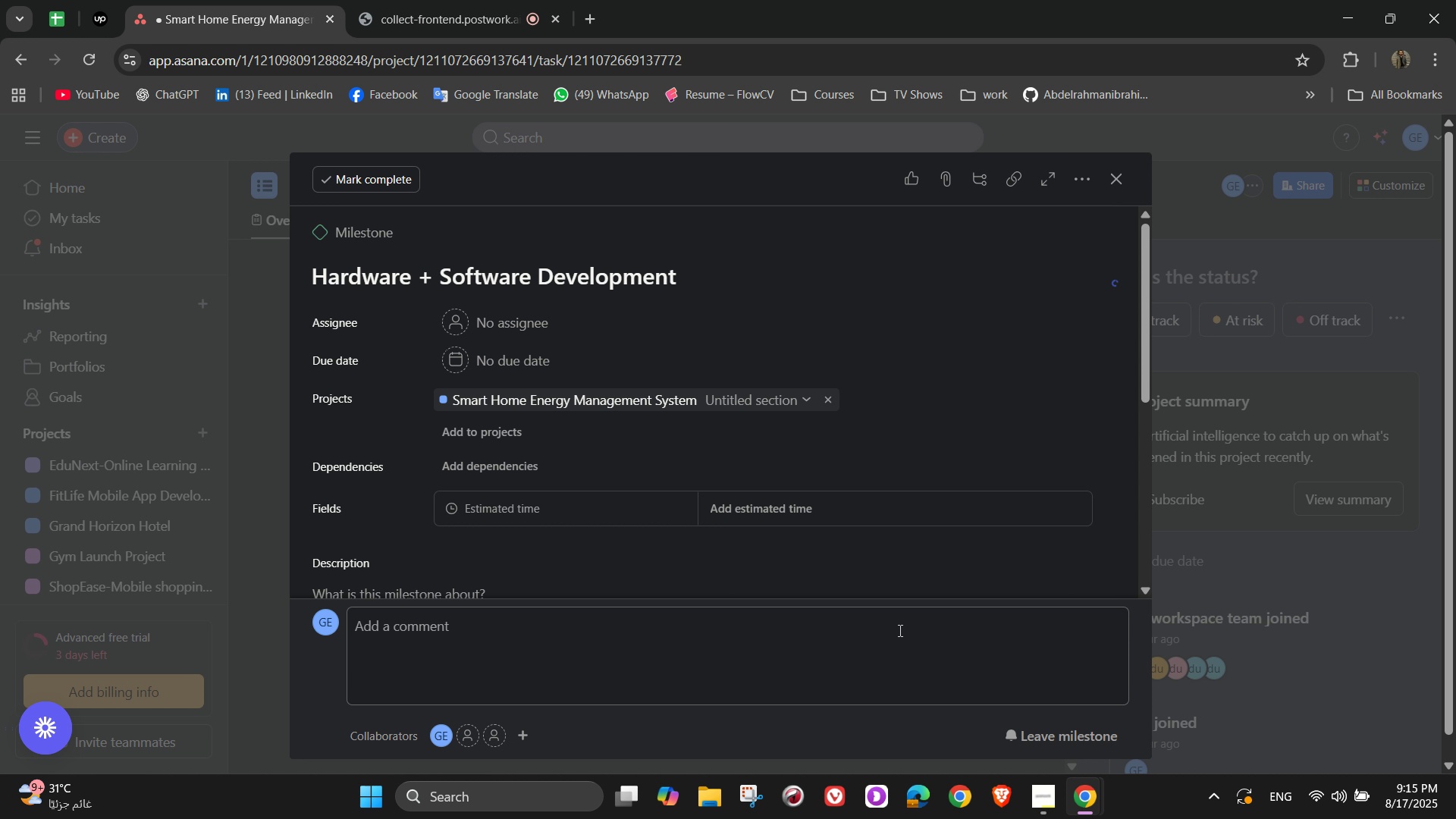 
wait(6.53)
 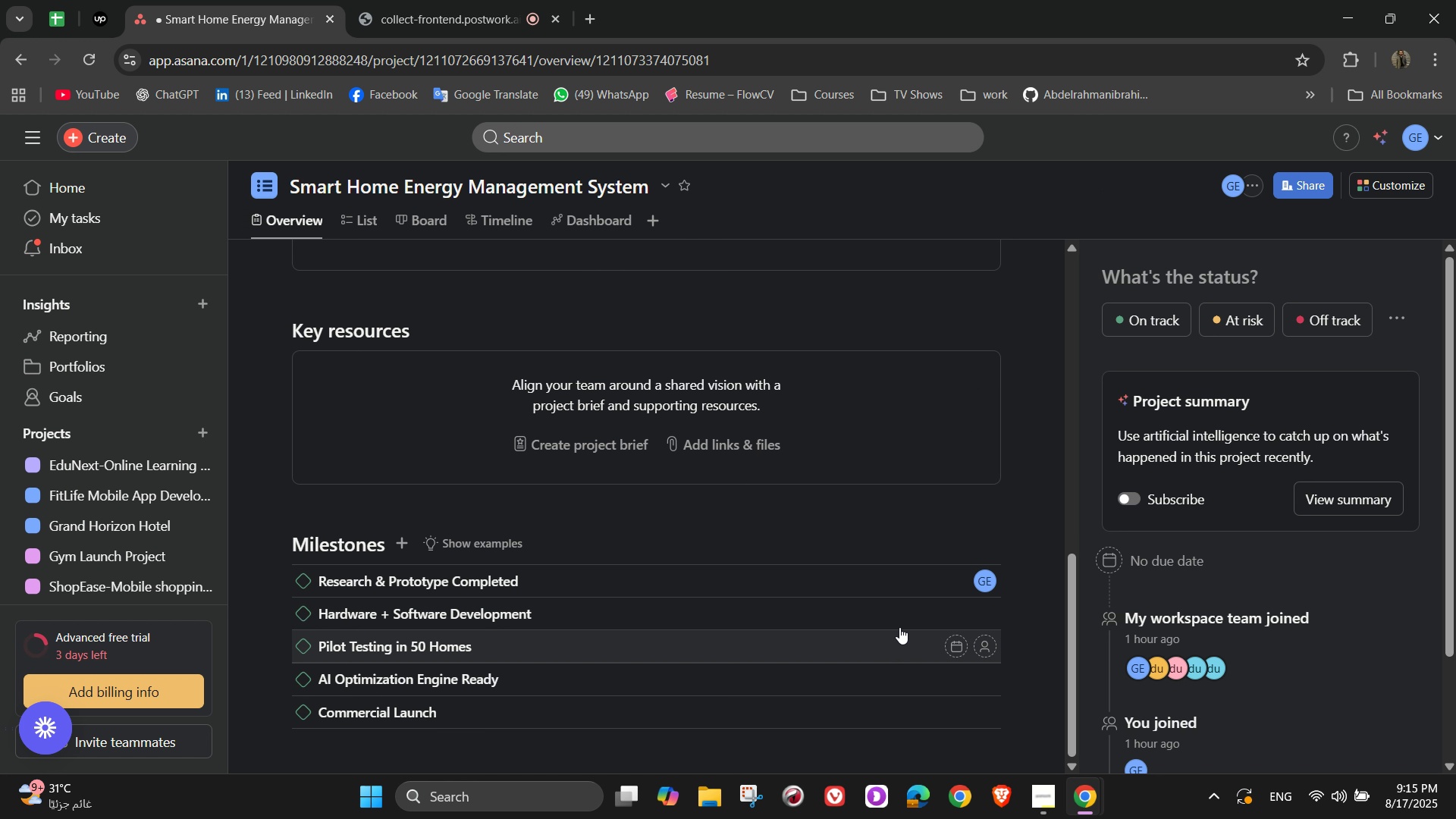 
left_click([524, 325])
 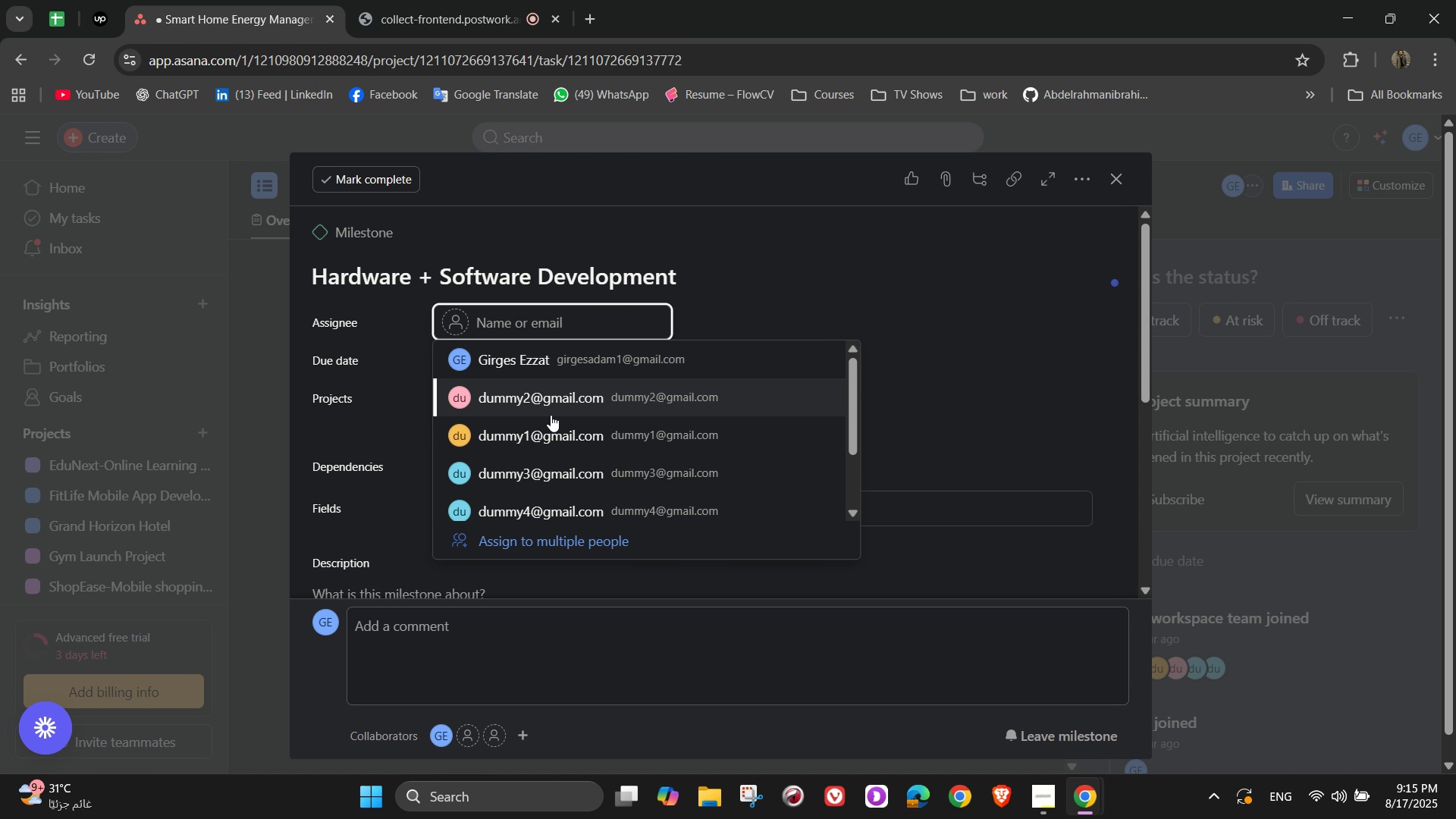 
left_click([551, 418])
 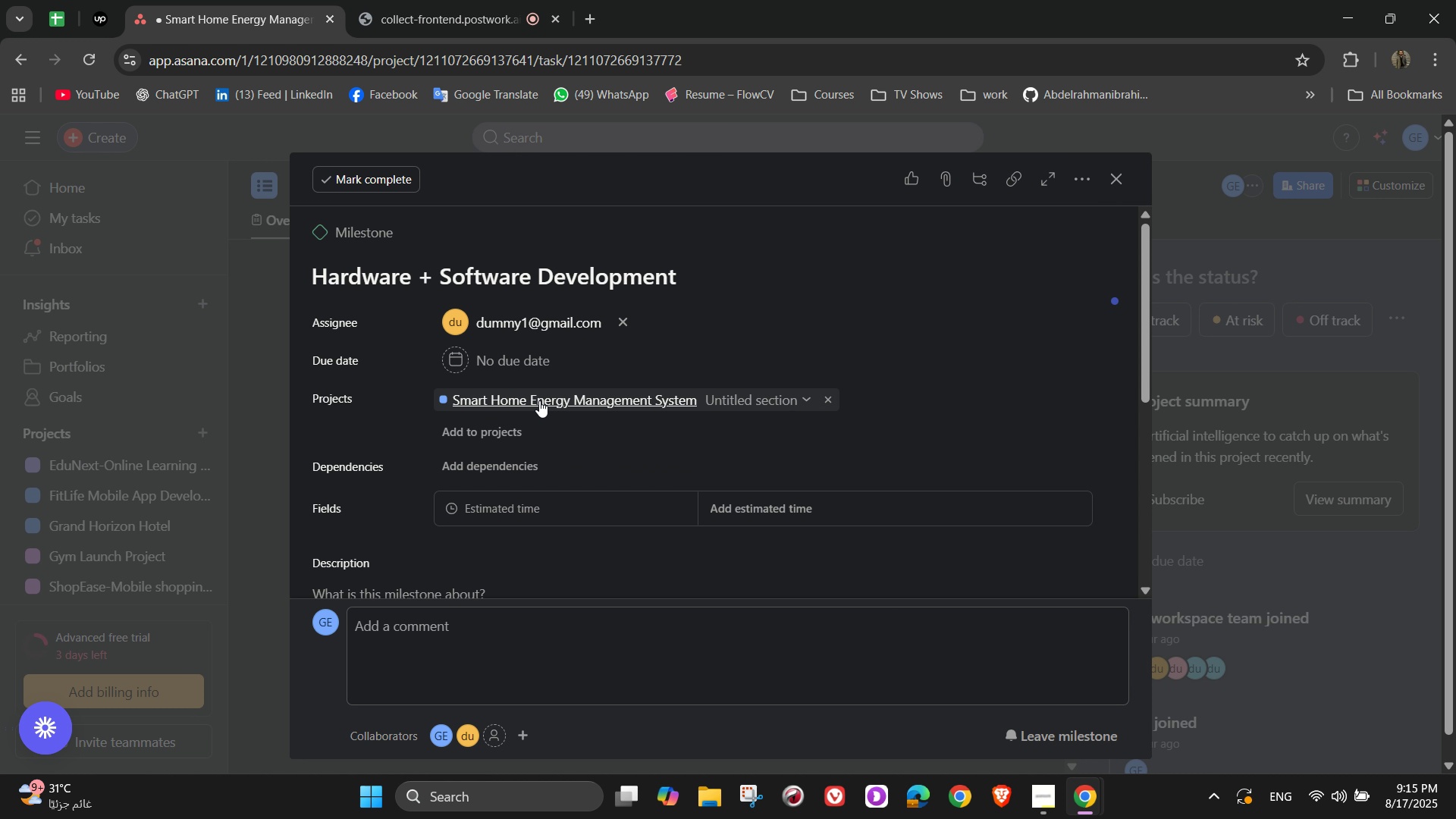 
scroll: coordinate [539, 436], scroll_direction: down, amount: 2.0
 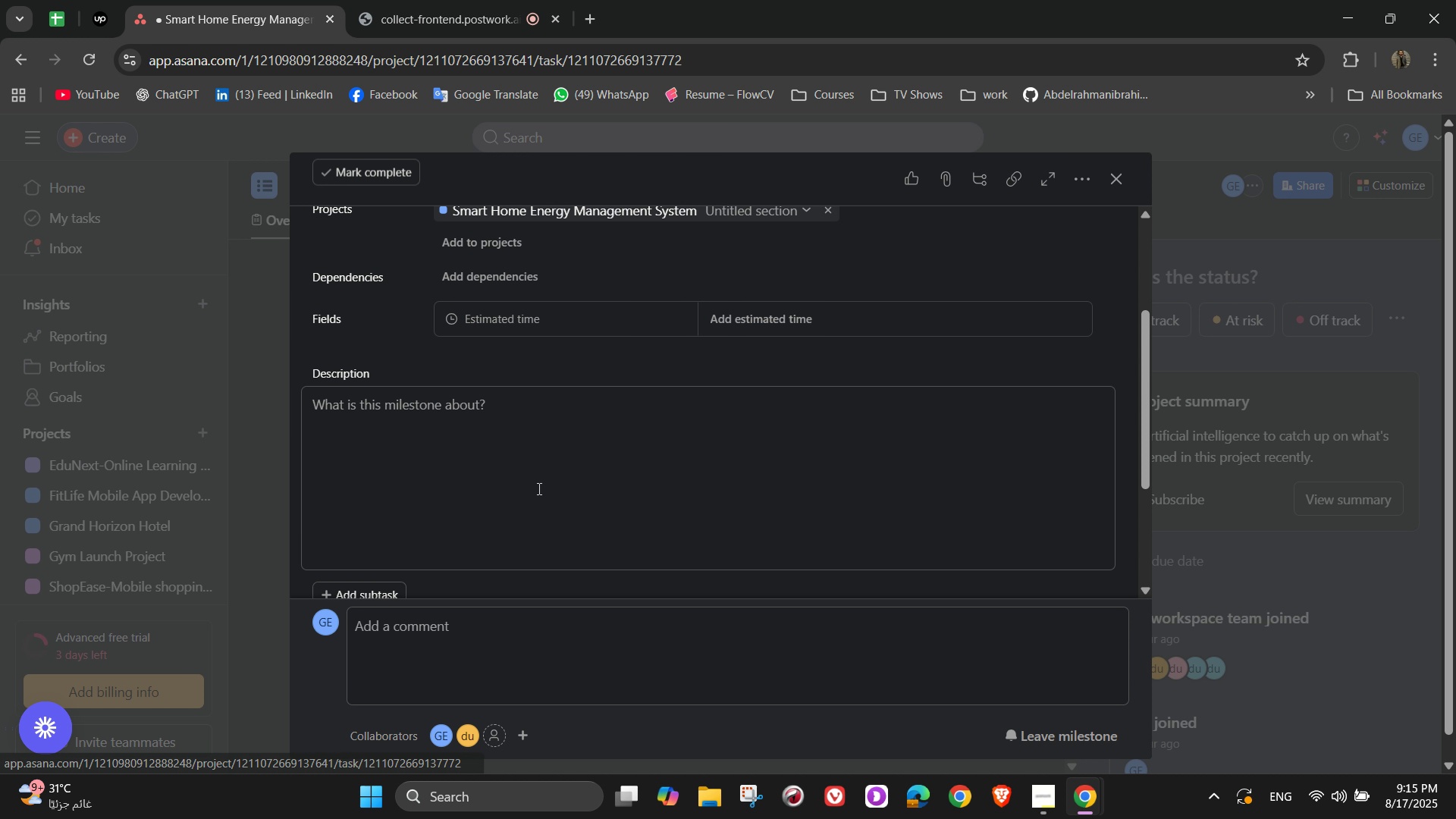 
left_click([536, 453])
 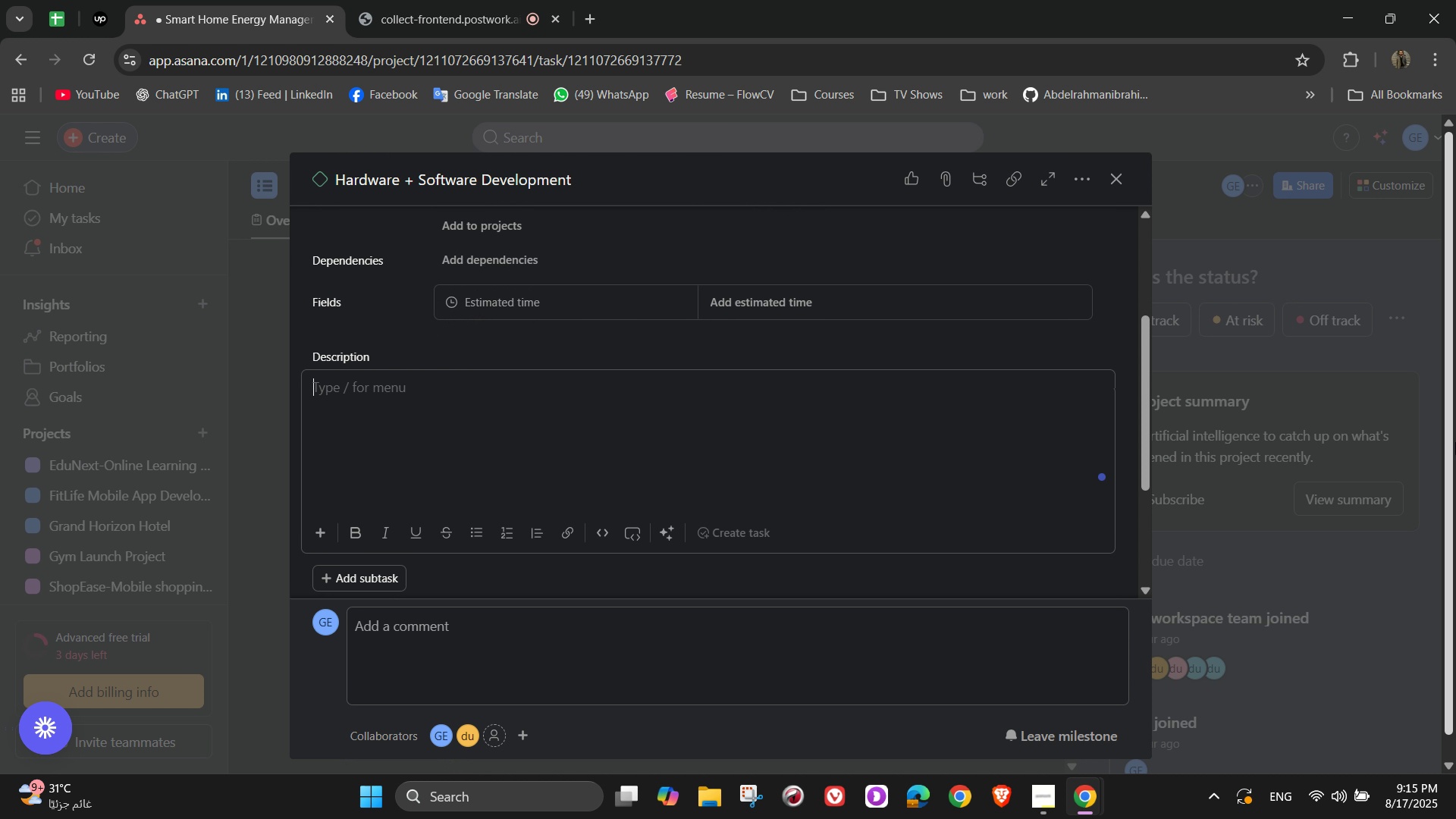 
type(Develop IoT devices and a working mon)
key(Backspace)
type(bil)
key(Backspace)
type(le app, ensure)
key(Backspace)
type(ing seamless communicate)
key(Backspace)
type(ion )
key(Backspace)
type( v)
key(Backspace)
type(between hardware and backend)
 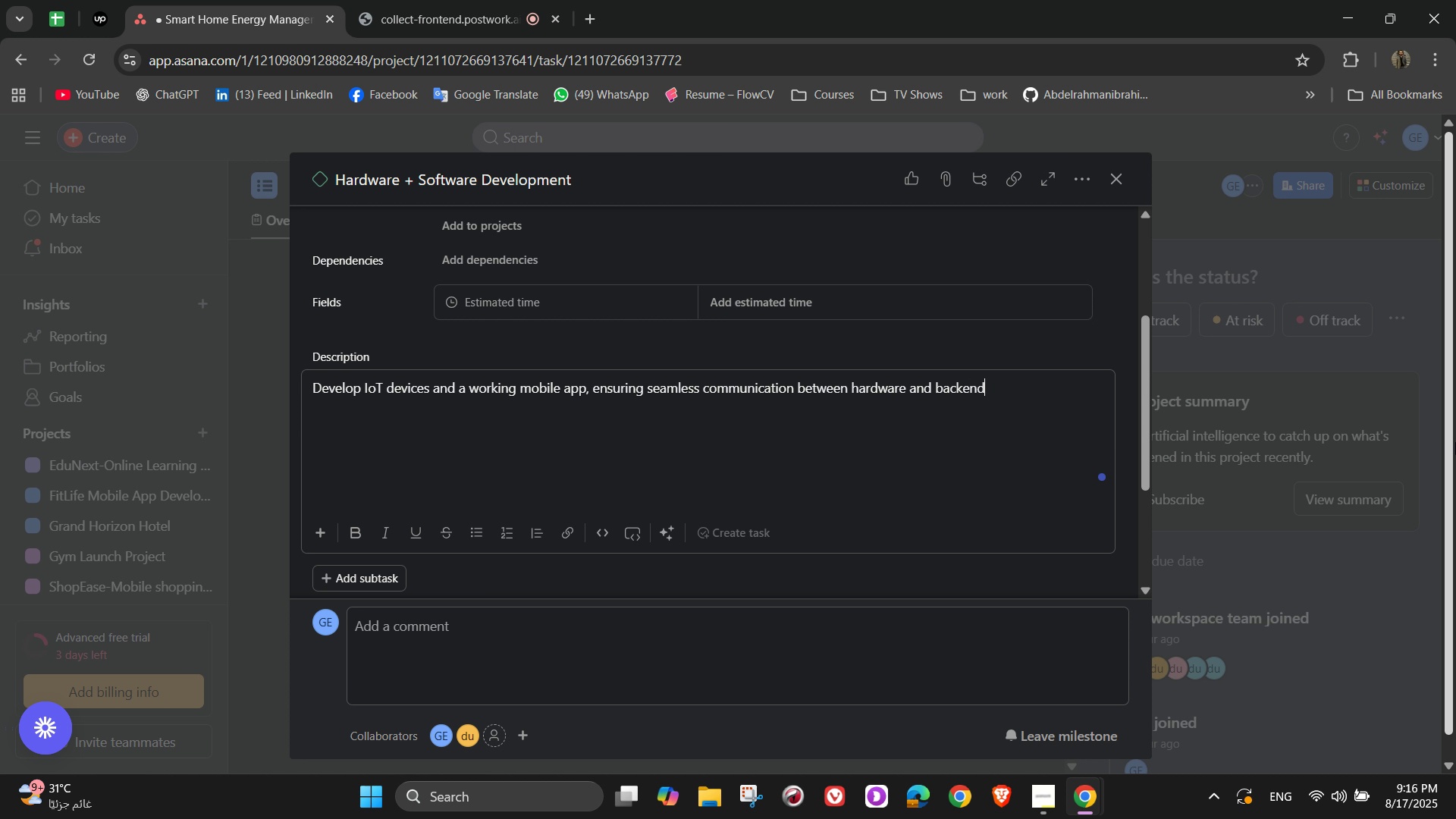 
wait(8.23)
 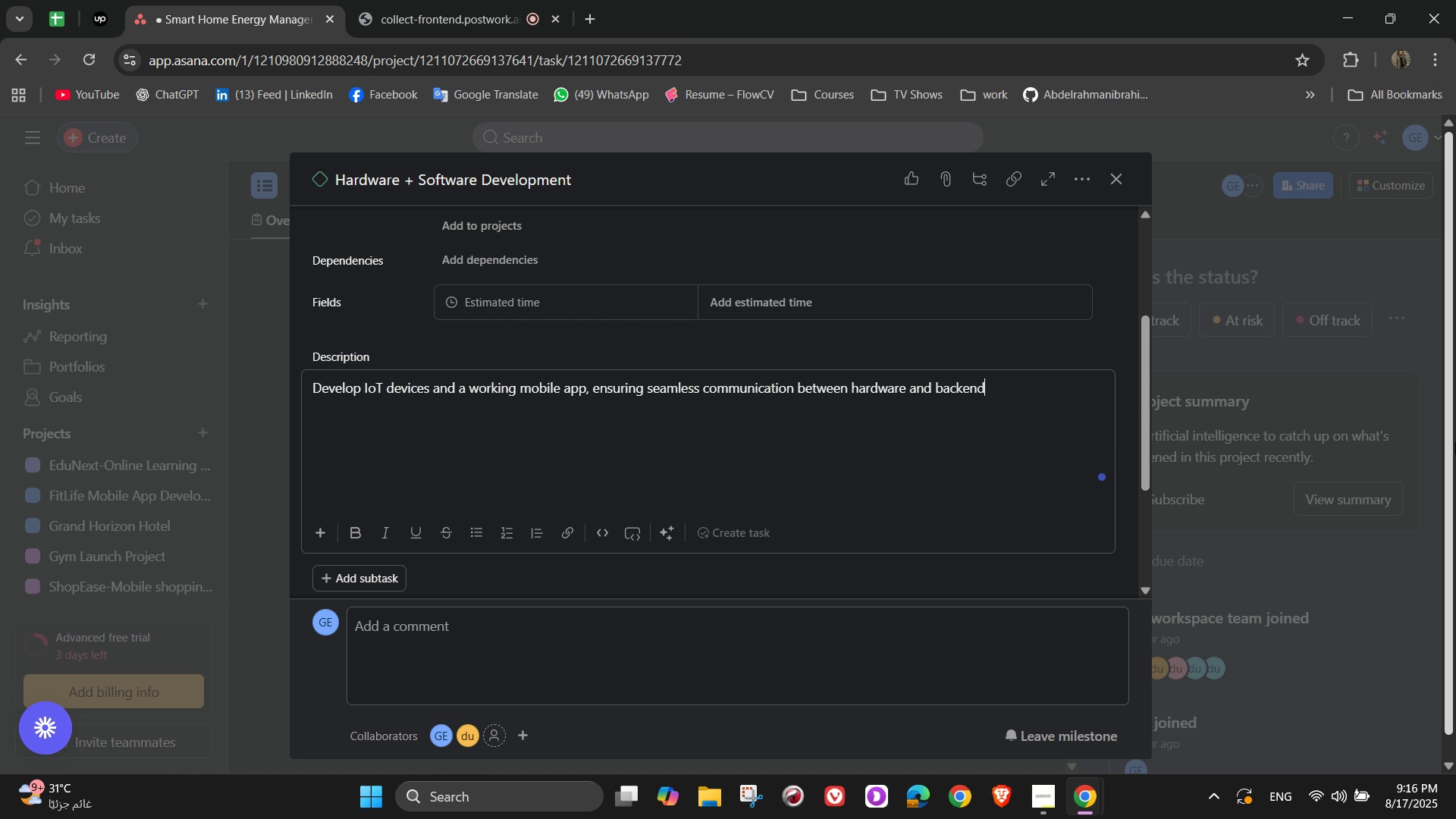 
scroll: coordinate [1106, 366], scroll_direction: up, amount: 1.0
 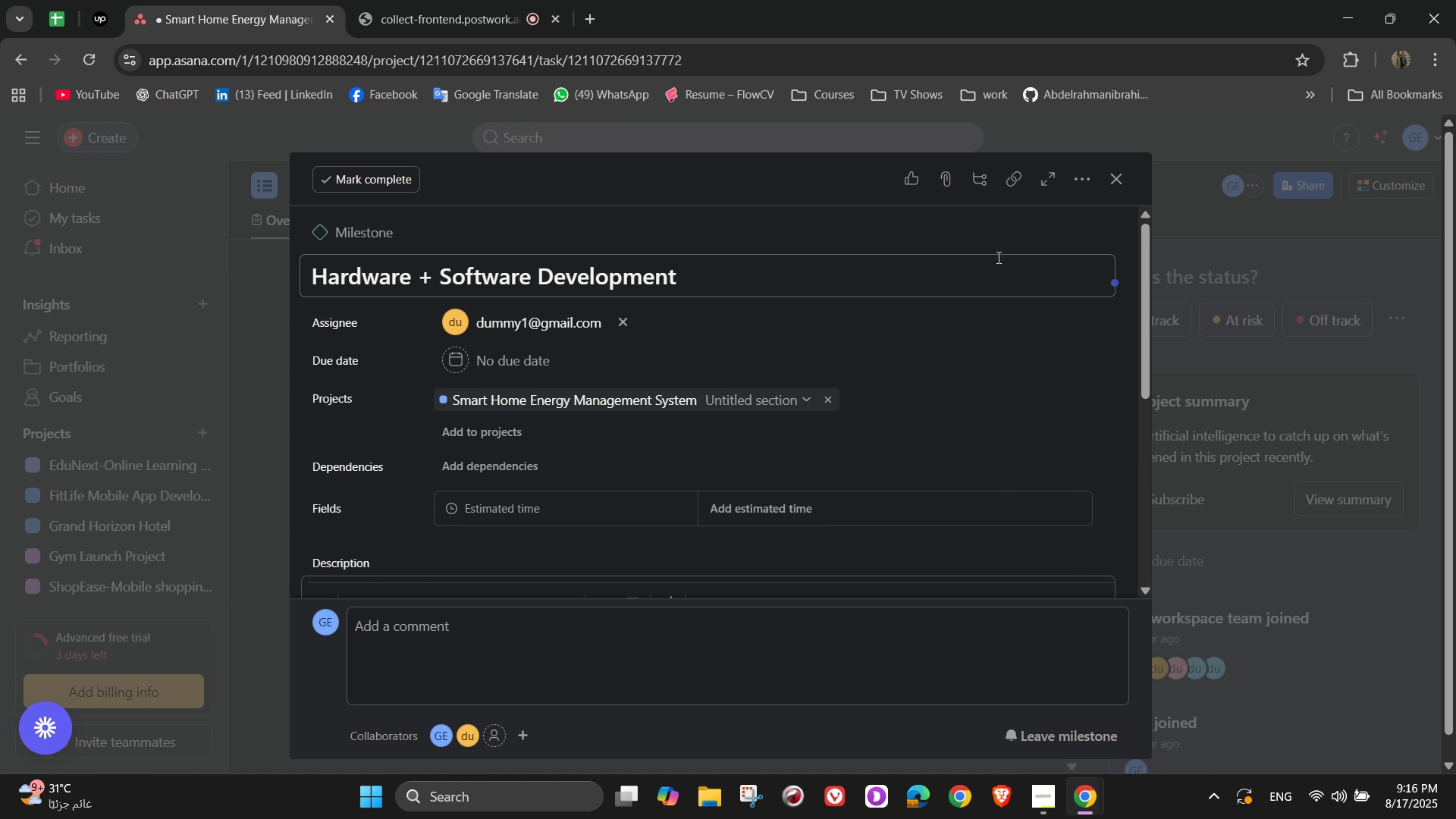 
wait(7.6)
 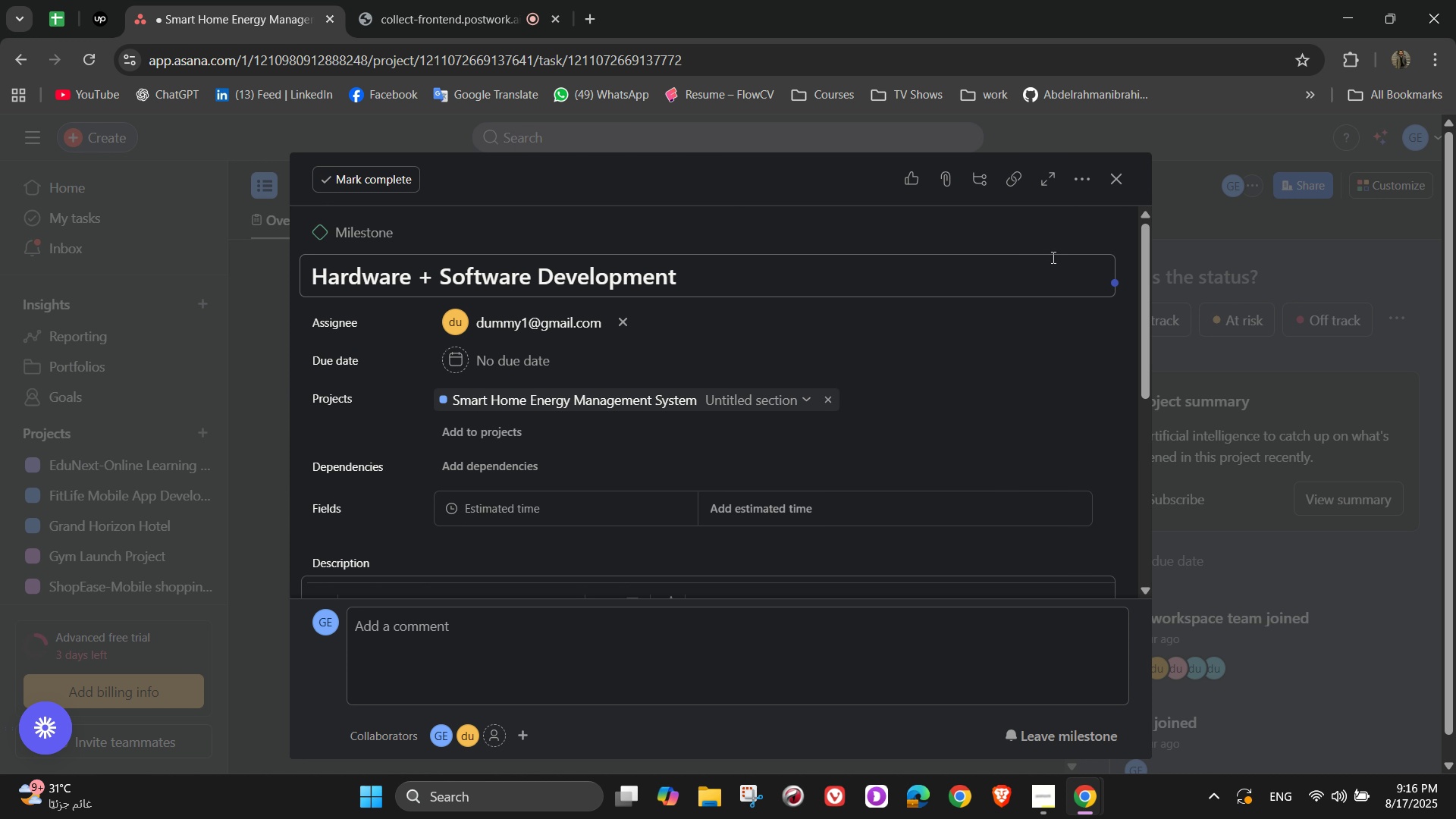 
scroll: coordinate [946, 373], scroll_direction: down, amount: 1.0
 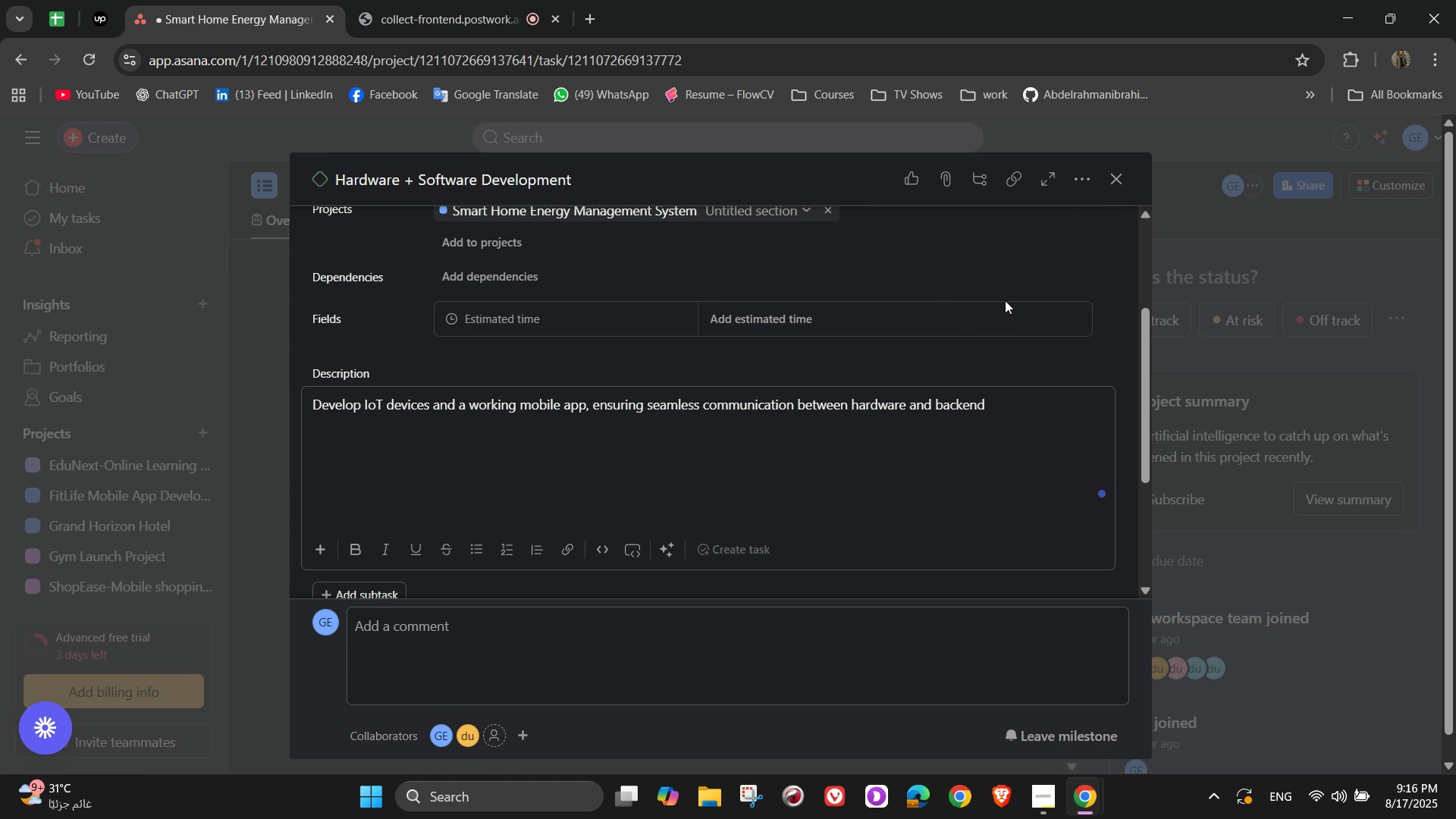 
left_click([1119, 184])
 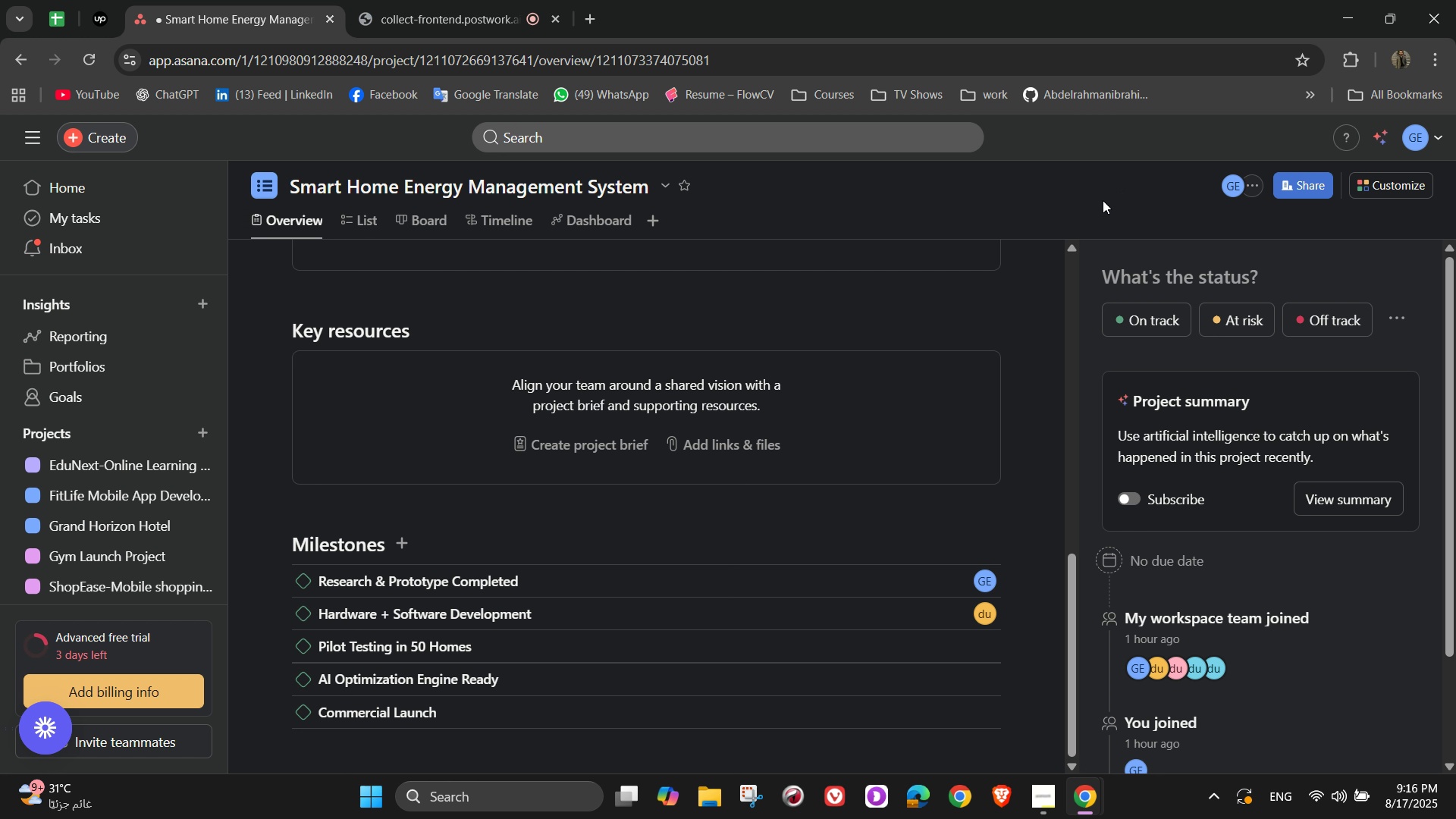 
scroll: coordinate [458, 667], scroll_direction: down, amount: 3.0
 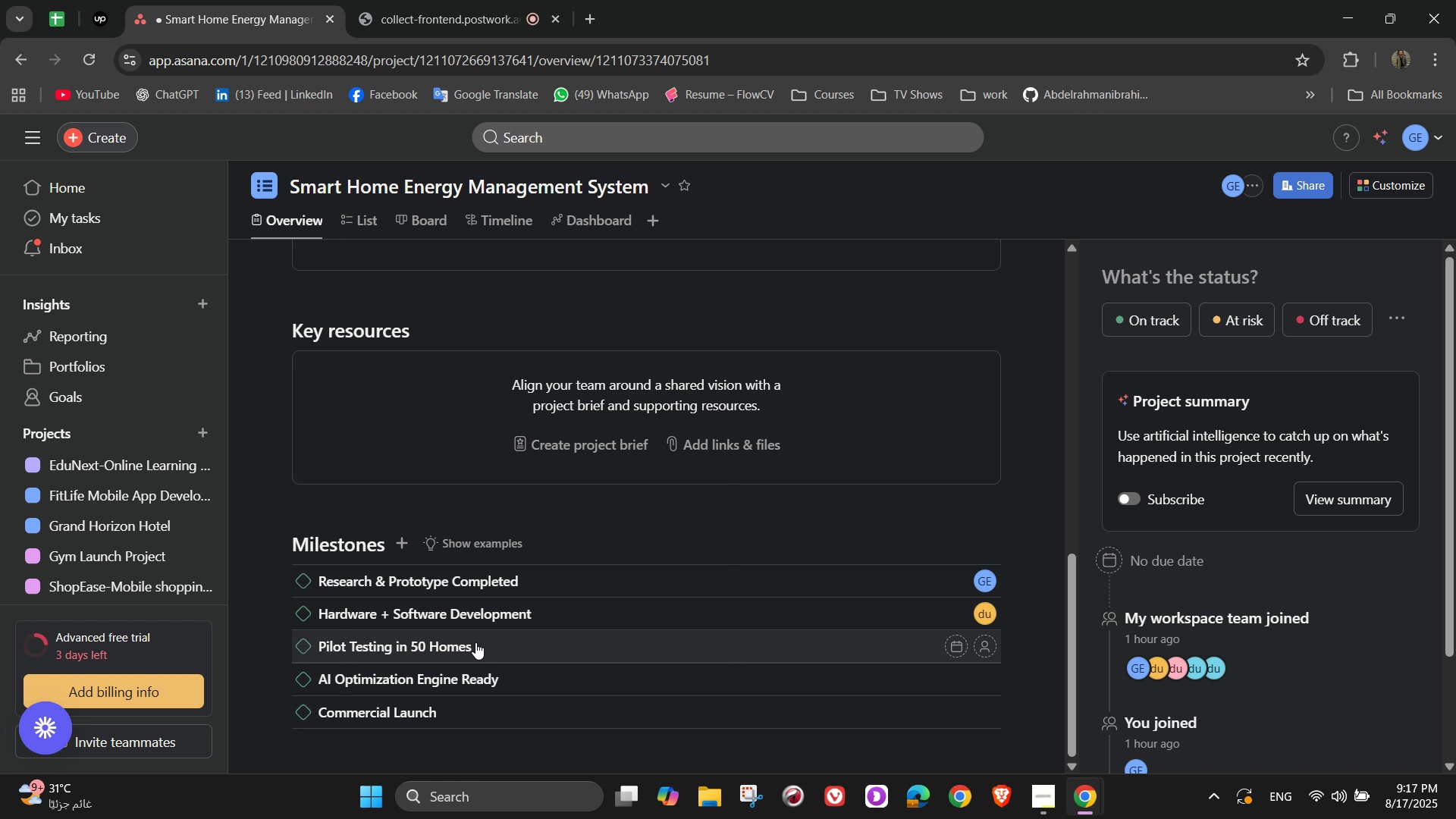 
left_click([477, 642])
 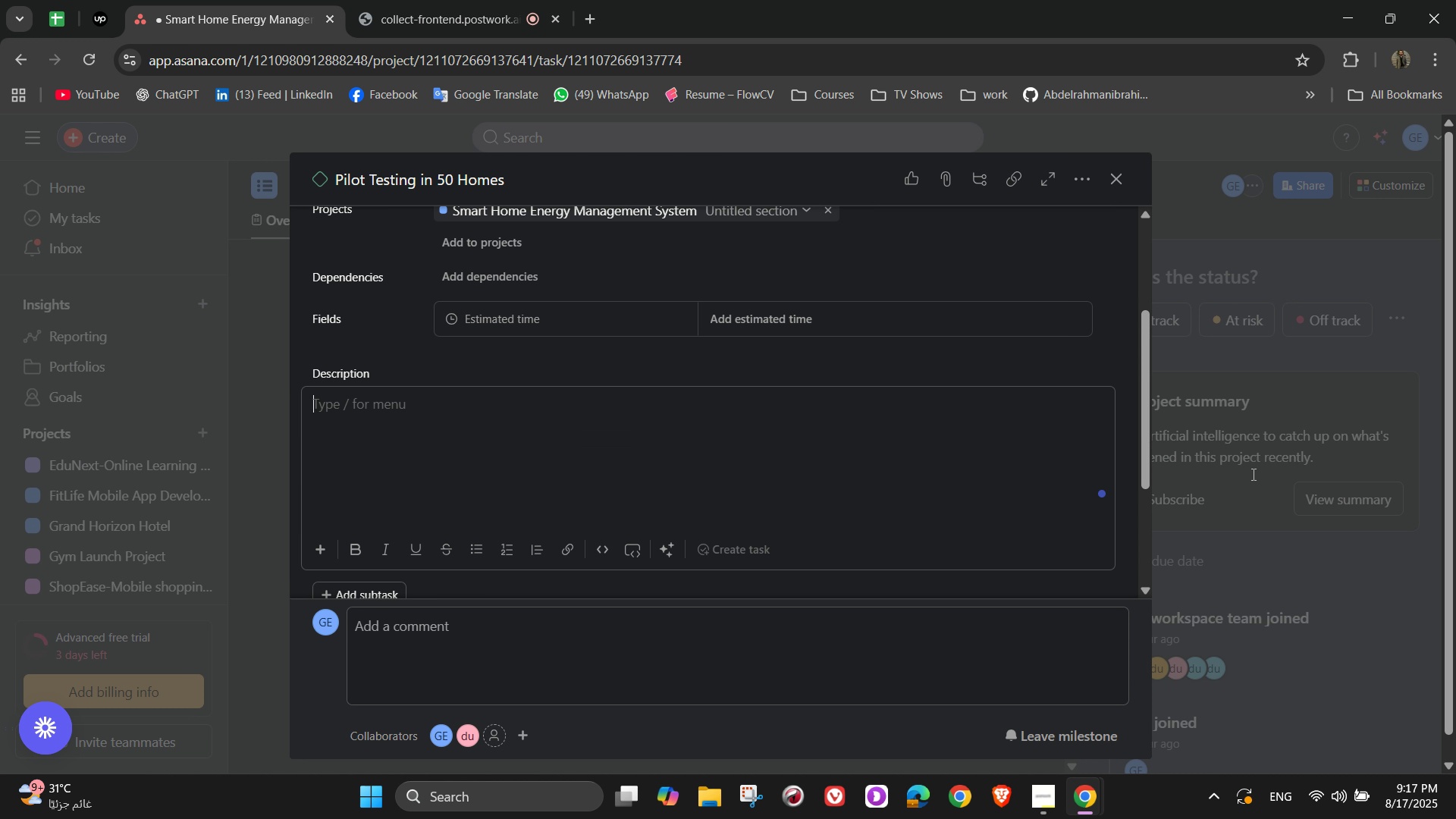 
wait(16.98)
 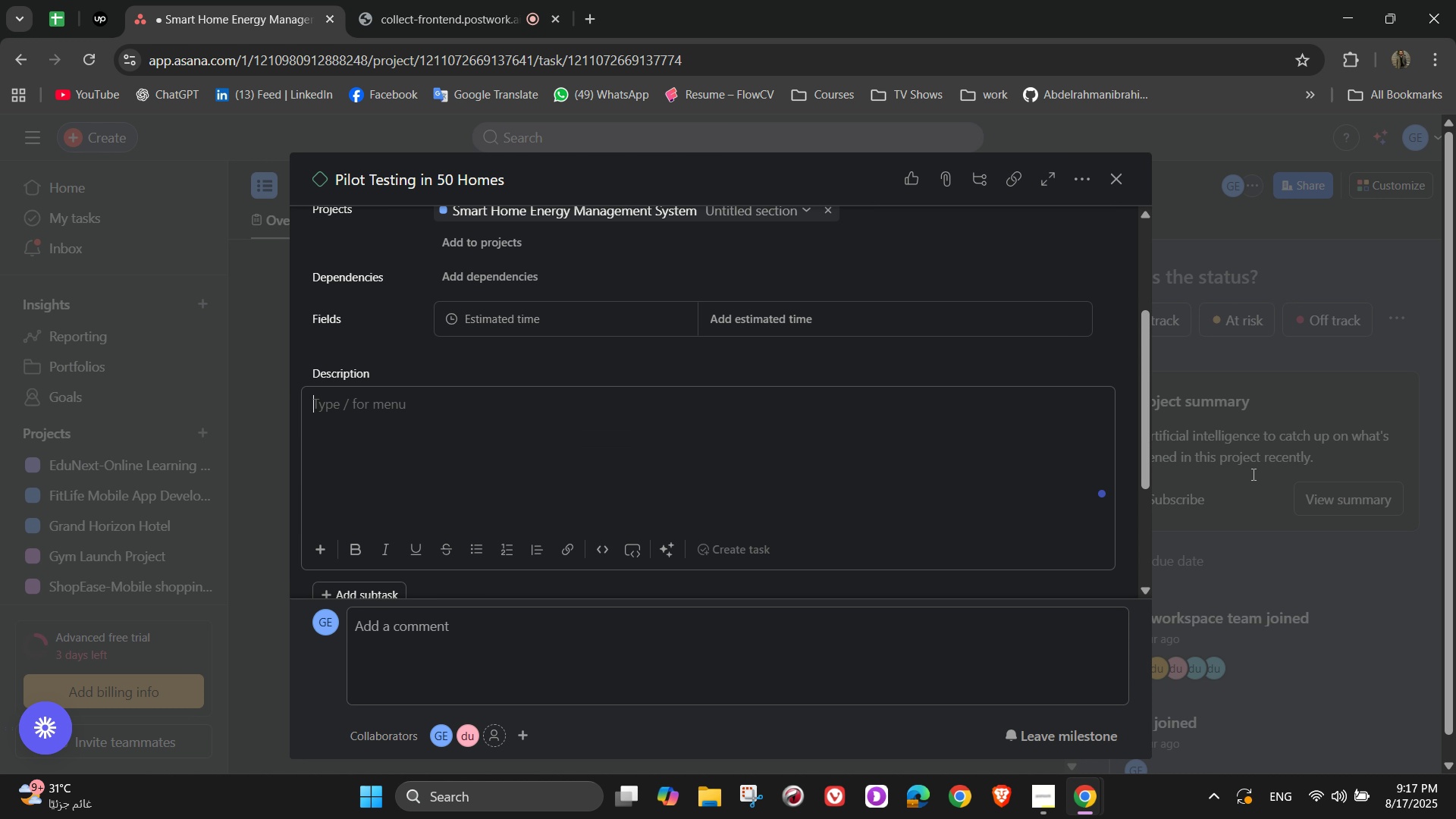 
left_click([525, 309])
 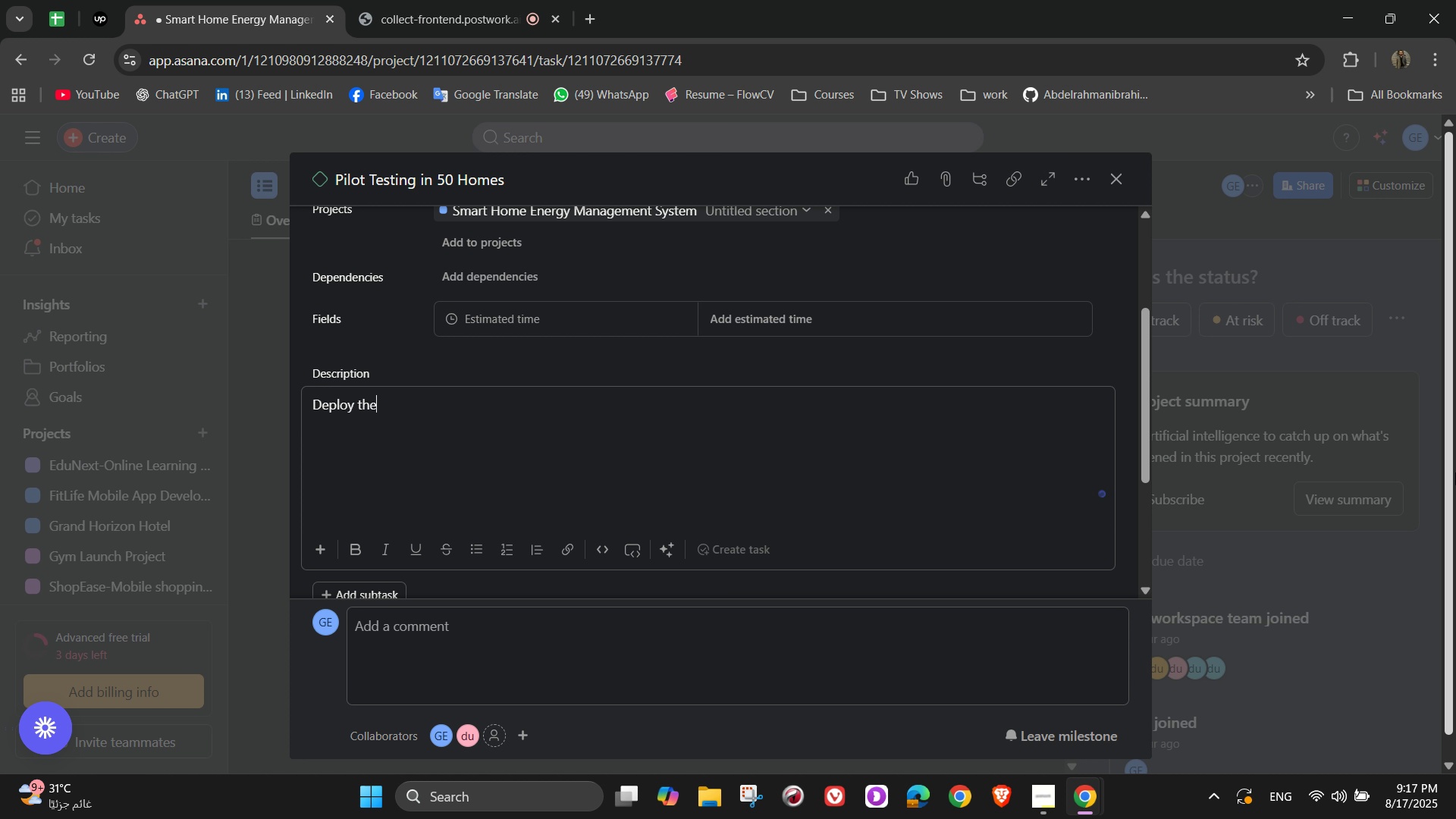 
left_click([576, 396])
 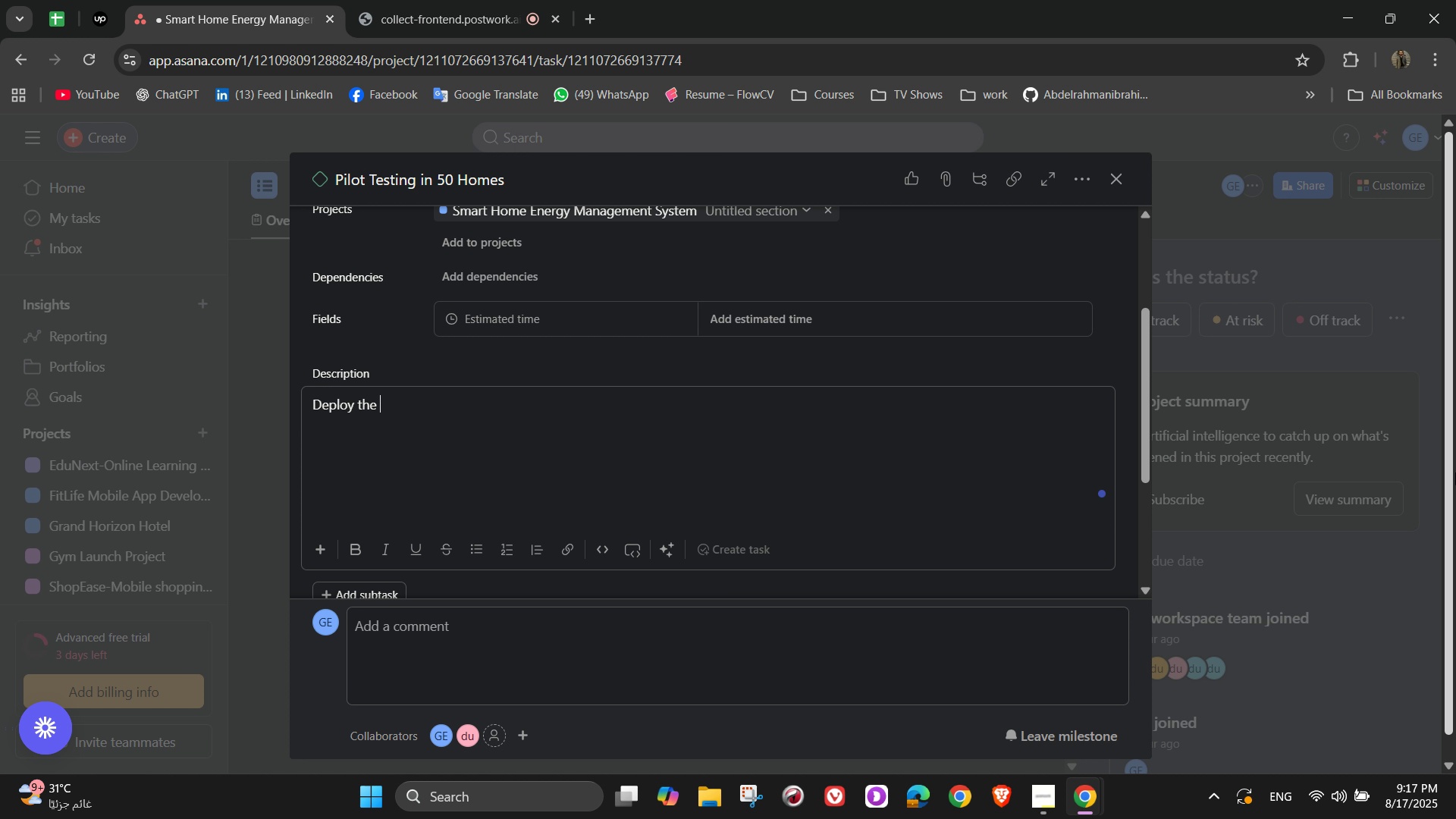 
scroll: coordinate [596, 477], scroll_direction: down, amount: 2.0
 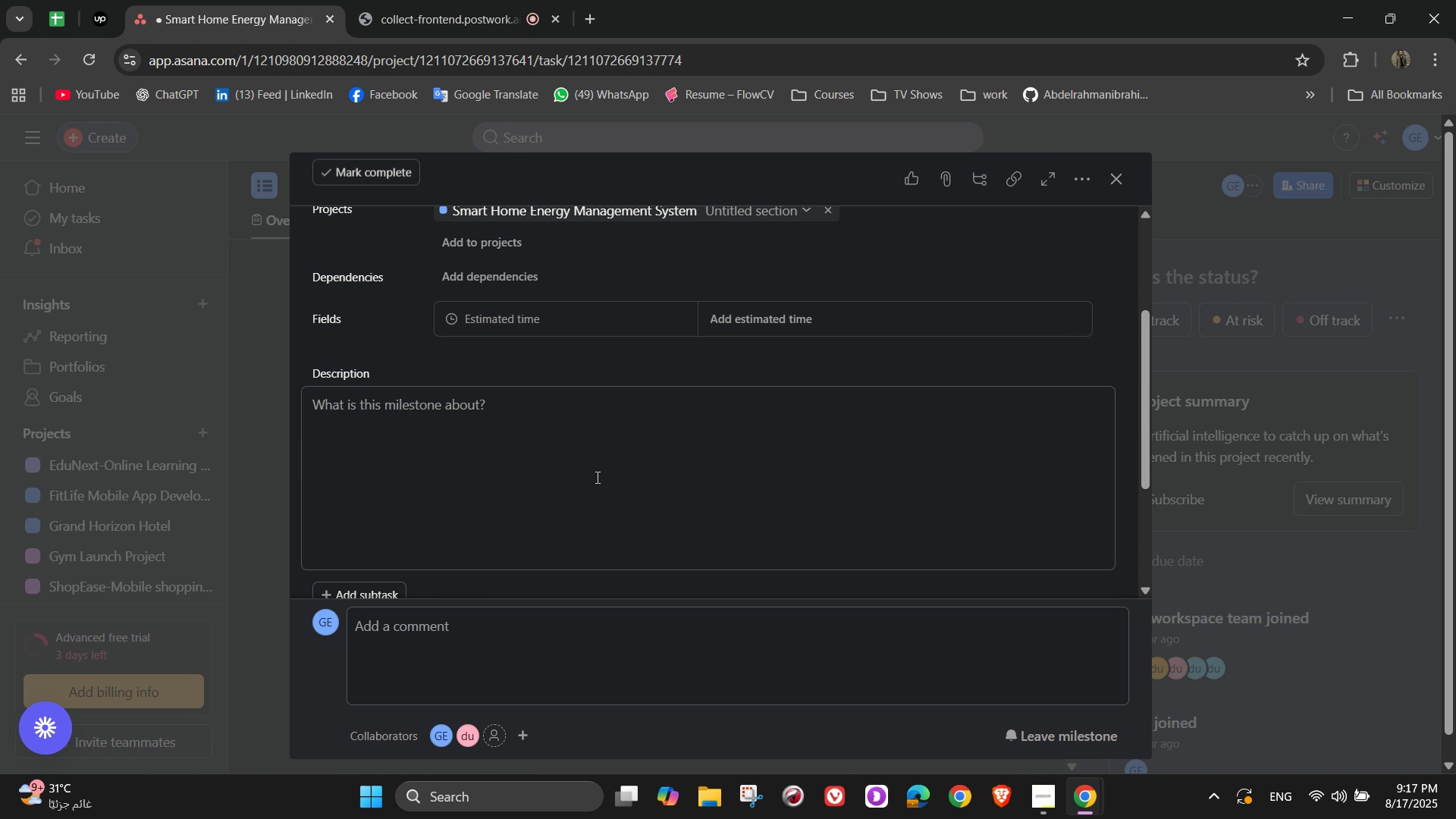 
left_click([596, 477])
 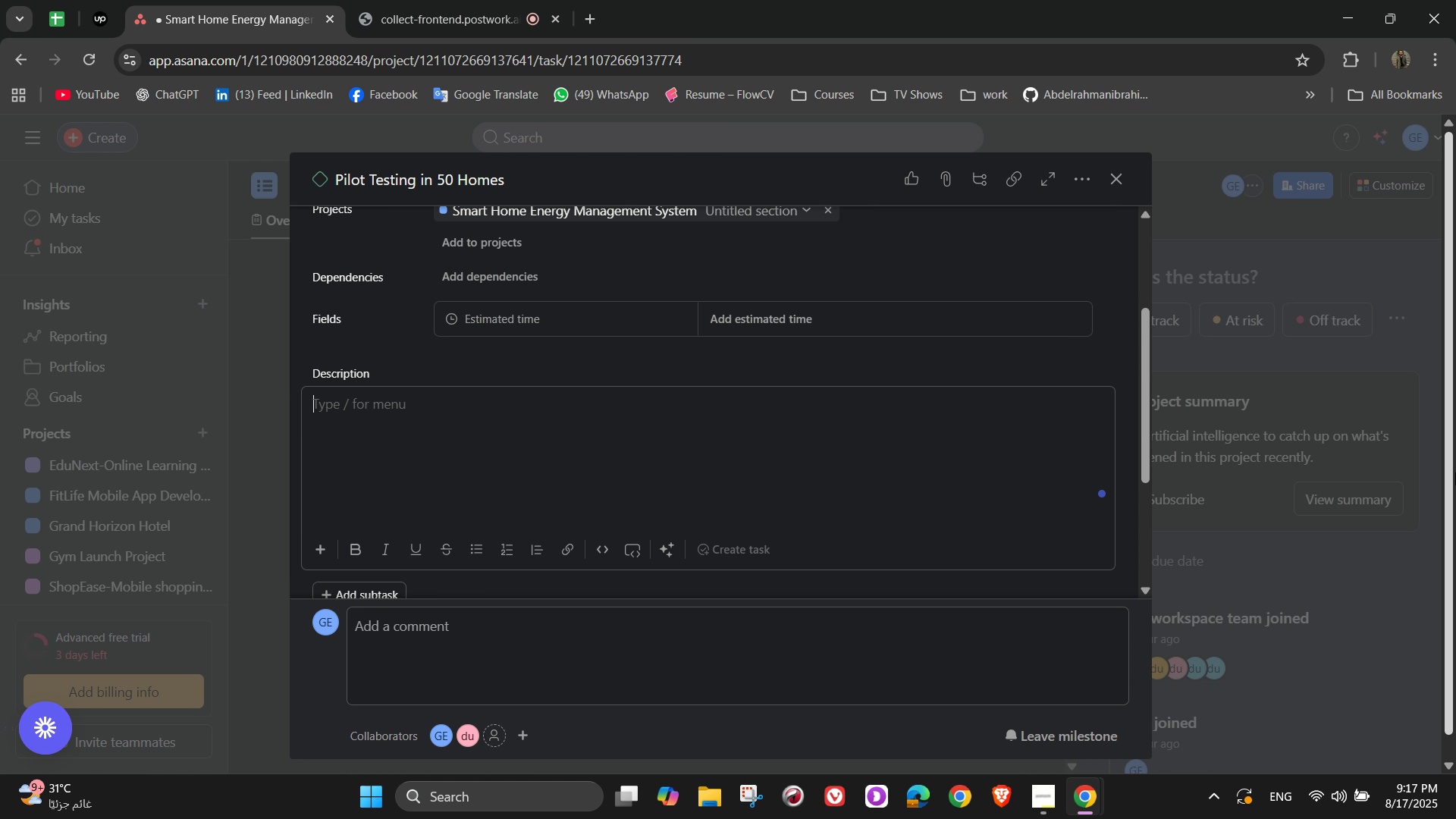 
type(Deploy the system to a limited group of households to test )
 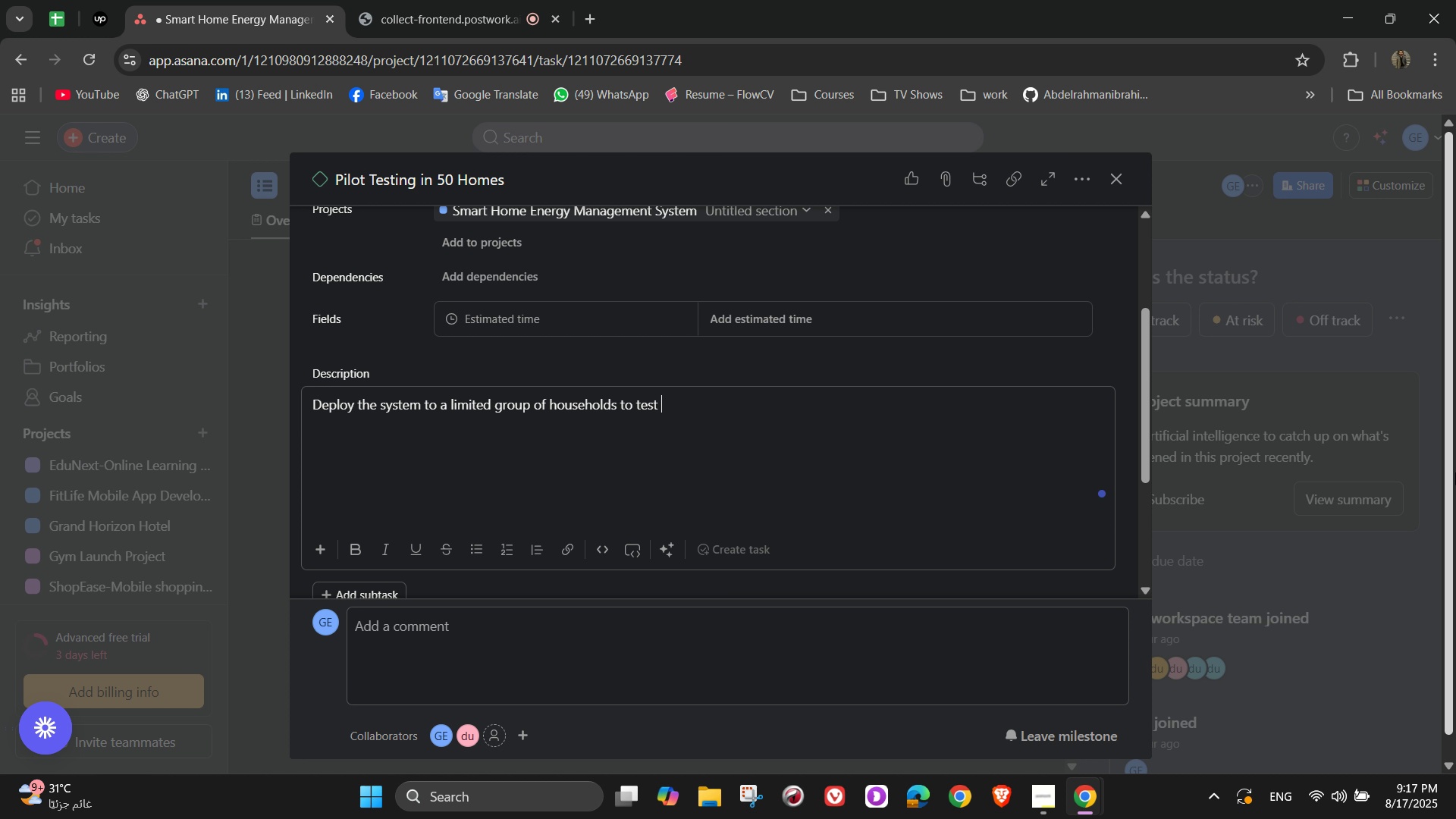 
type(performace)
key(Backspace)
key(Backspace)
type(m)
key(Backspace)
type(nce)
 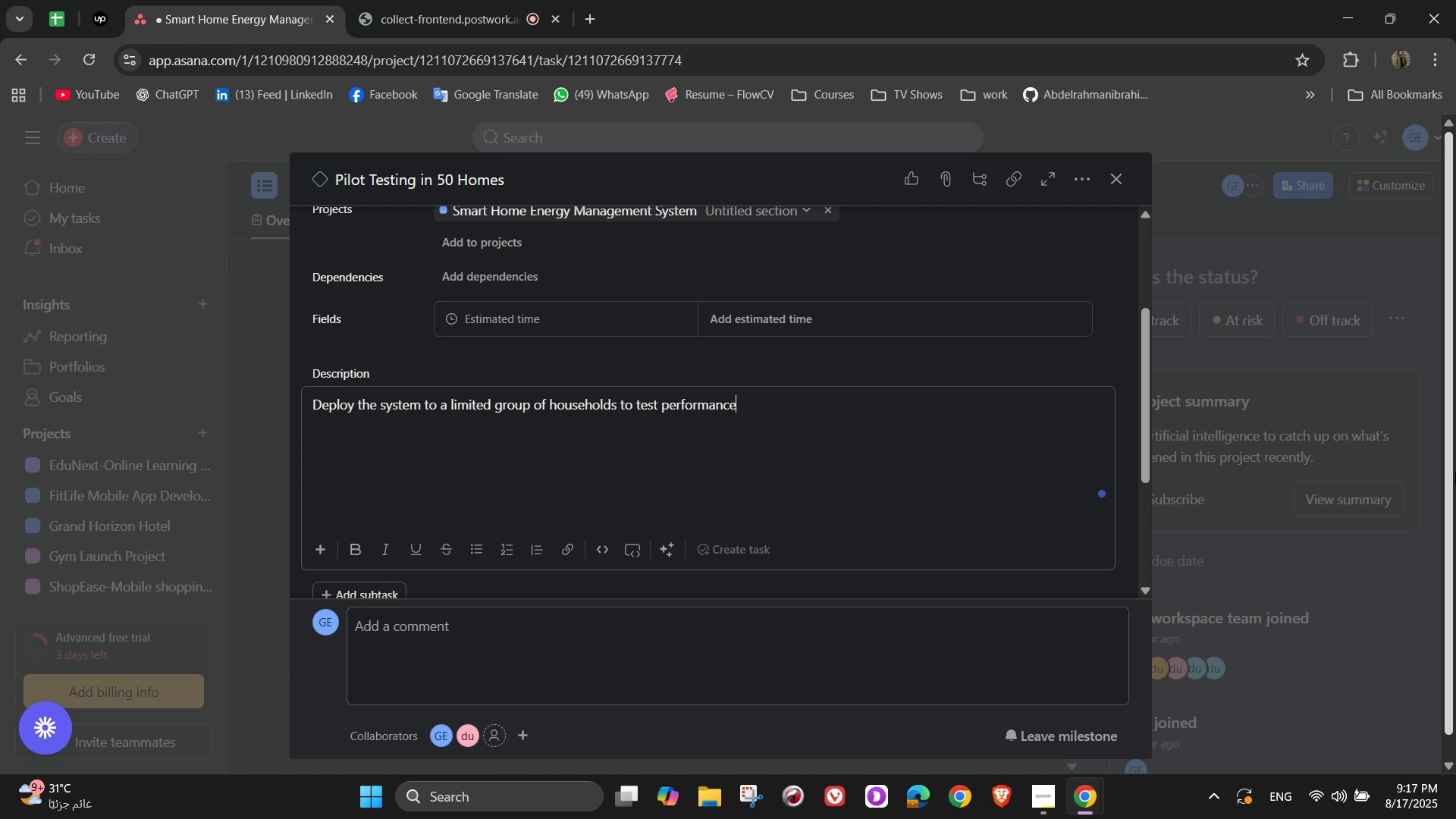 
type(, usabilitym)
key(Backspace)
type(, and)
 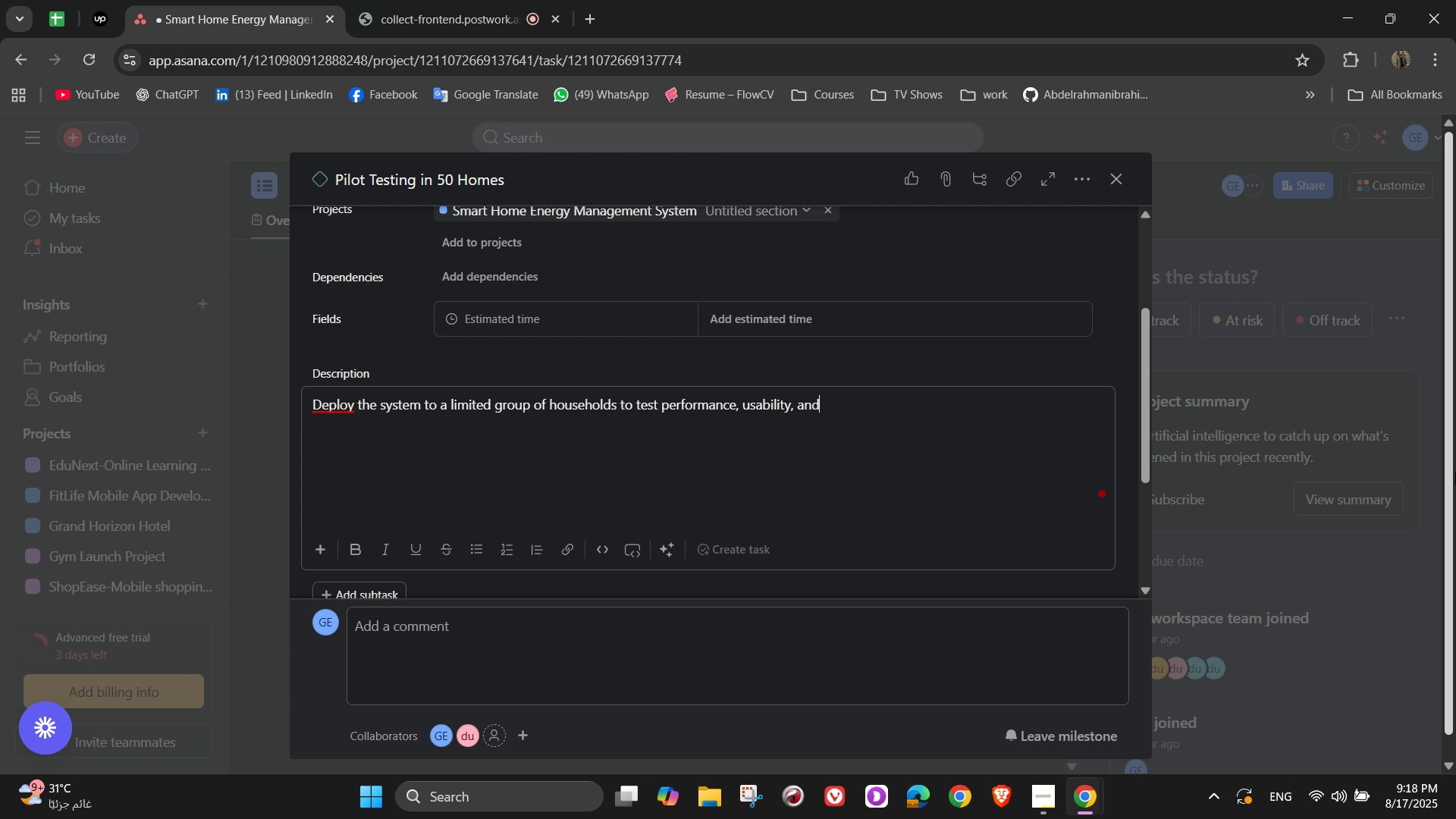 
type( reliability)
 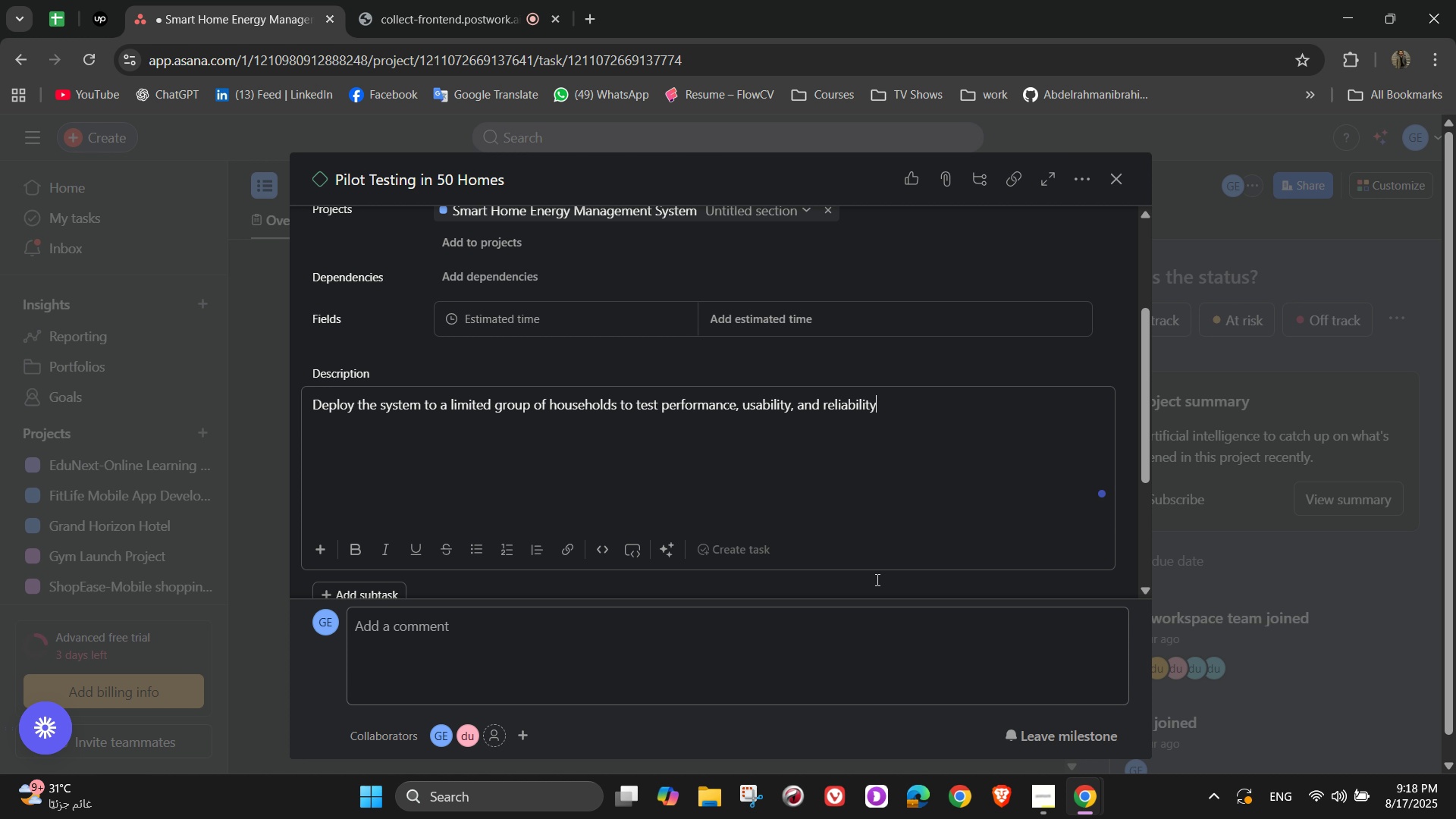 
scroll: coordinate [862, 495], scroll_direction: down, amount: 2.0
 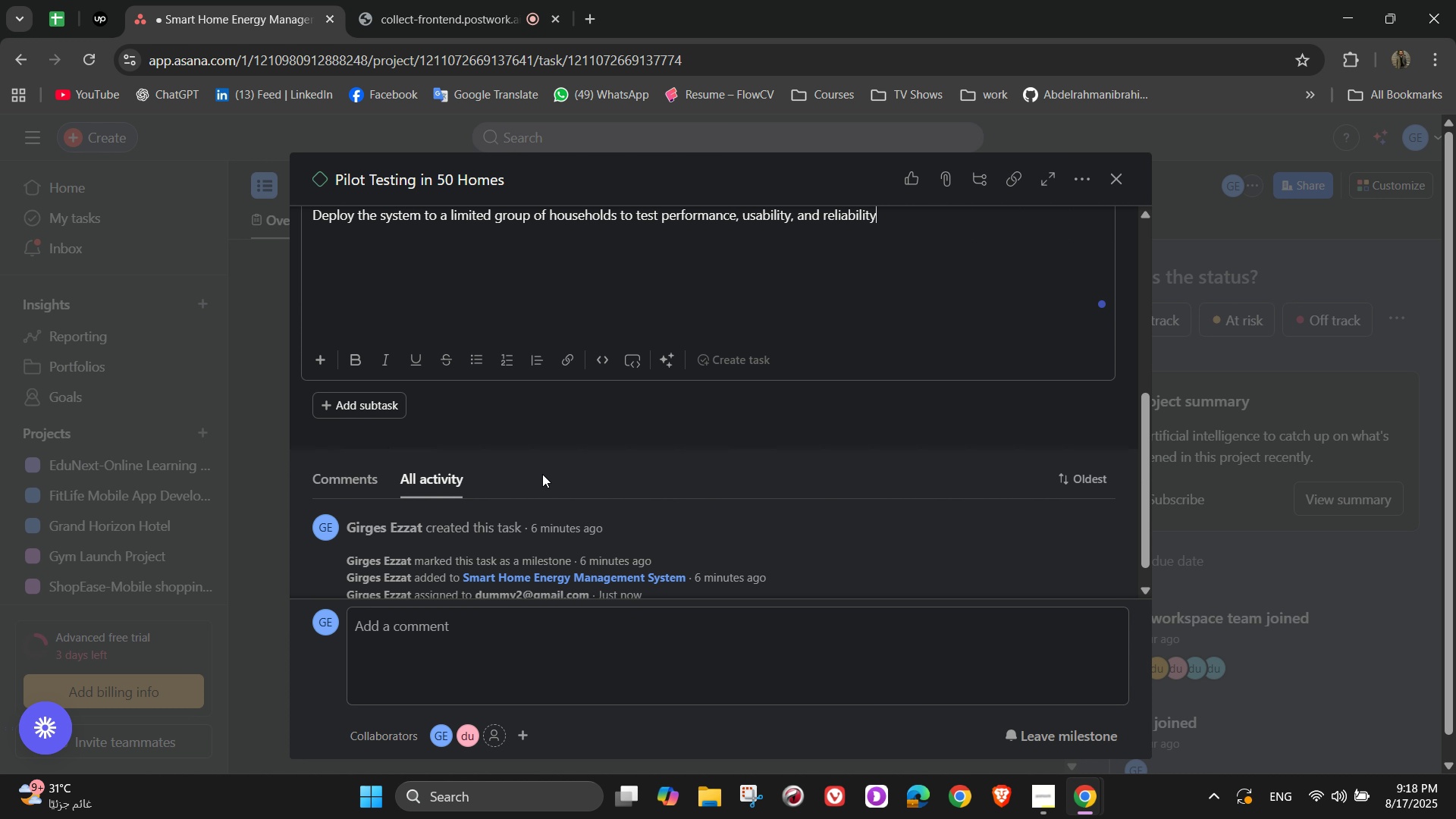 
left_click([515, 452])
 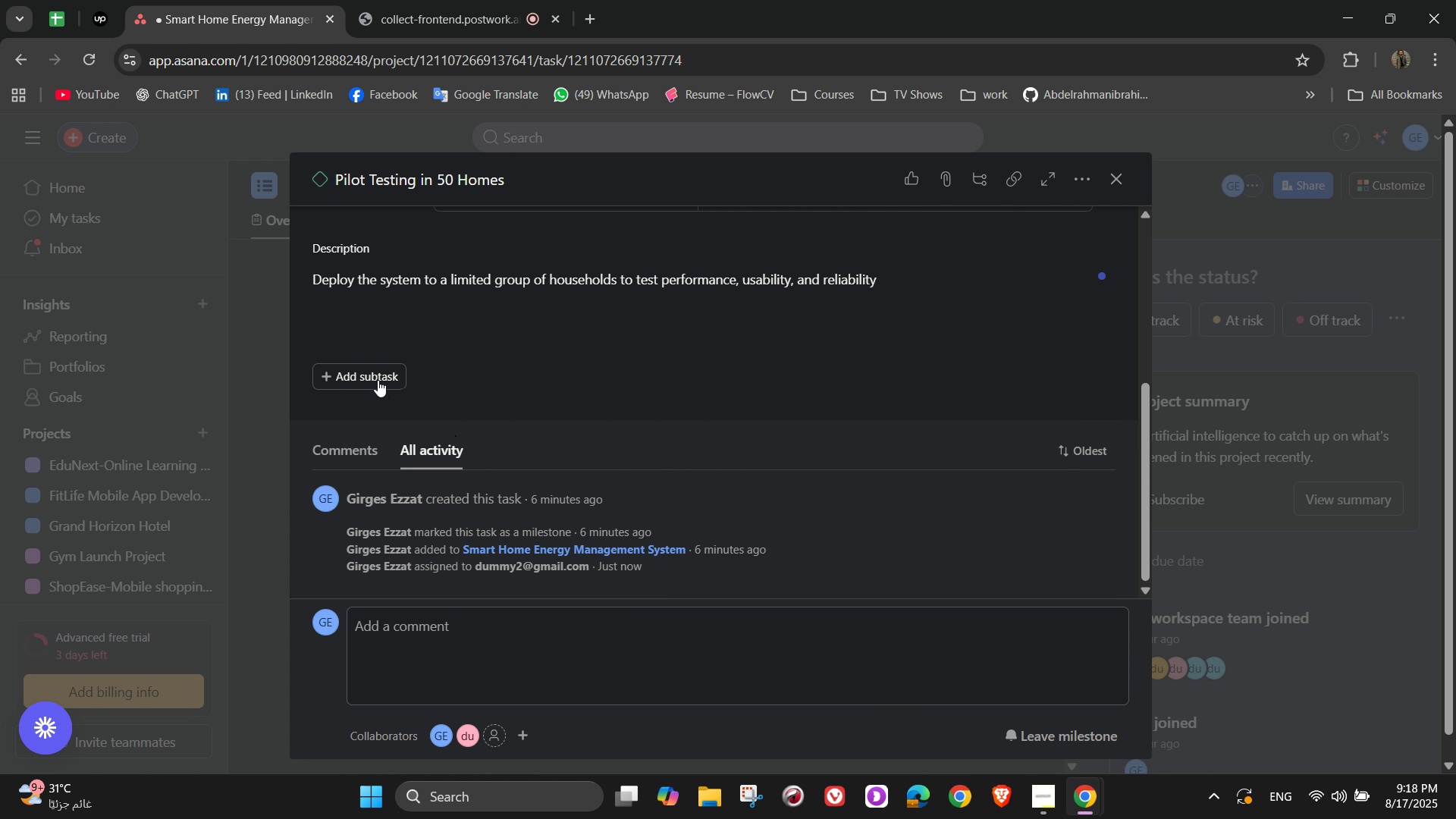 
left_click([375, 374])
 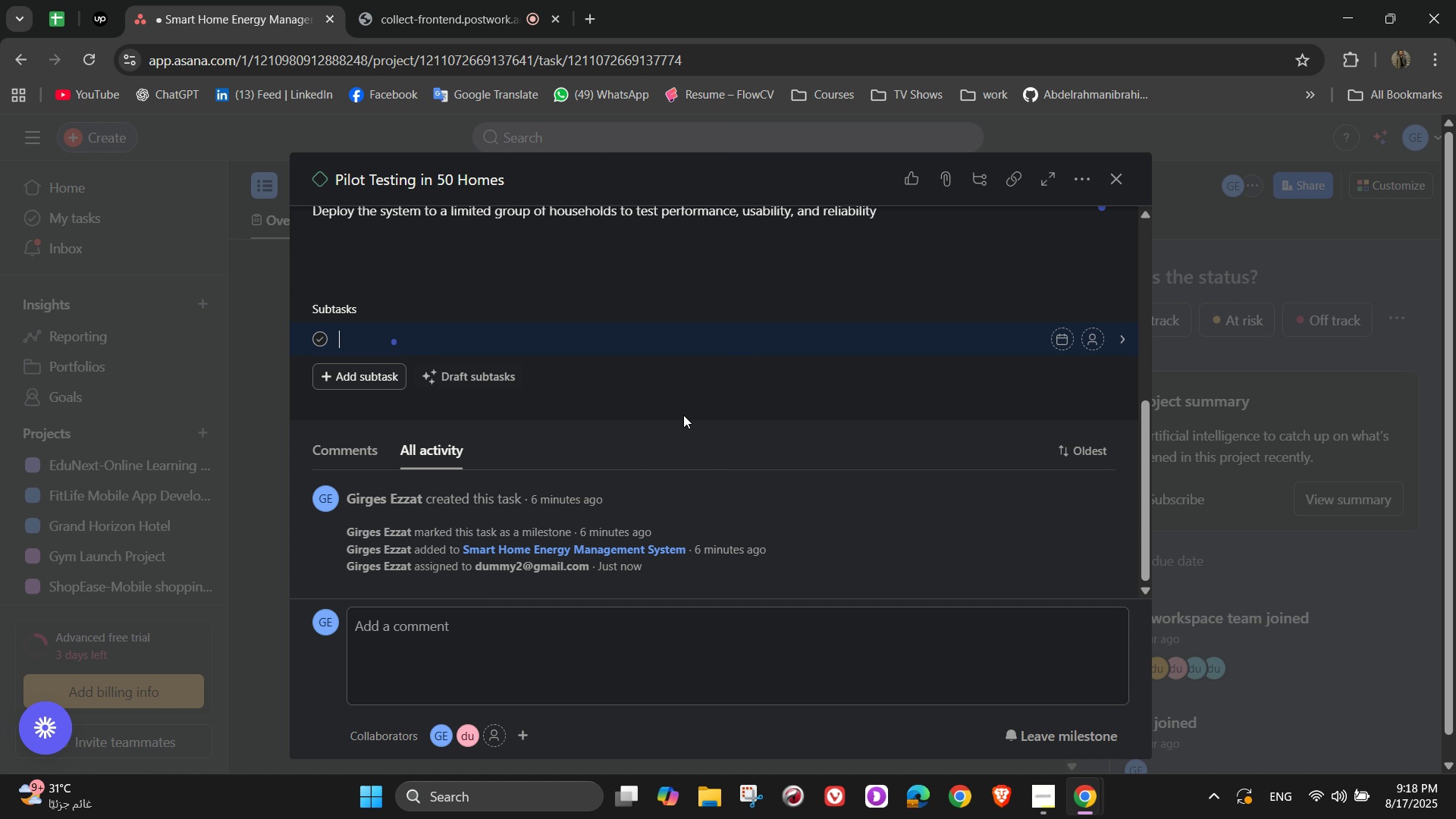 
scroll: coordinate [932, 450], scroll_direction: up, amount: 2.0
 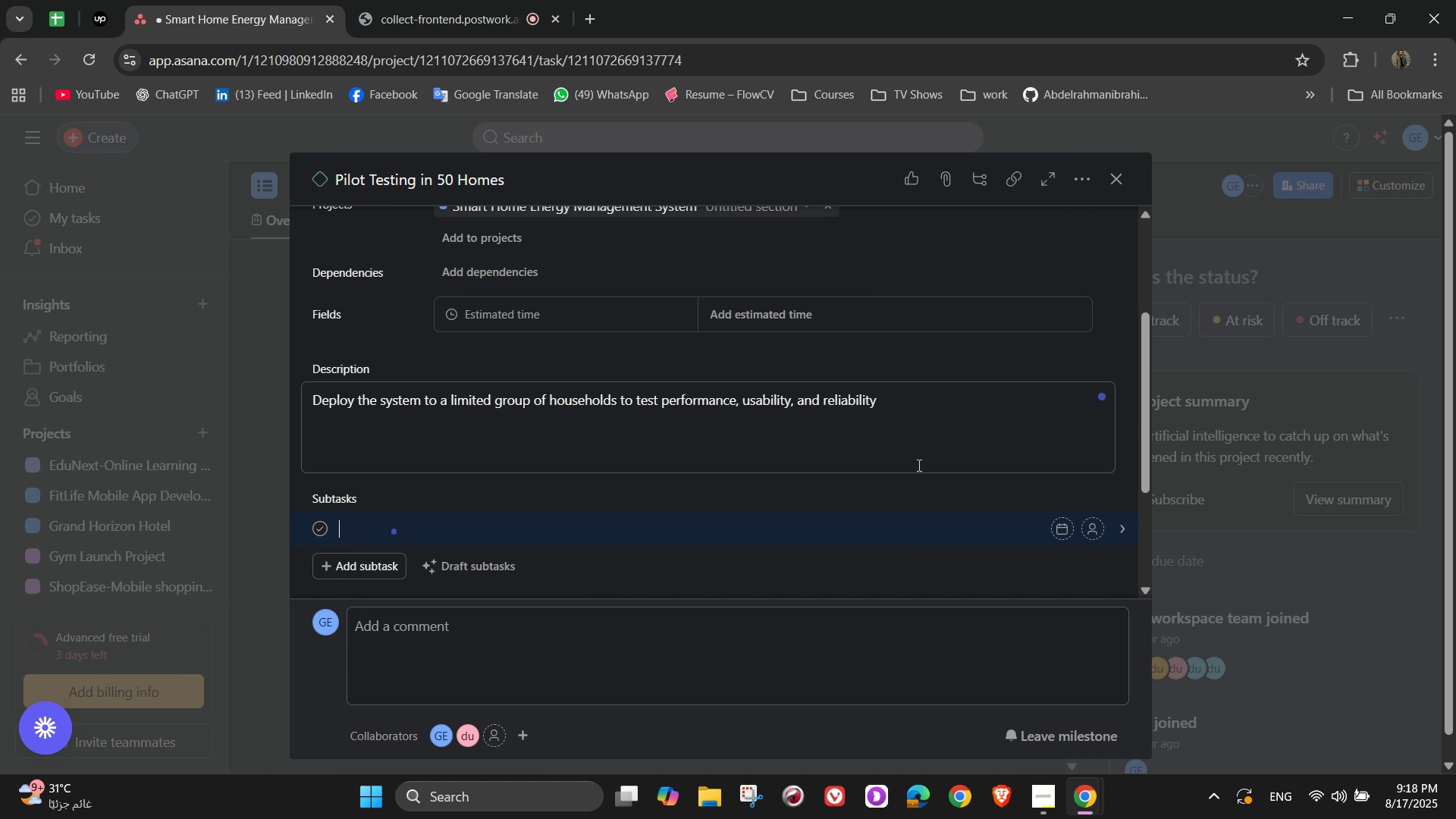 
scroll: coordinate [908, 507], scroll_direction: down, amount: 2.0
 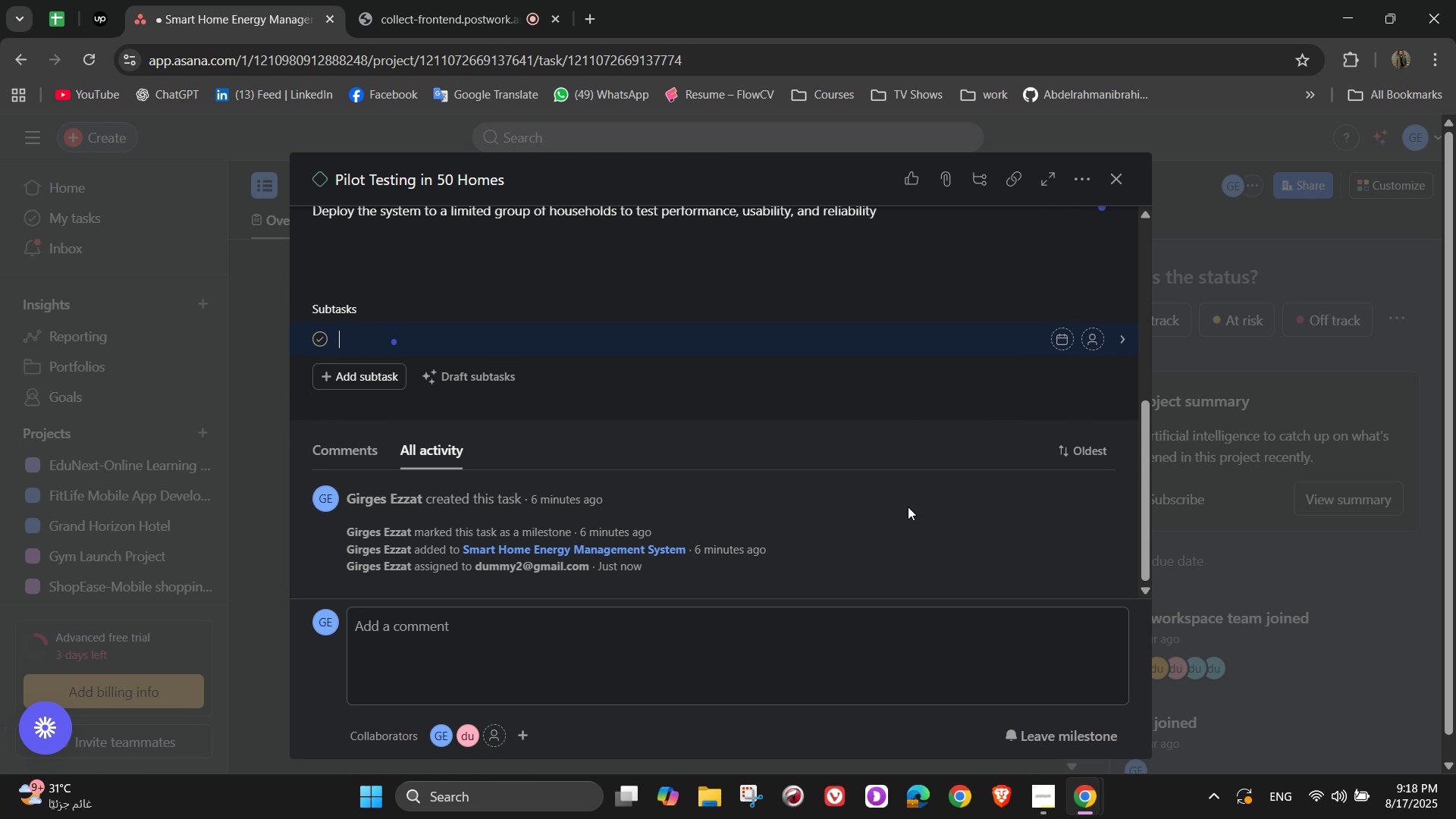 
key(Shift+A)
 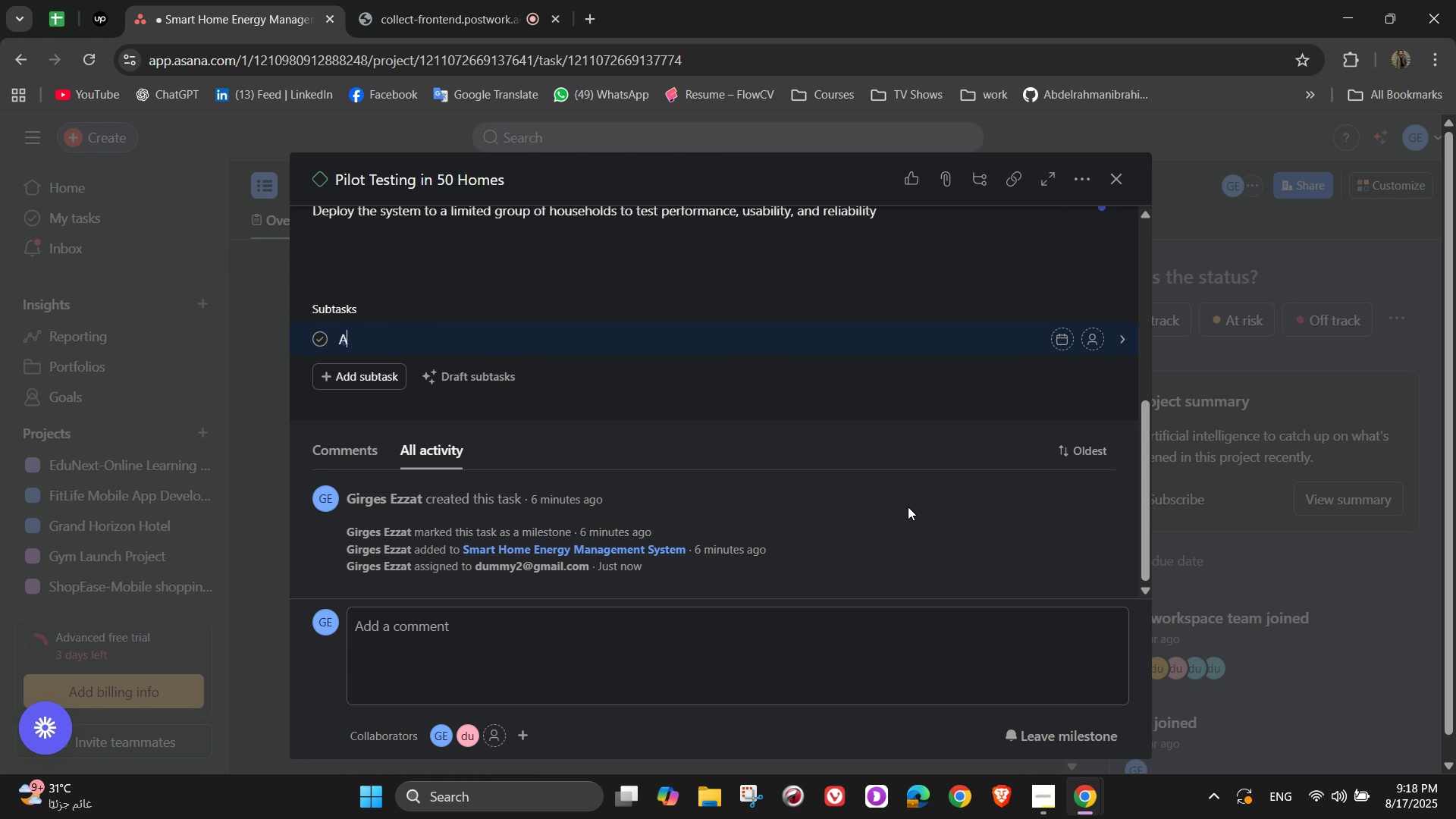 
key(Equal)
 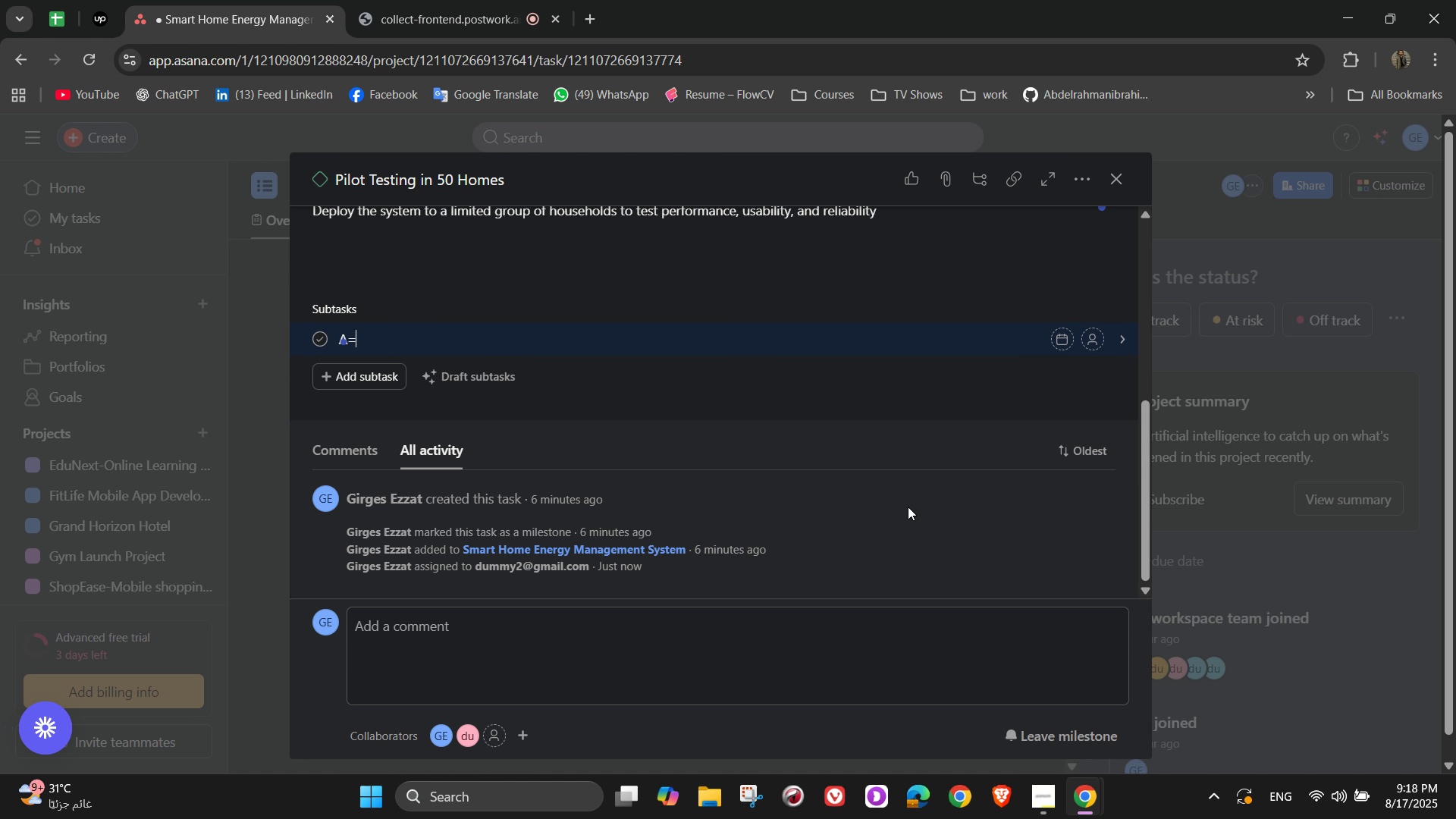 
key(Backspace)
 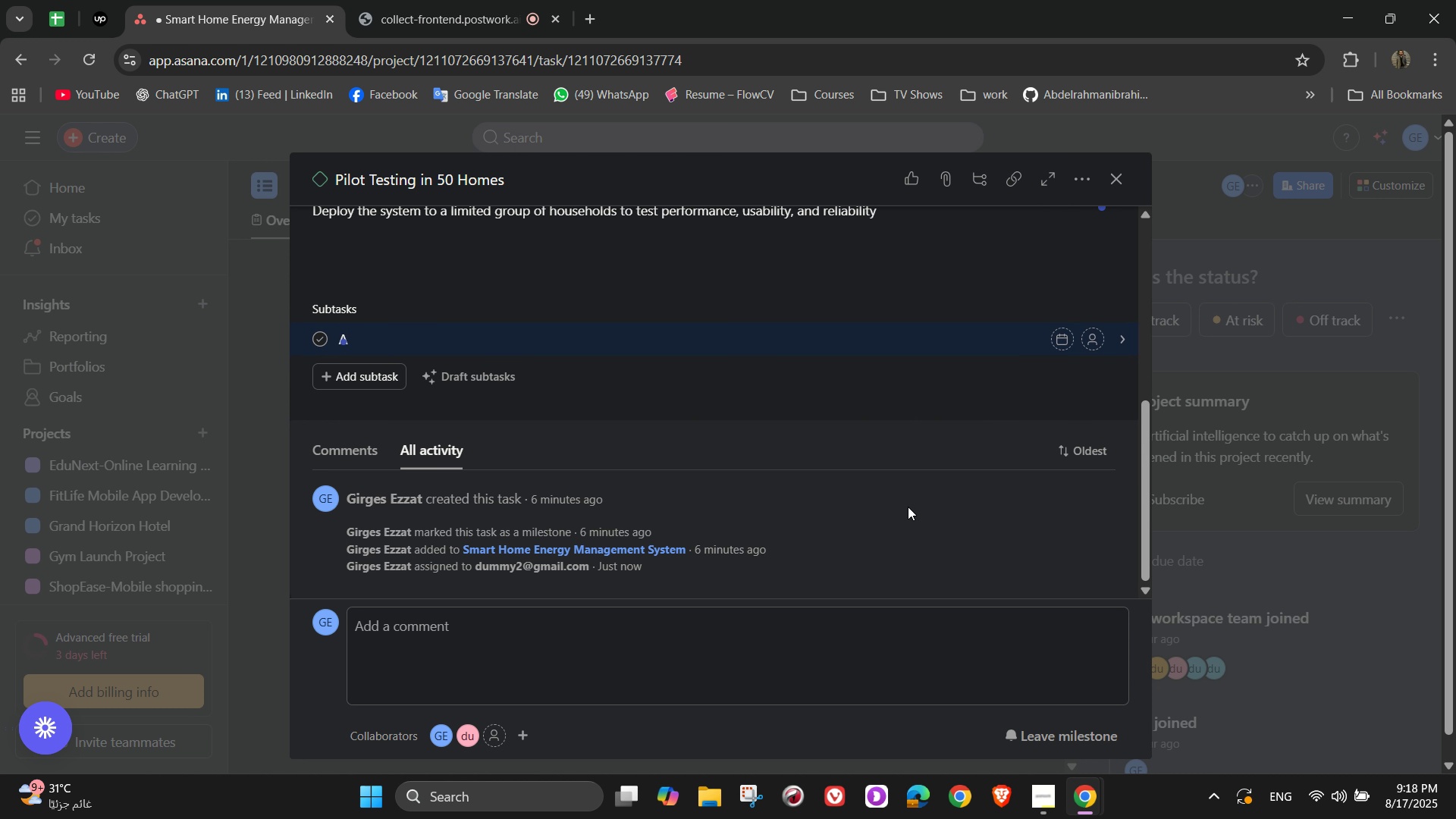 
key(Backspace)
 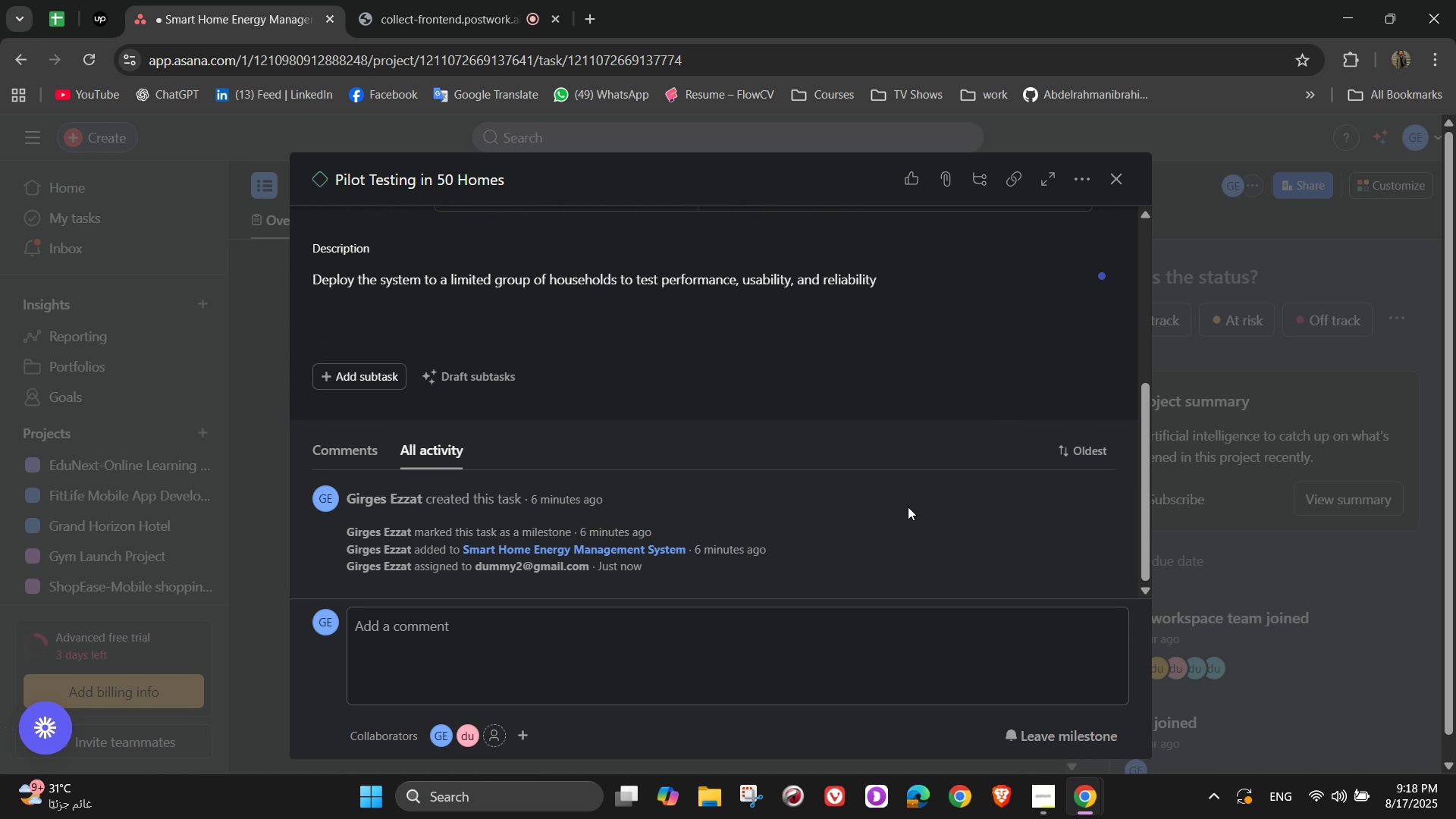 
key(Backspace)
 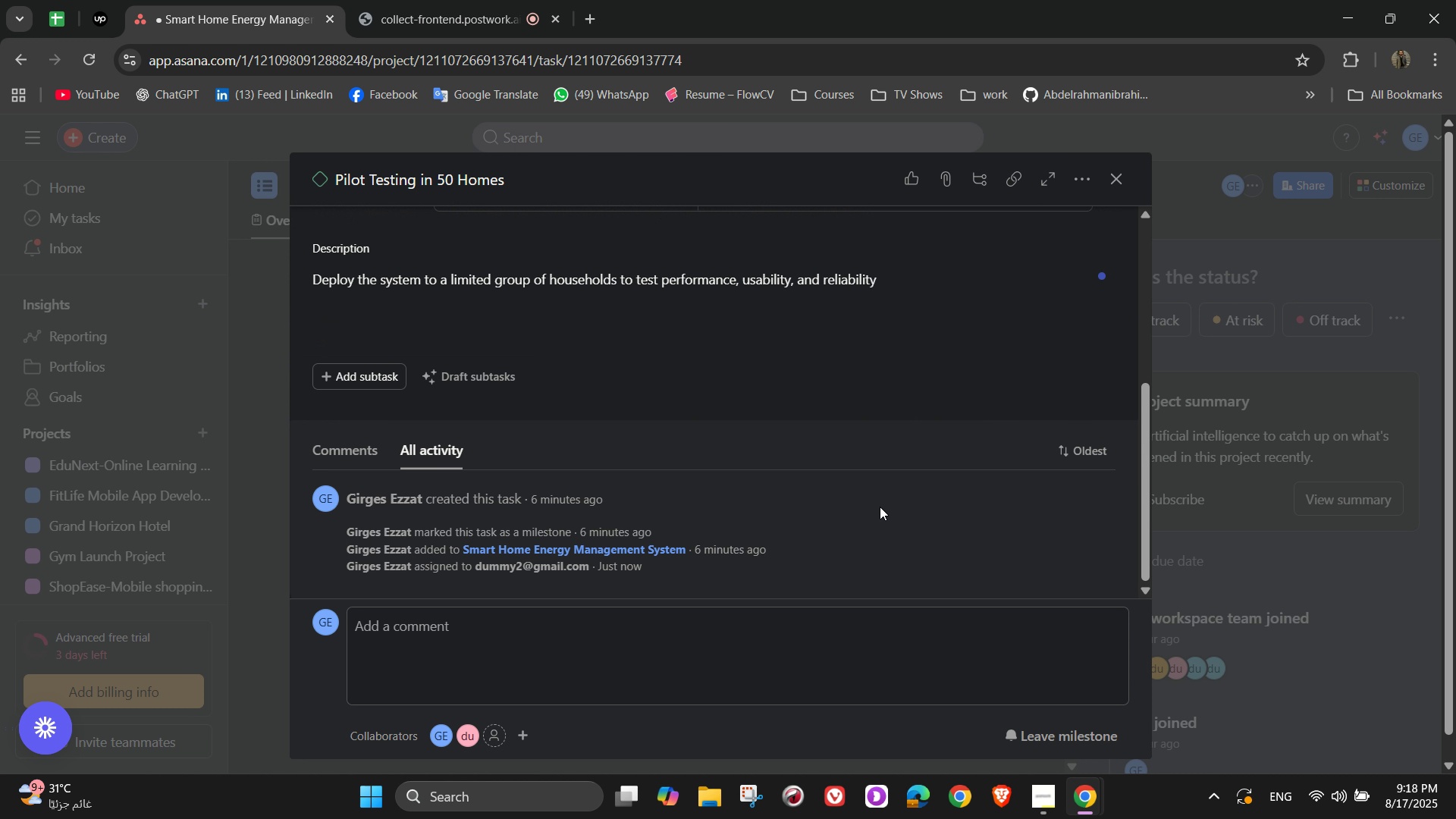 
key(Backspace)
 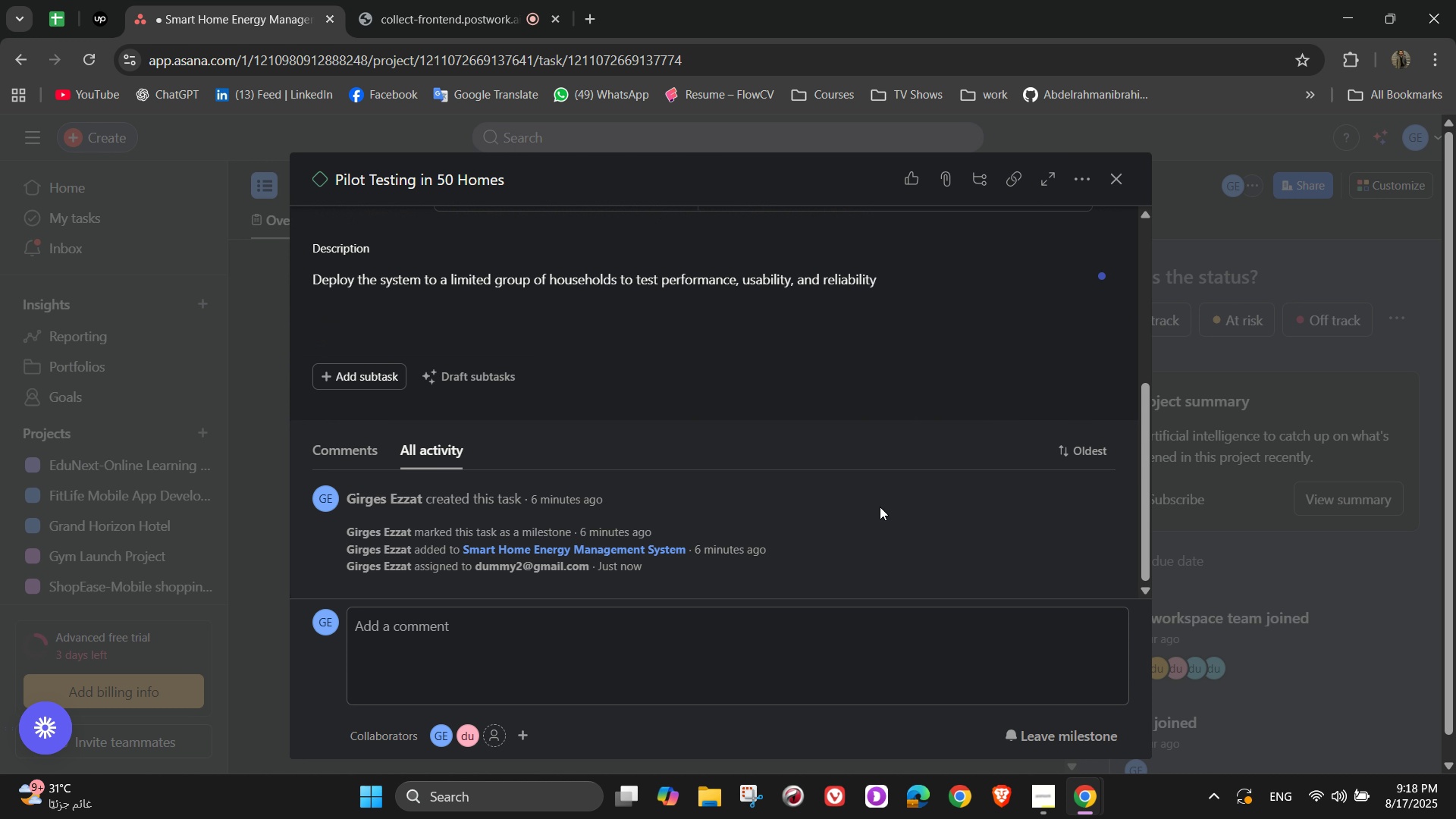 
scroll: coordinate [873, 507], scroll_direction: up, amount: 5.0
 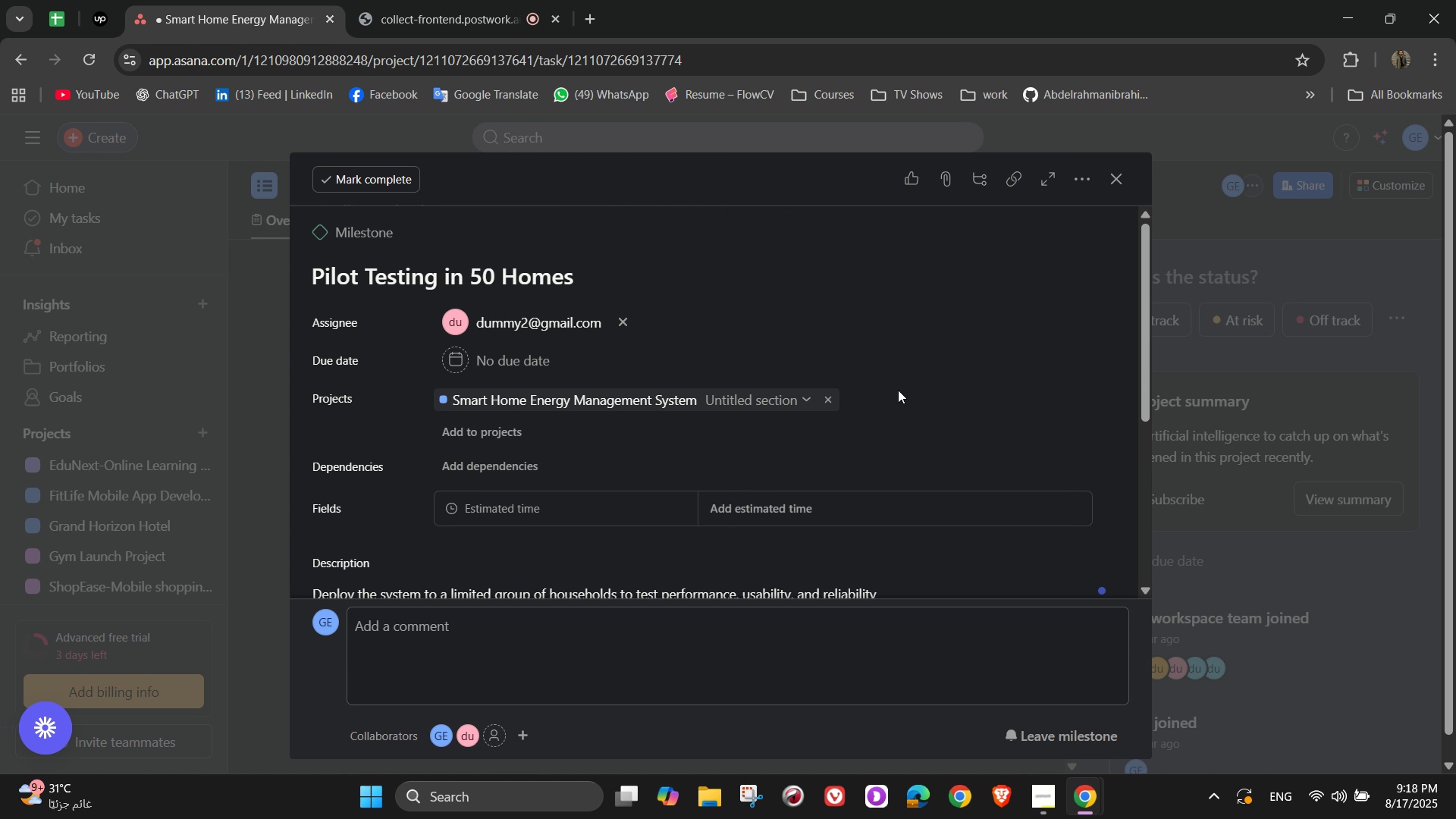 
scroll: coordinate [947, 332], scroll_direction: down, amount: 1.0
 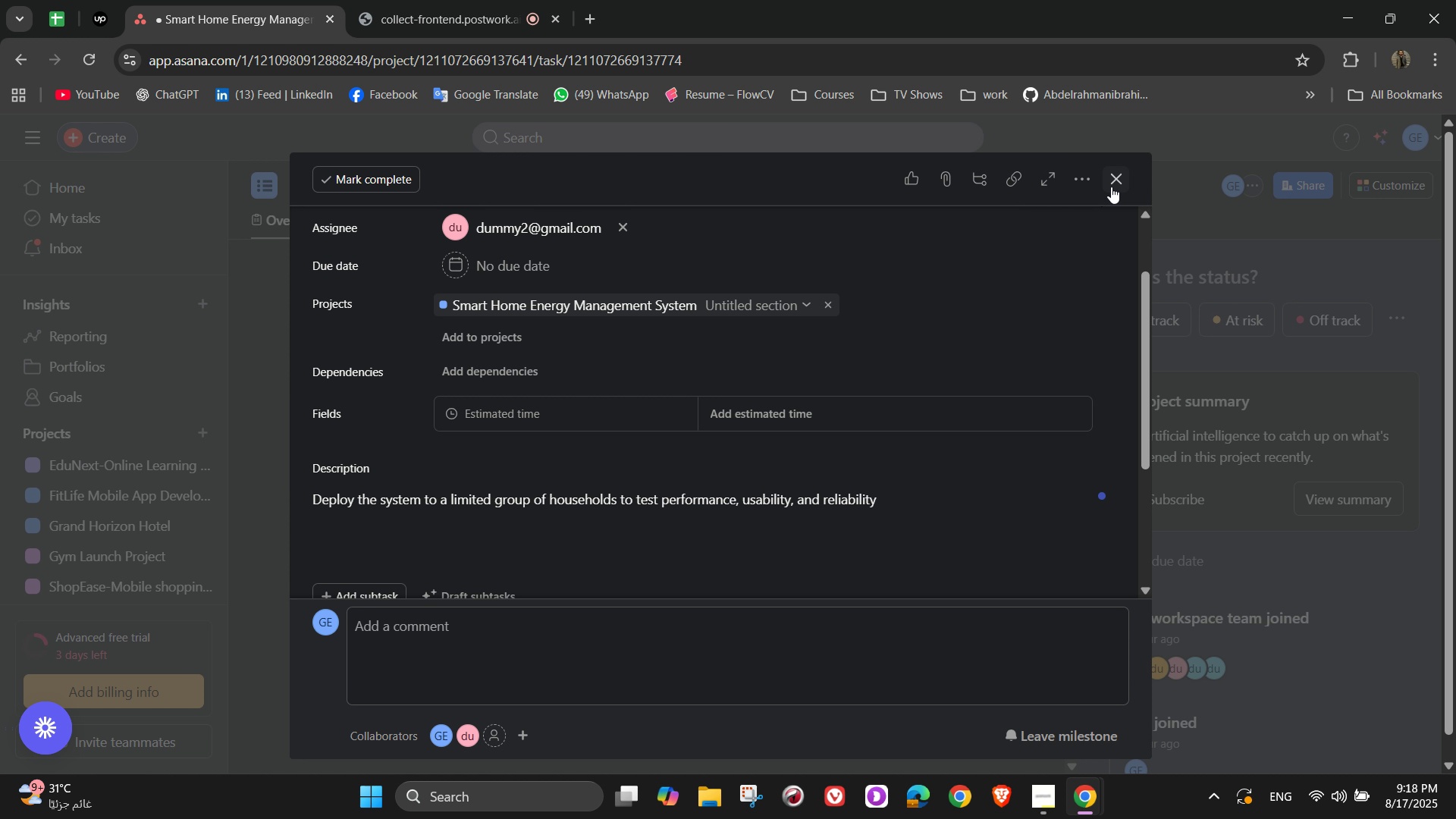 
left_click([1113, 186])
 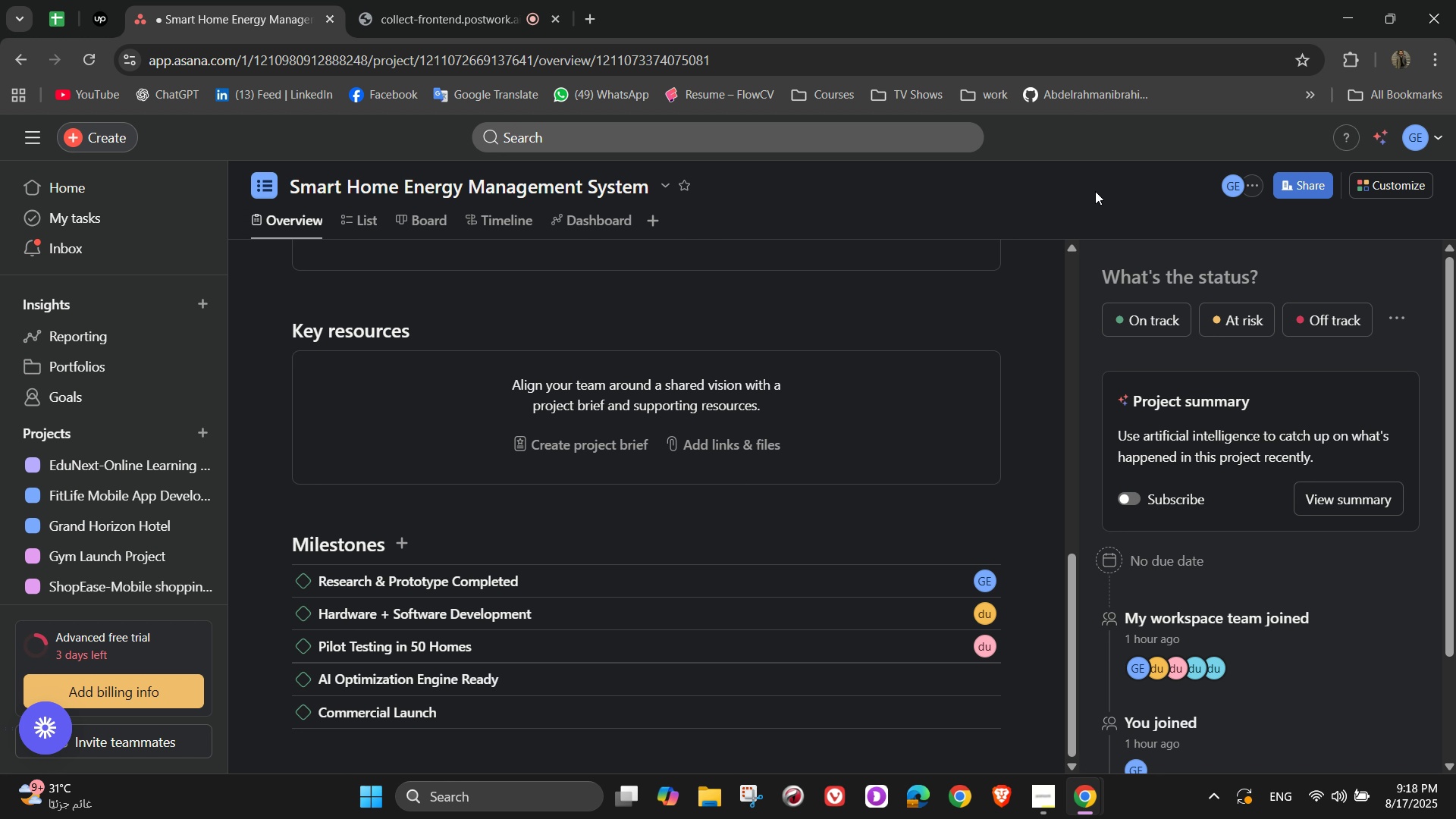 
scroll: coordinate [757, 531], scroll_direction: down, amount: 3.0
 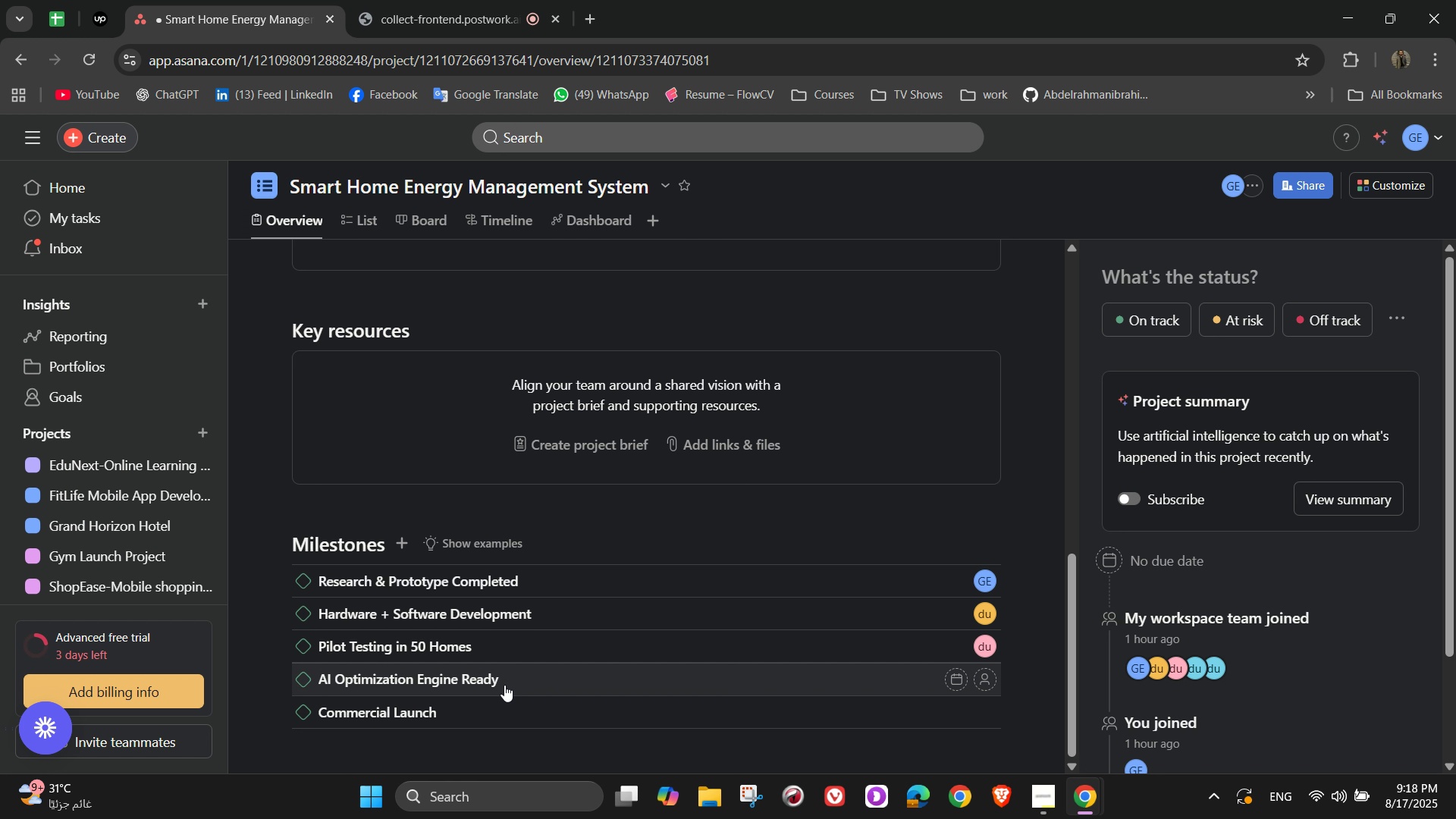 
left_click([504, 685])
 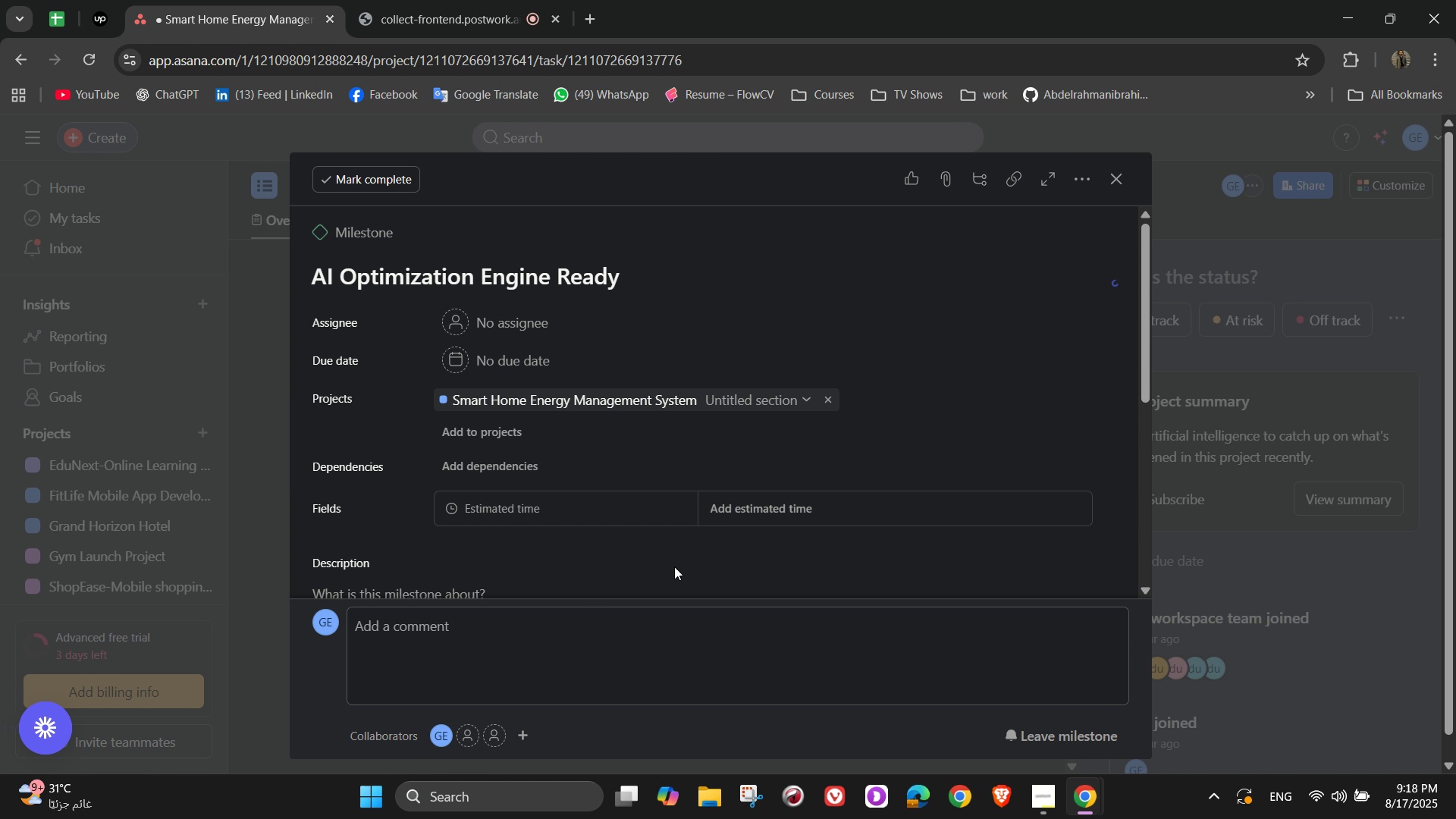 
left_click([526, 328])
 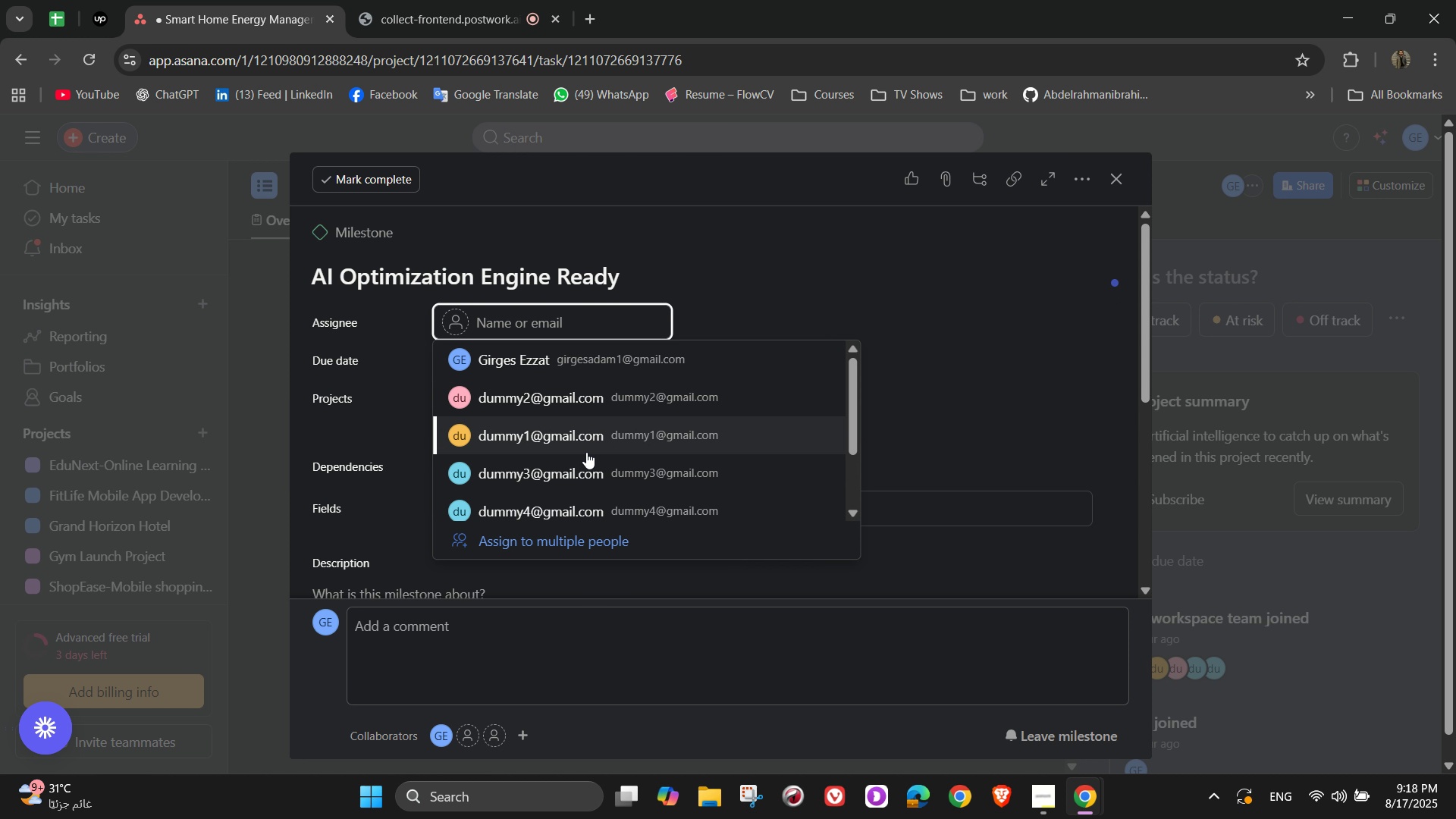 
left_click([583, 473])
 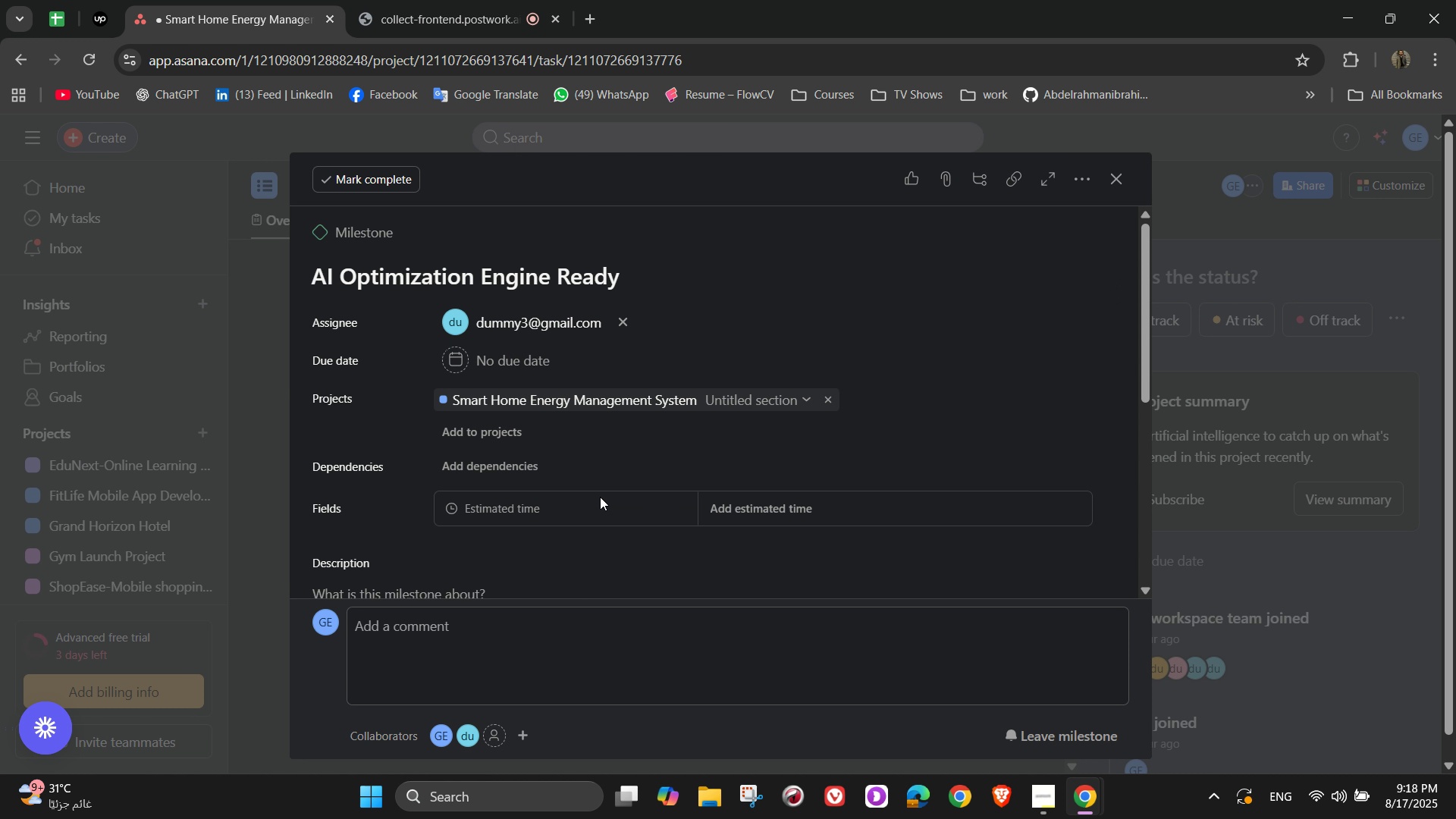 
scroll: coordinate [613, 506], scroll_direction: down, amount: 2.0
 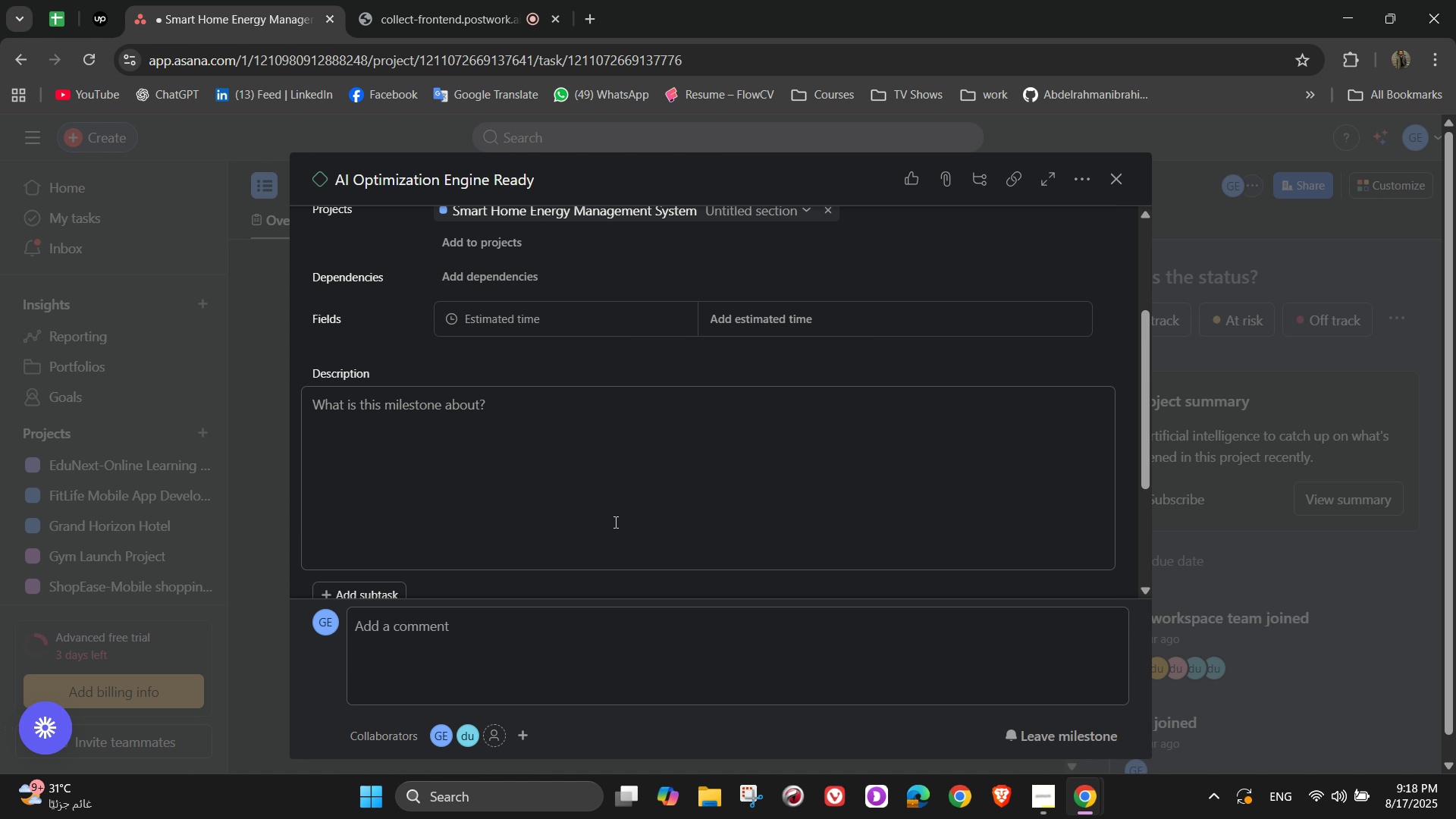 
left_click([613, 475])
 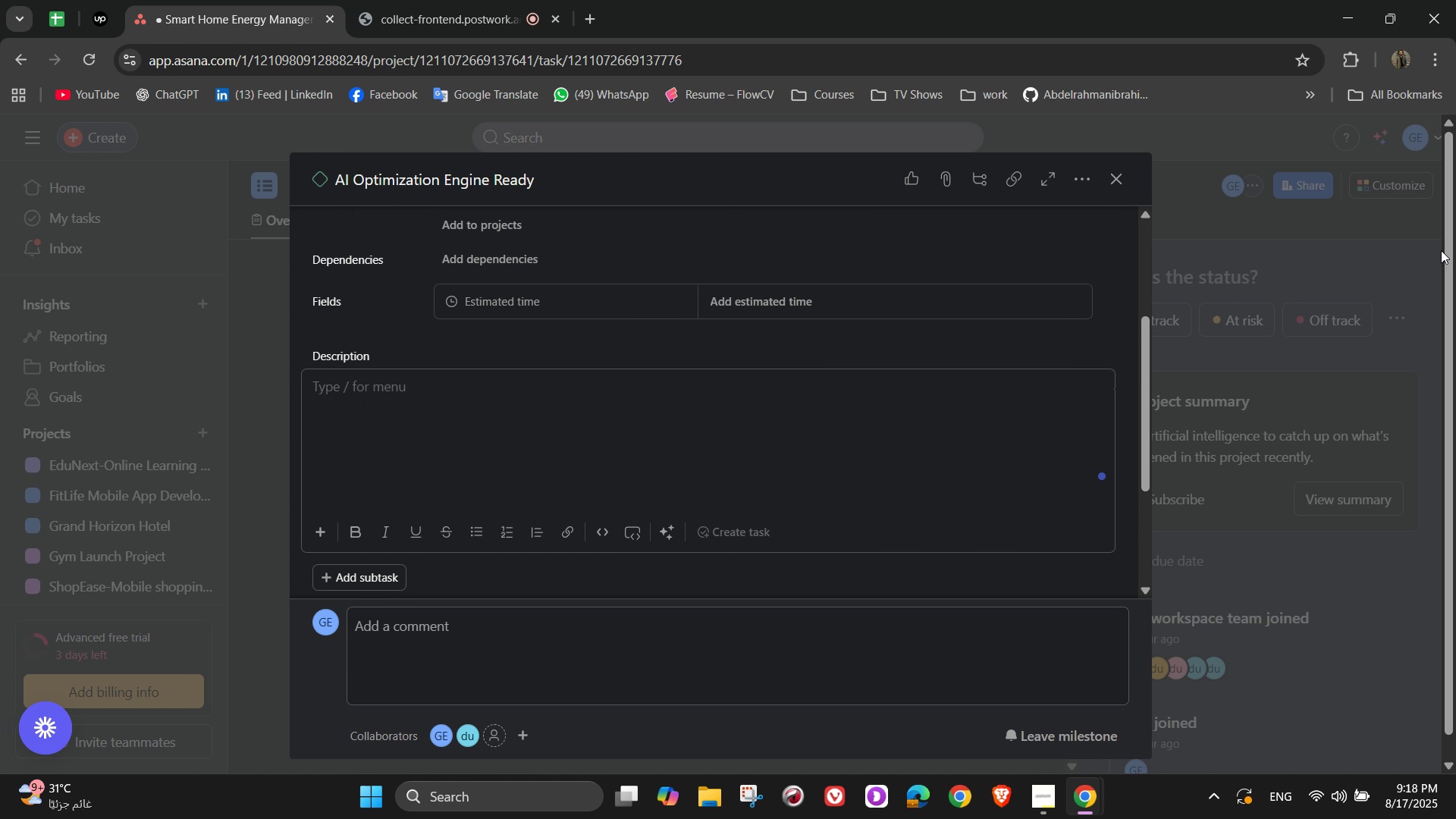 
type(In)
key(Backspace)
type(mplement and refim)
key(Backspace)
type(ne )
 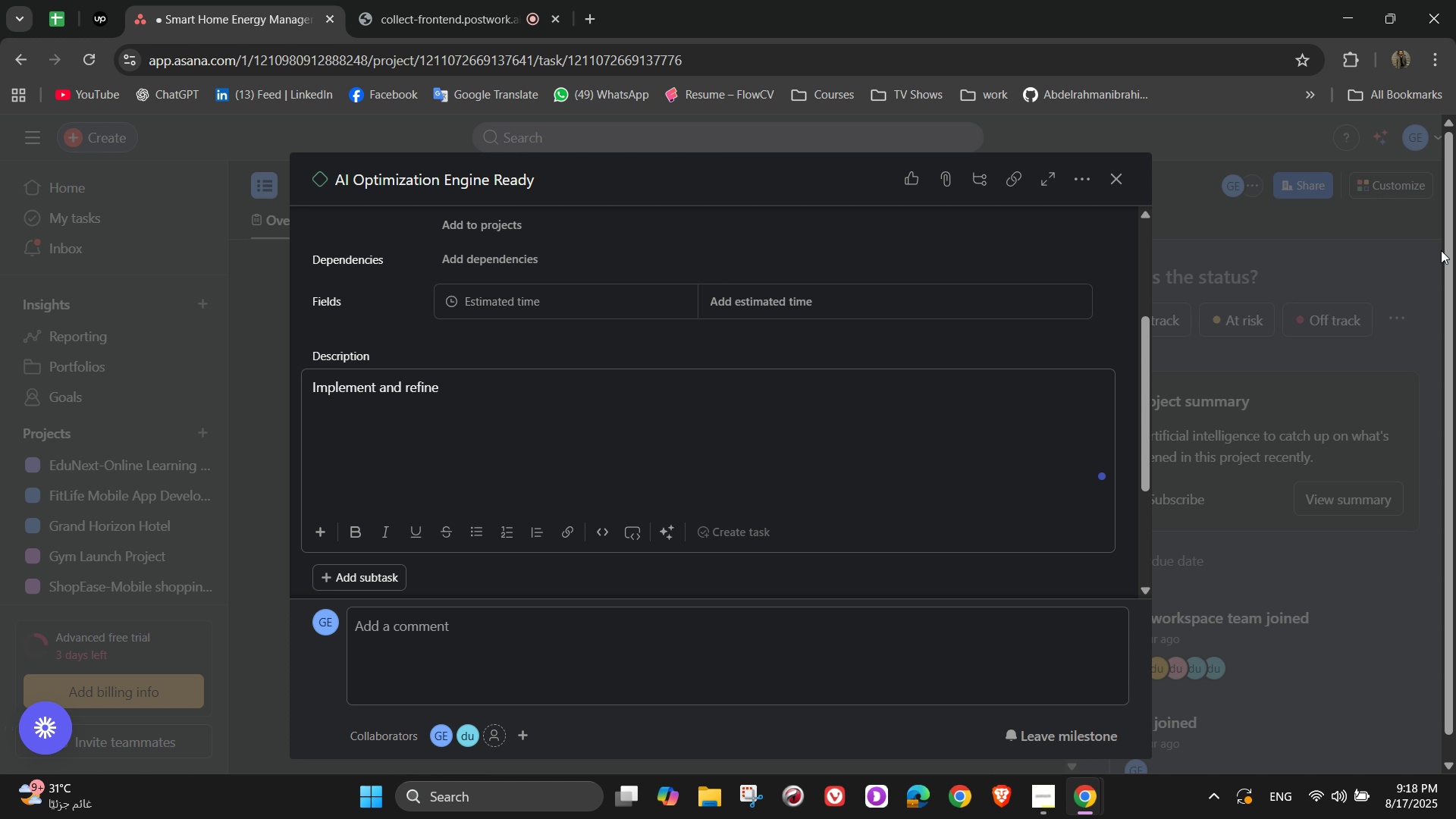 
wait(6.44)
 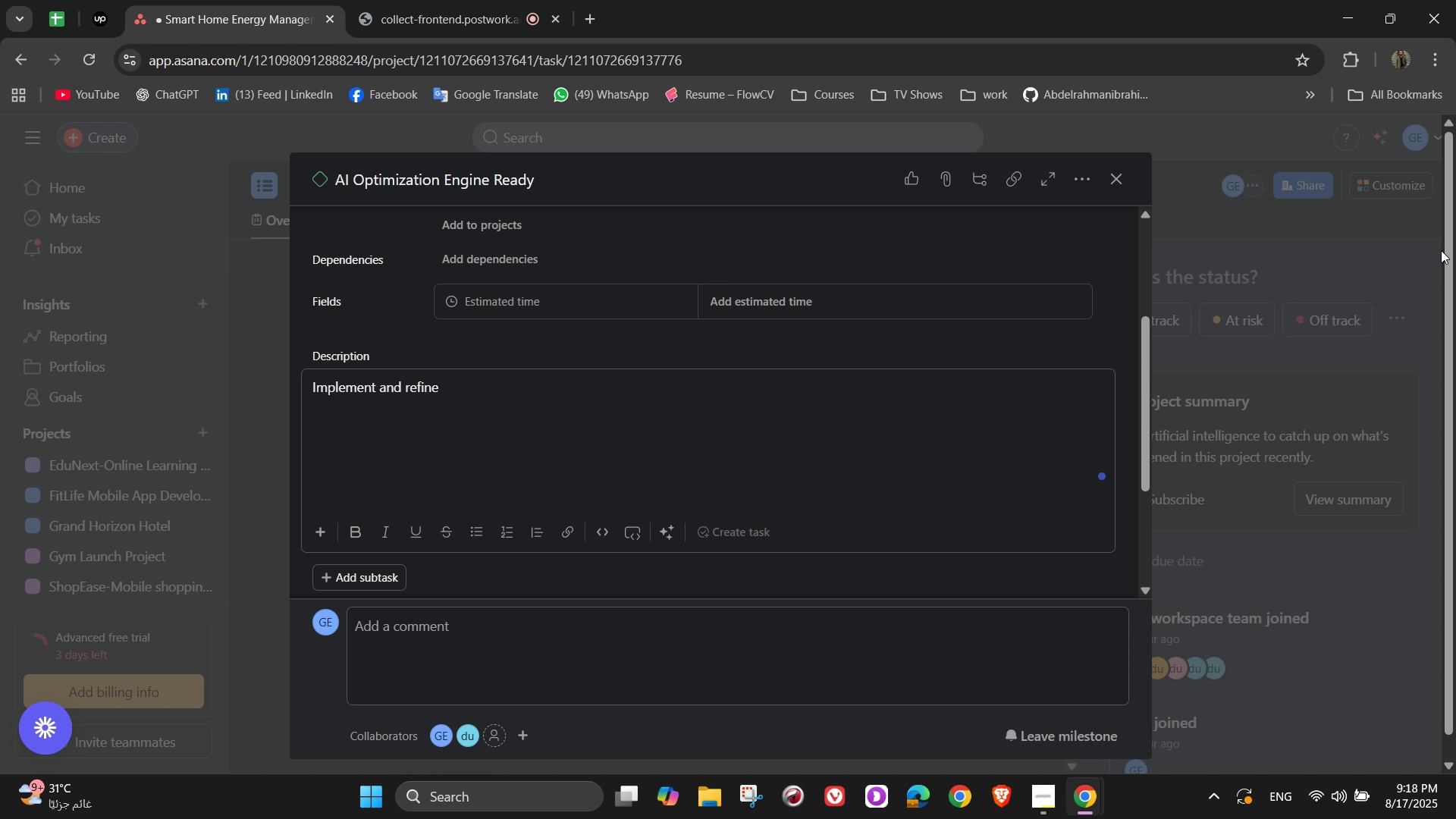 
type(the AI model that provides personalized energy-saving rev)
key(Backspace)
type(commendations based on usa)
key(Backspace)
type(er data)
 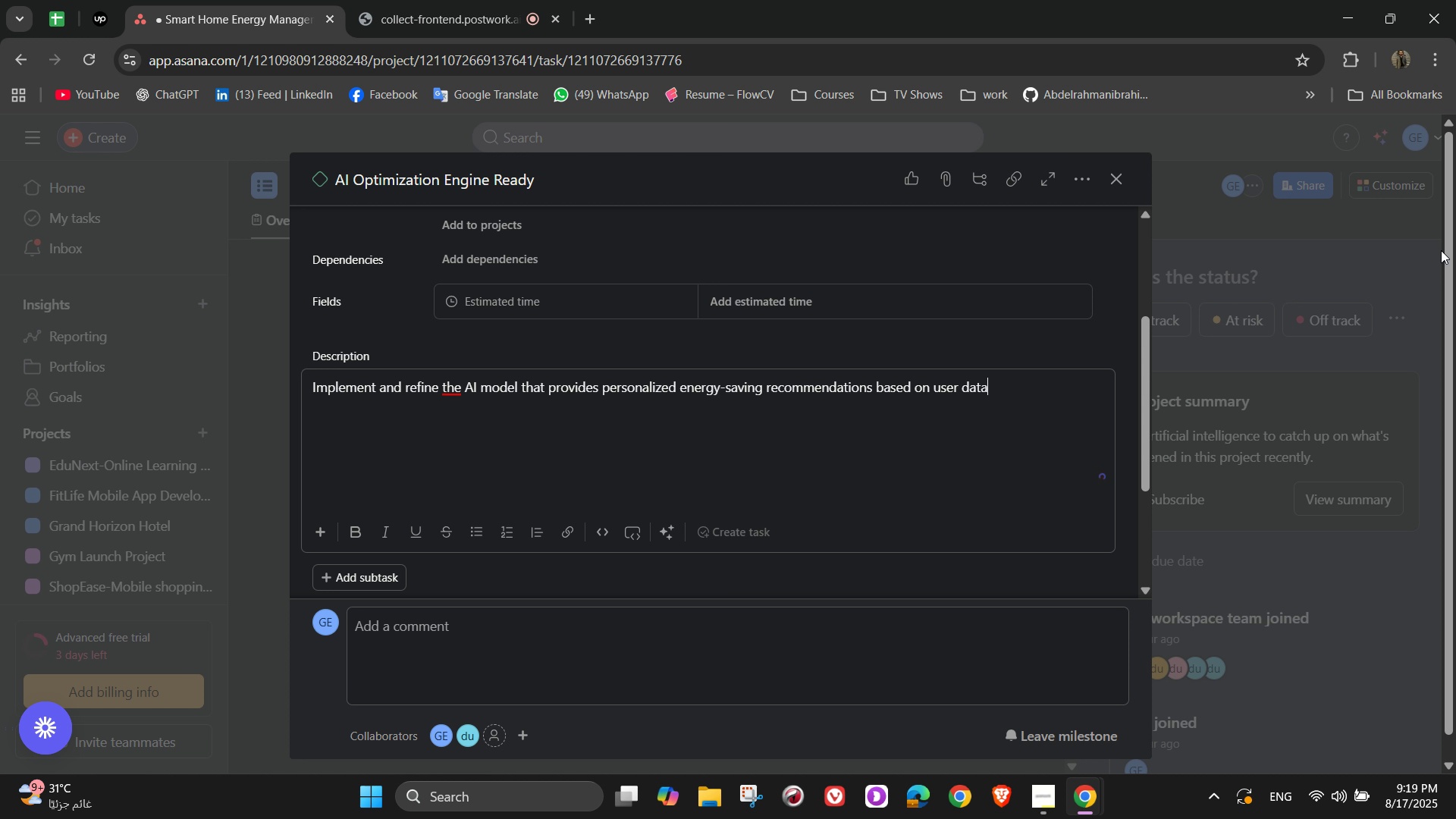 
scroll: coordinate [1029, 403], scroll_direction: up, amount: 3.0
 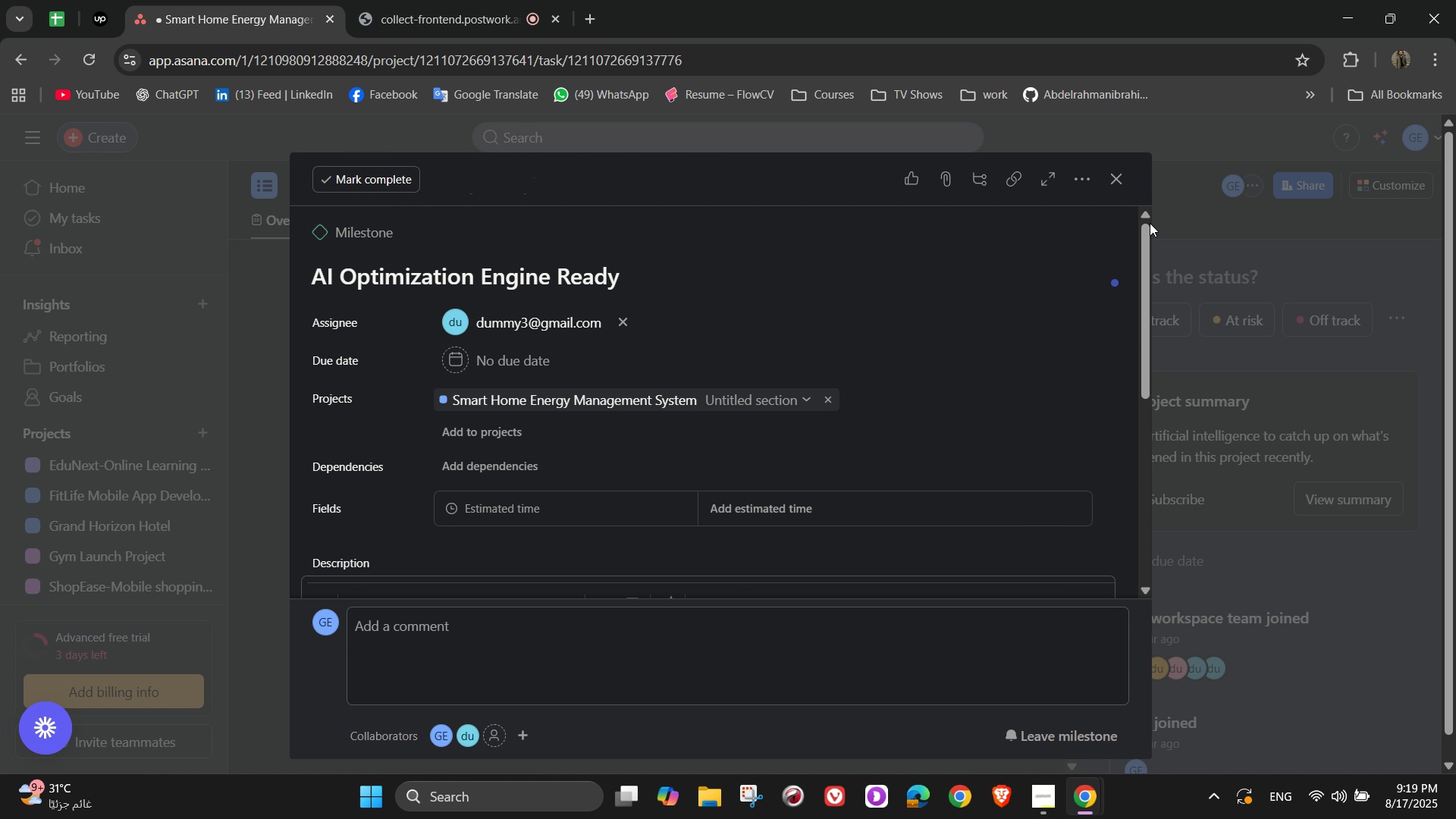 
left_click([1123, 185])
 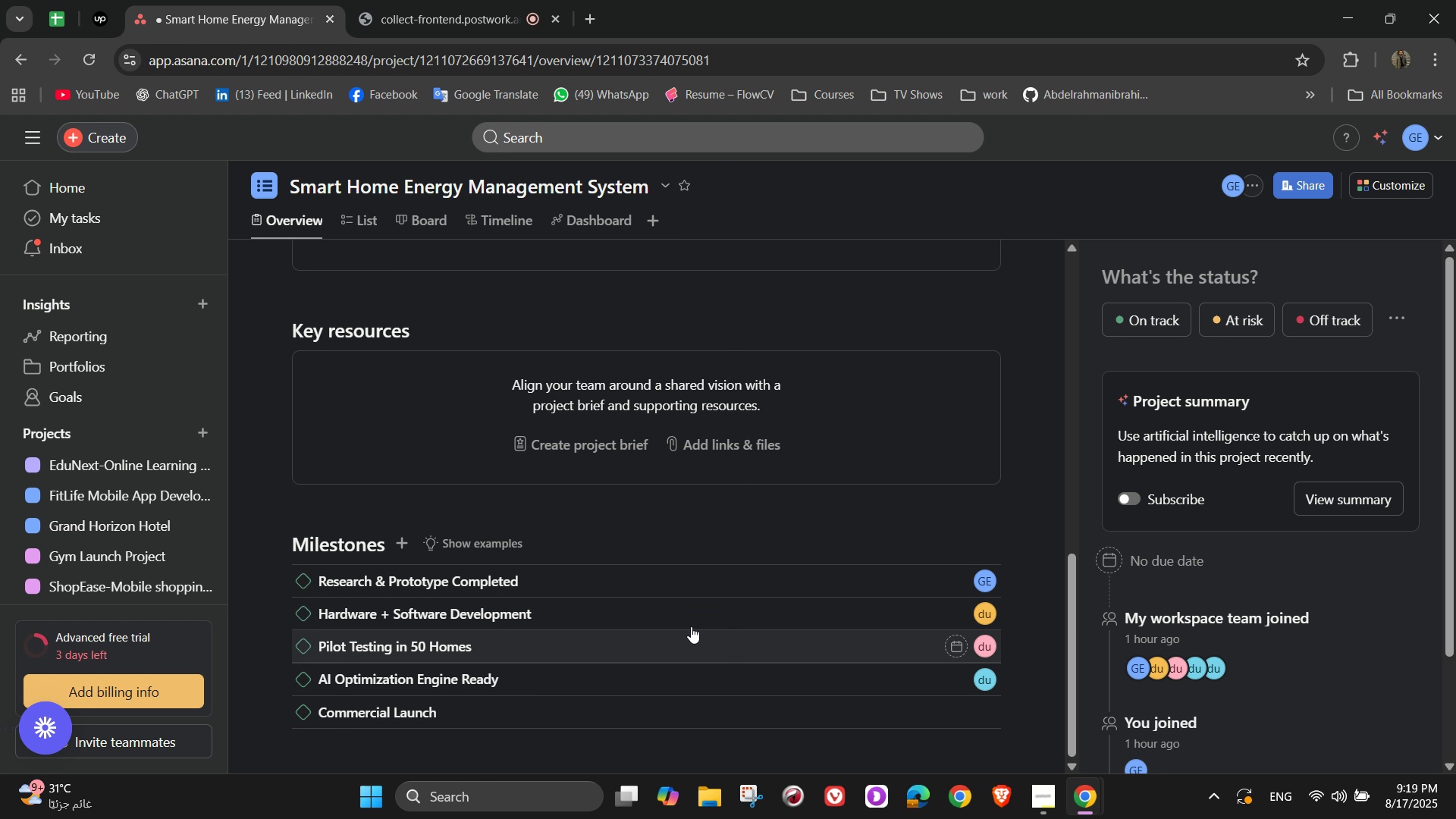 
scroll: coordinate [693, 617], scroll_direction: down, amount: 3.0
 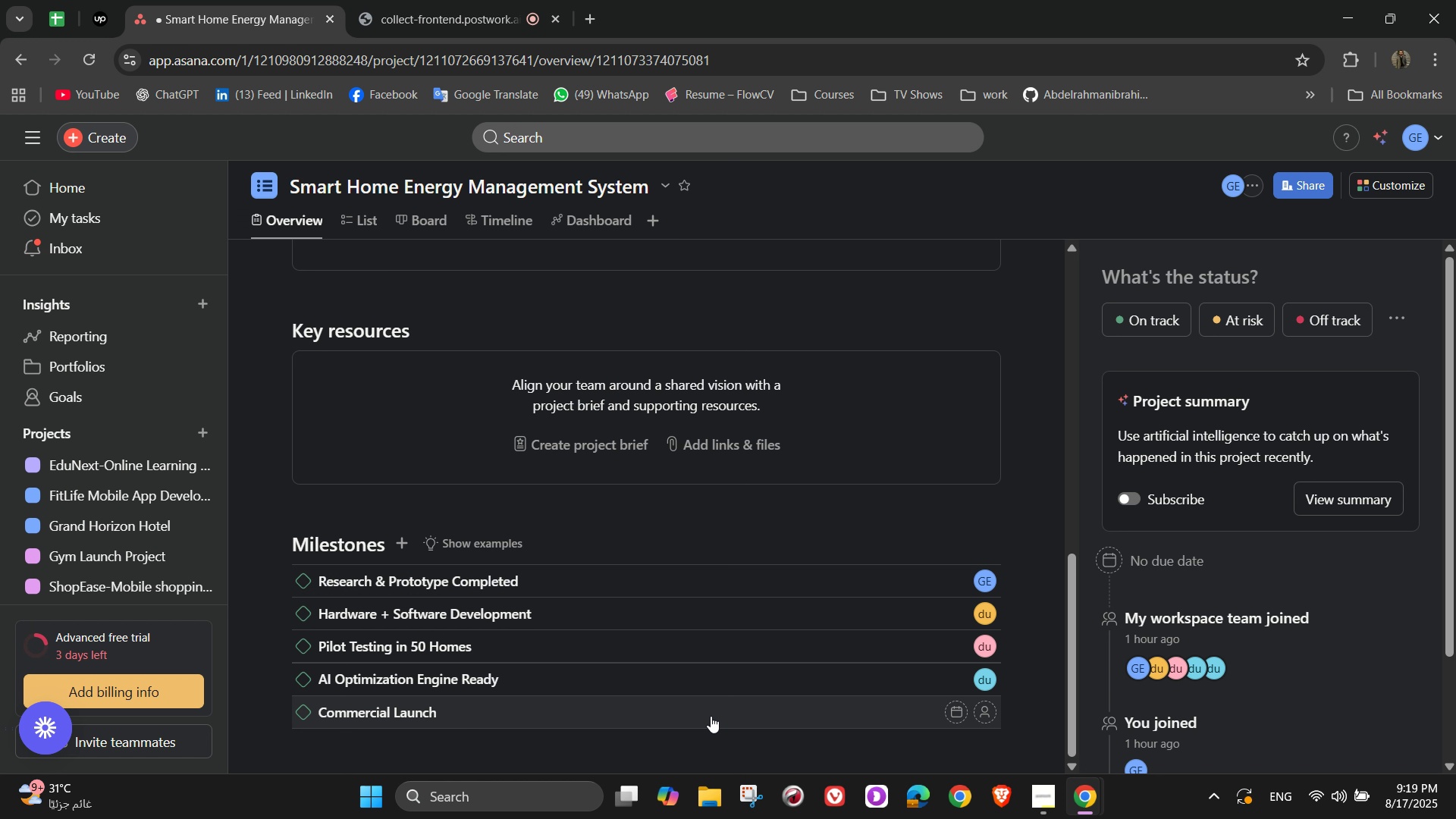 
left_click([711, 717])
 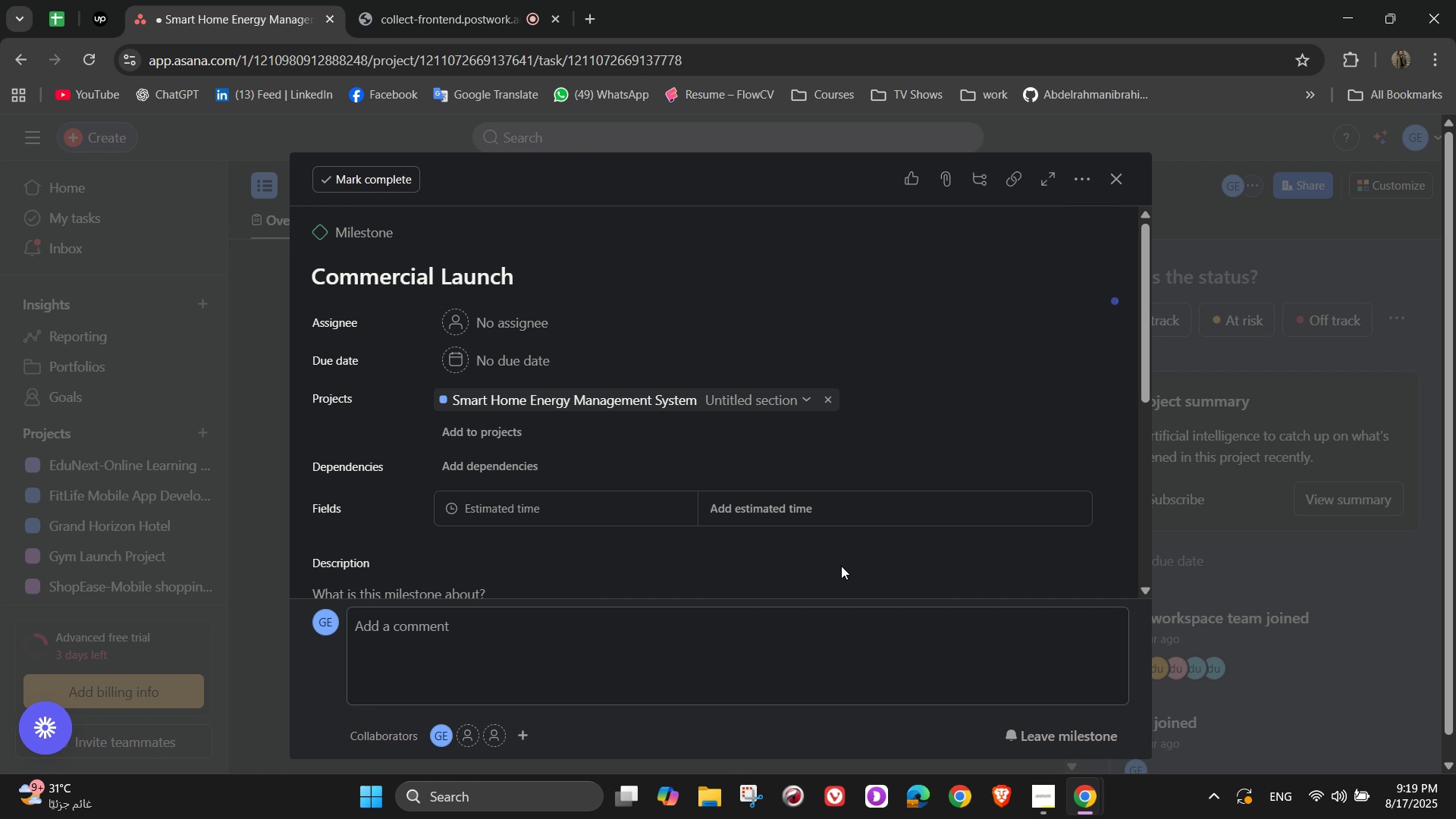 
scroll: coordinate [673, 505], scroll_direction: up, amount: 1.0
 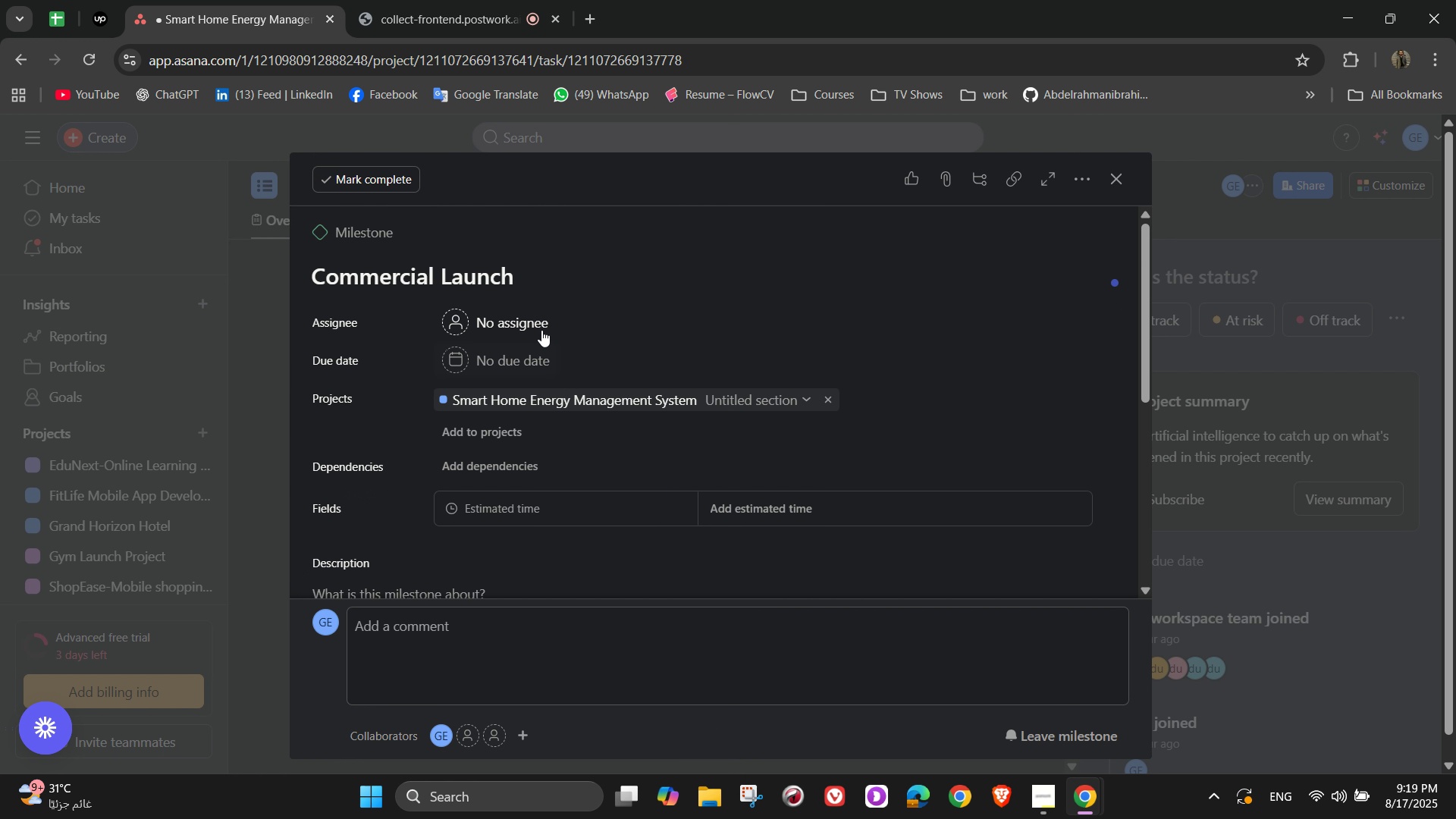 
left_click([525, 318])
 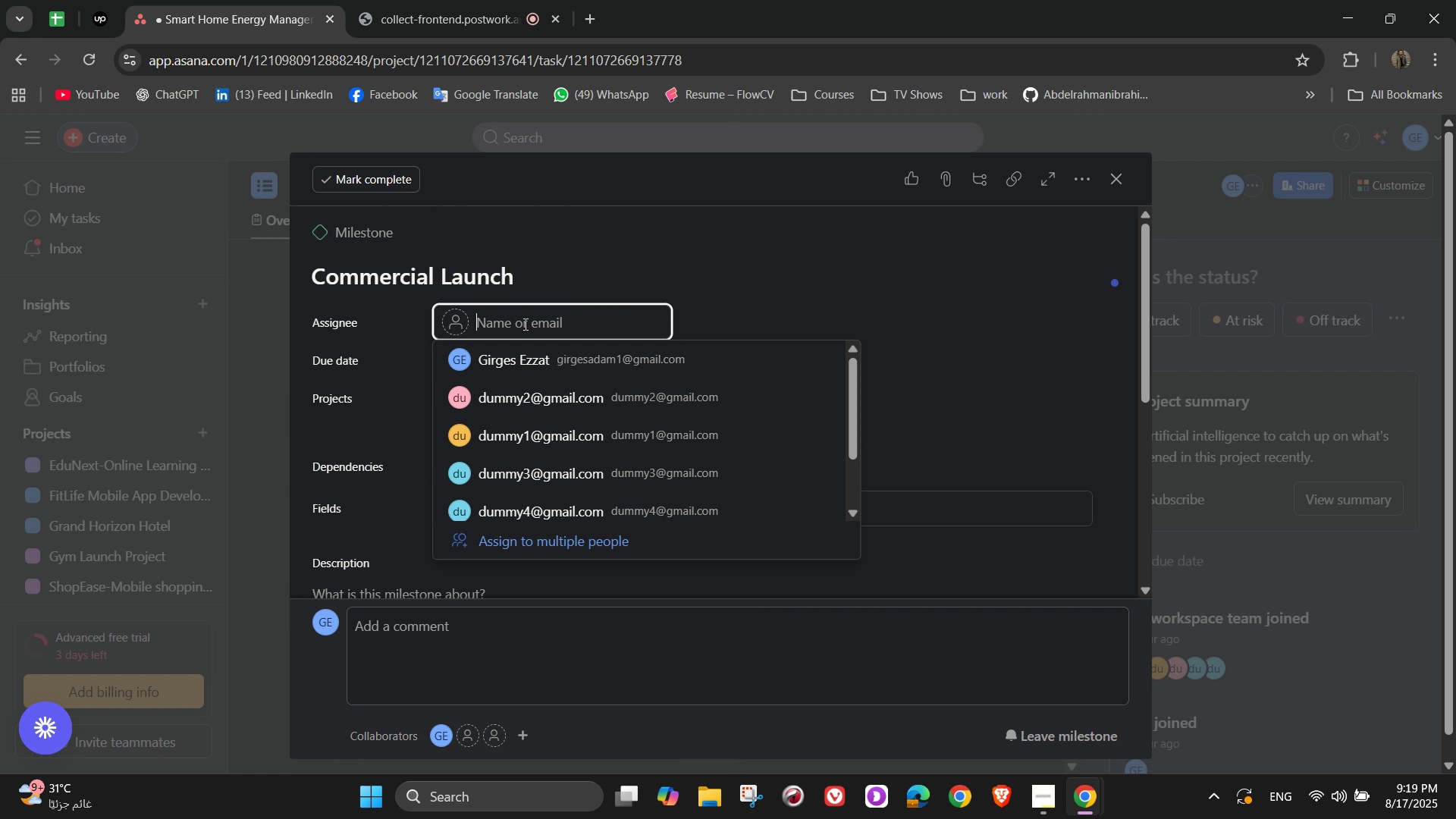 
scroll: coordinate [539, 404], scroll_direction: down, amount: 3.0
 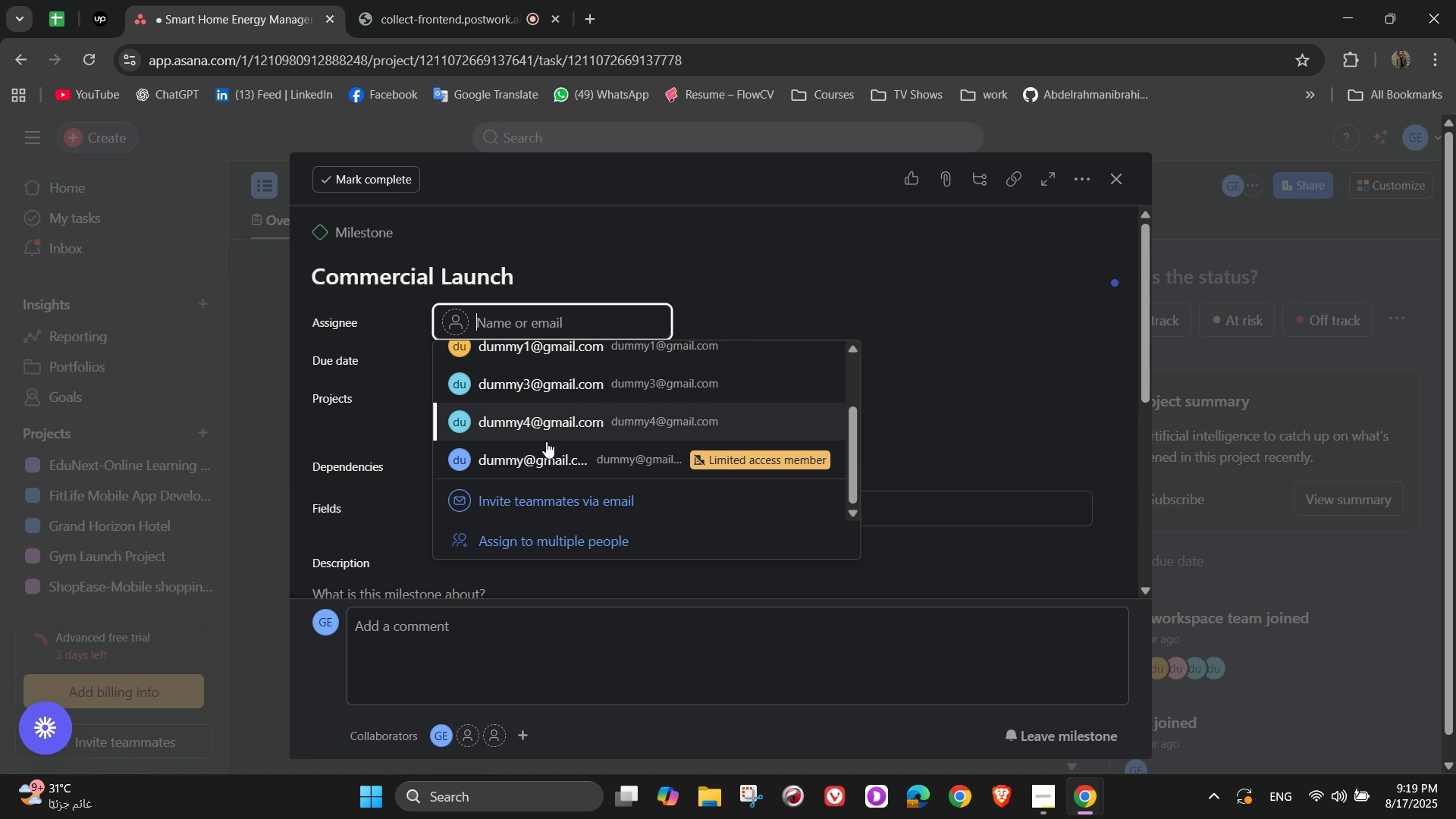 
left_click([551, 453])
 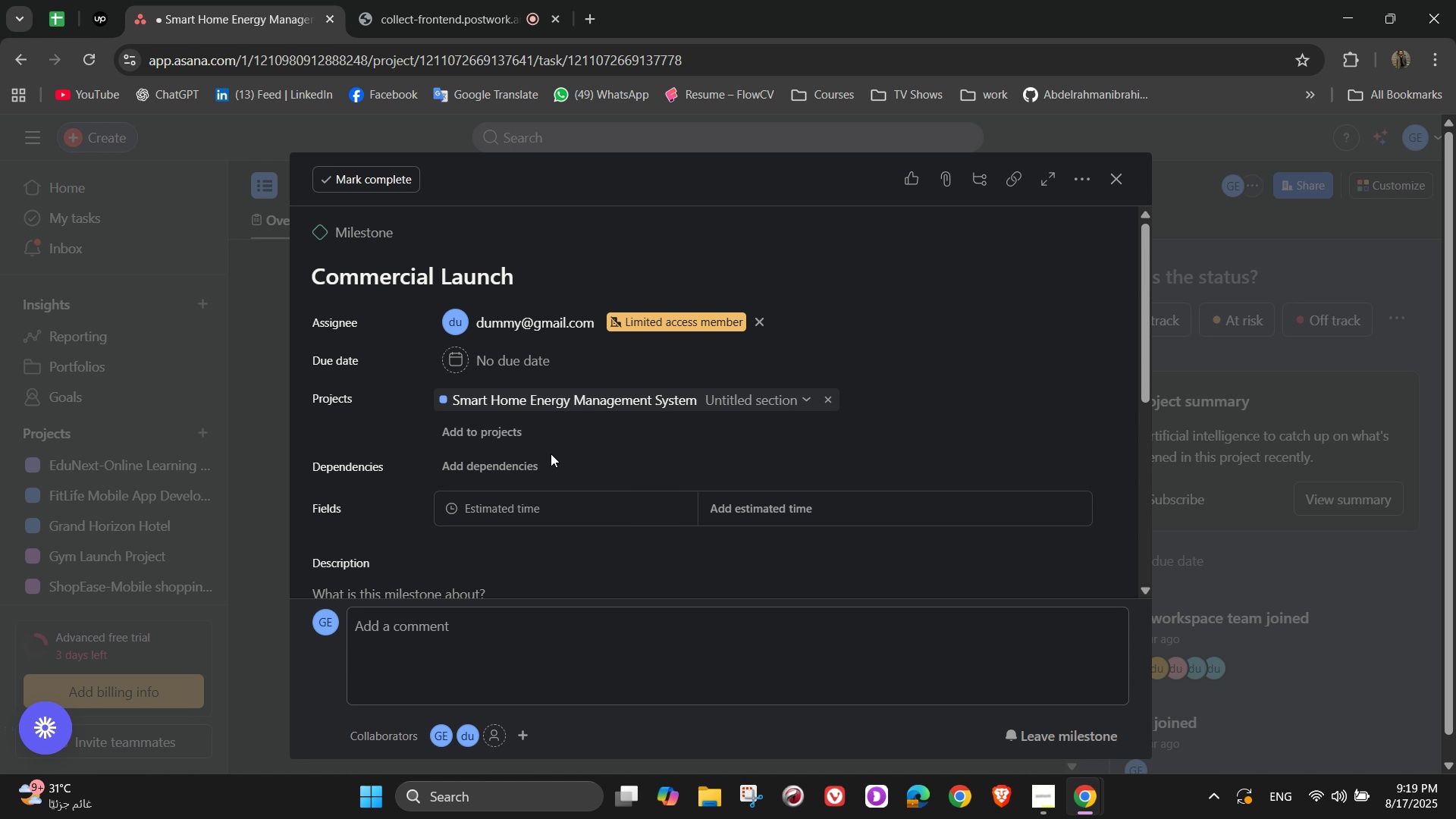 
scroll: coordinate [724, 440], scroll_direction: down, amount: 2.0
 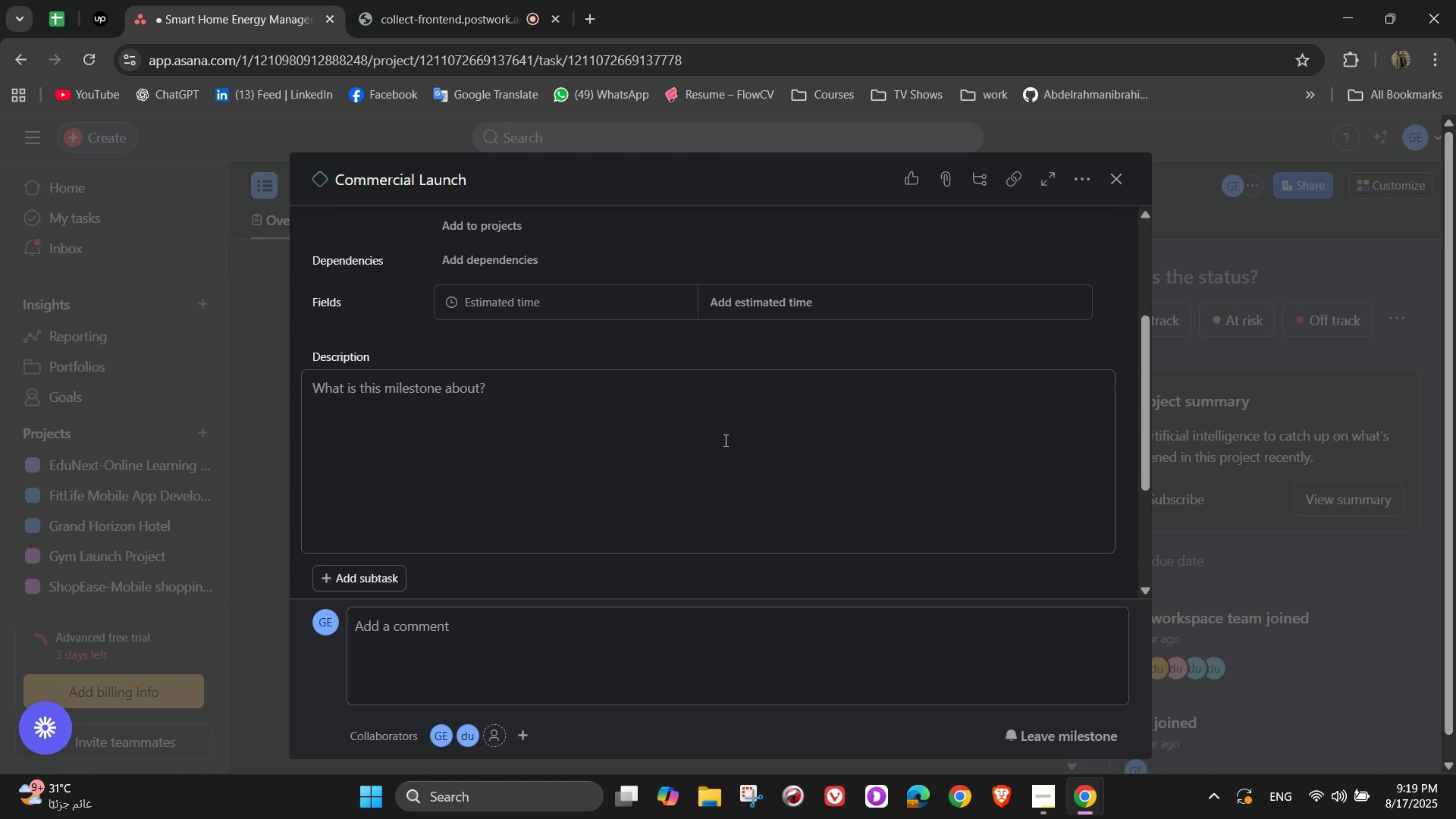 
left_click([724, 440])
 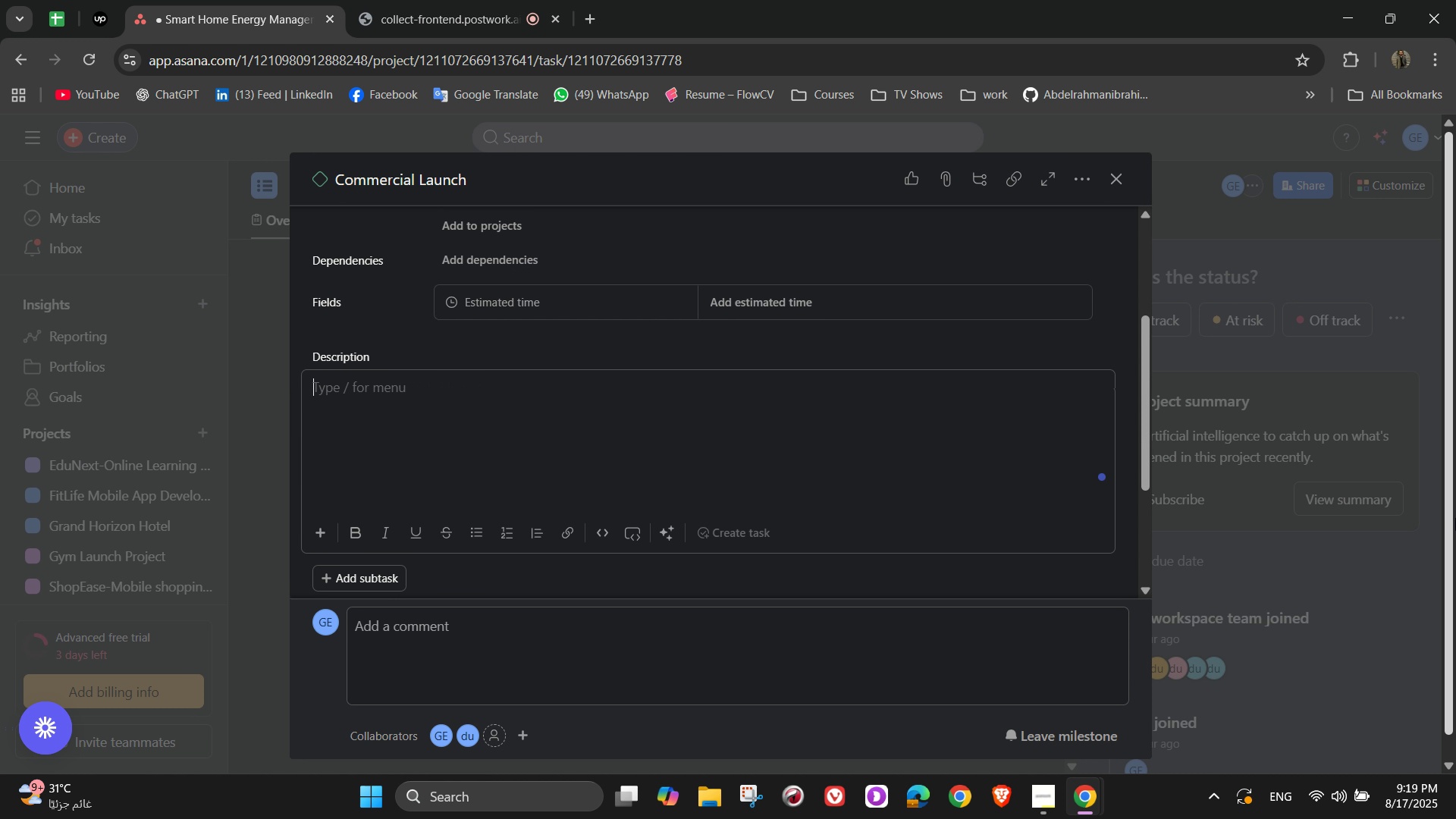 
scroll: coordinate [788, 482], scroll_direction: up, amount: 3.0
 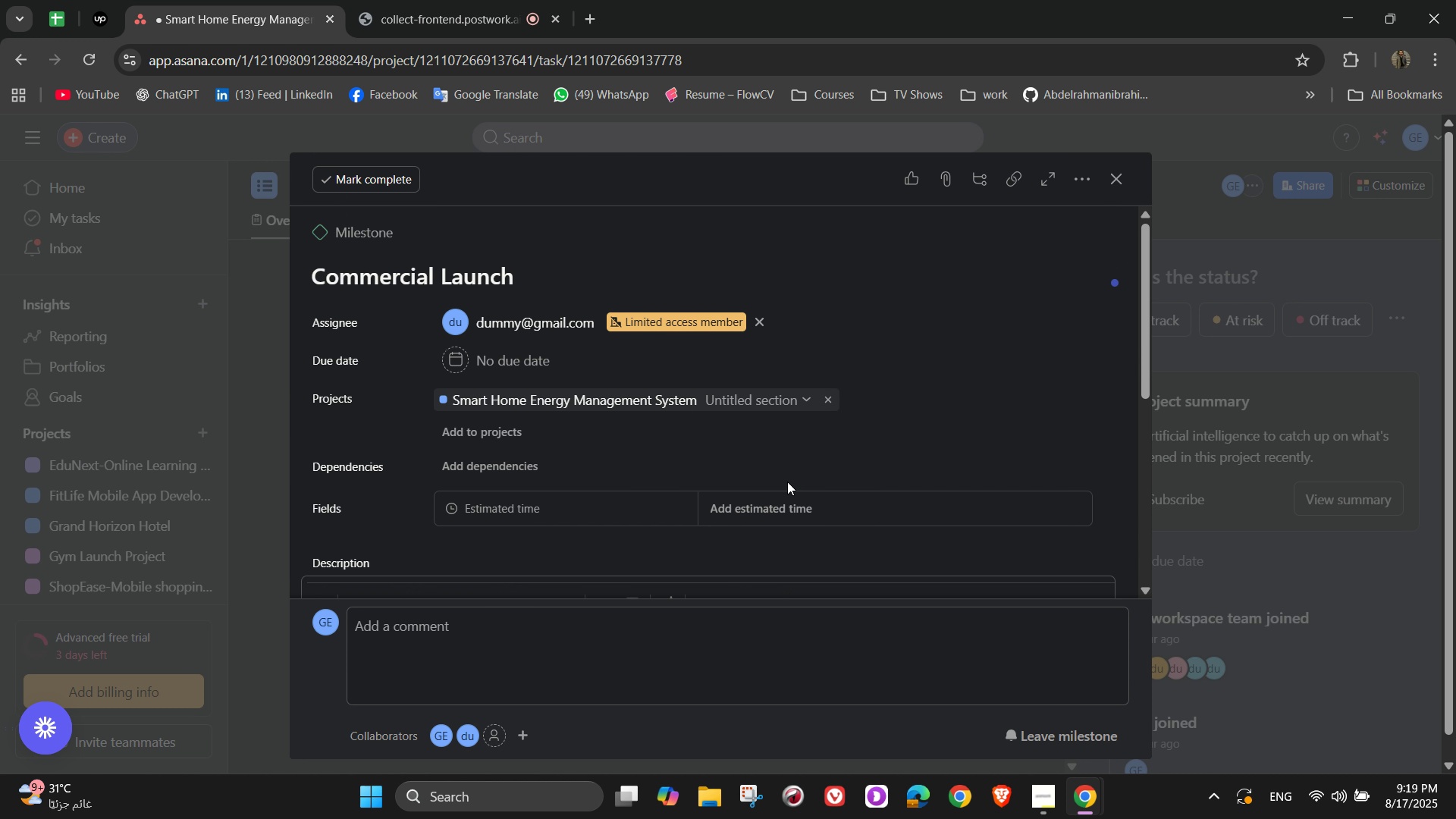 
scroll: coordinate [787, 485], scroll_direction: down, amount: 2.0
 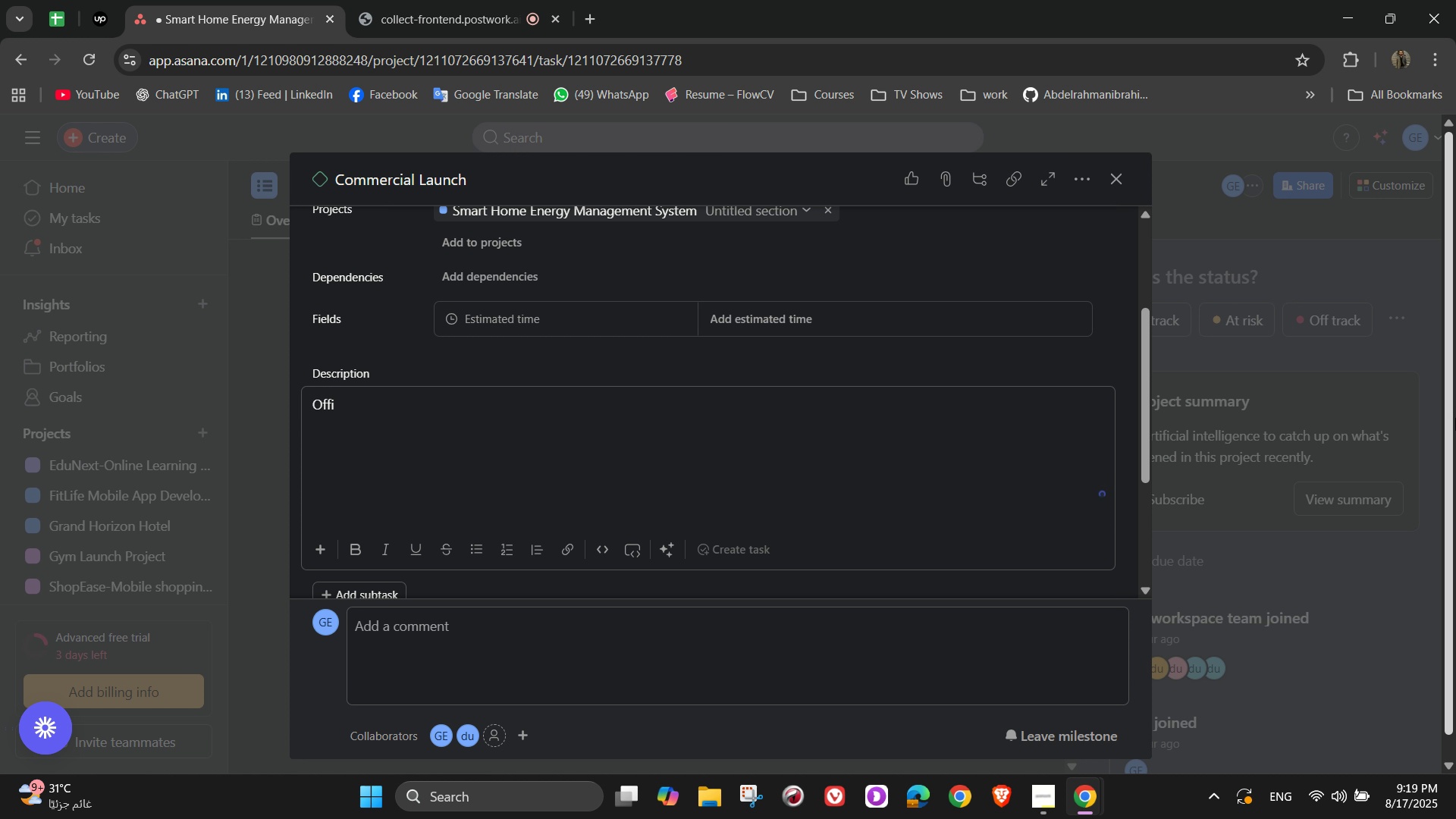 
wait(11.6)
 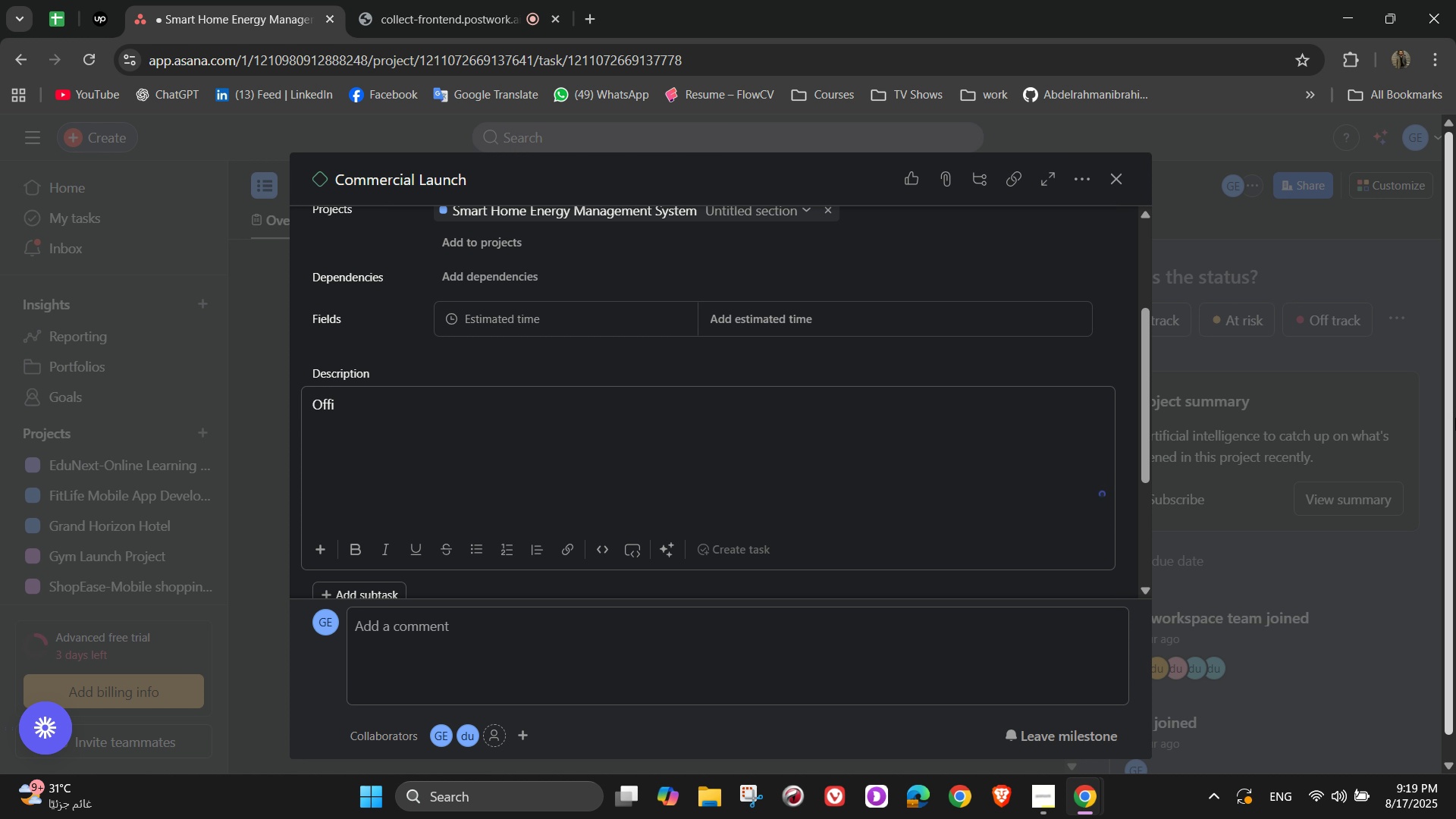 
type(Officially launch the product with a marketein)
key(Backspace)
key(Backspace)
key(Backspace)
type(ing campaign and partnersho)
key(Backspace)
type(ips wu)
key(Backspace)
type(ith appliance brands)
 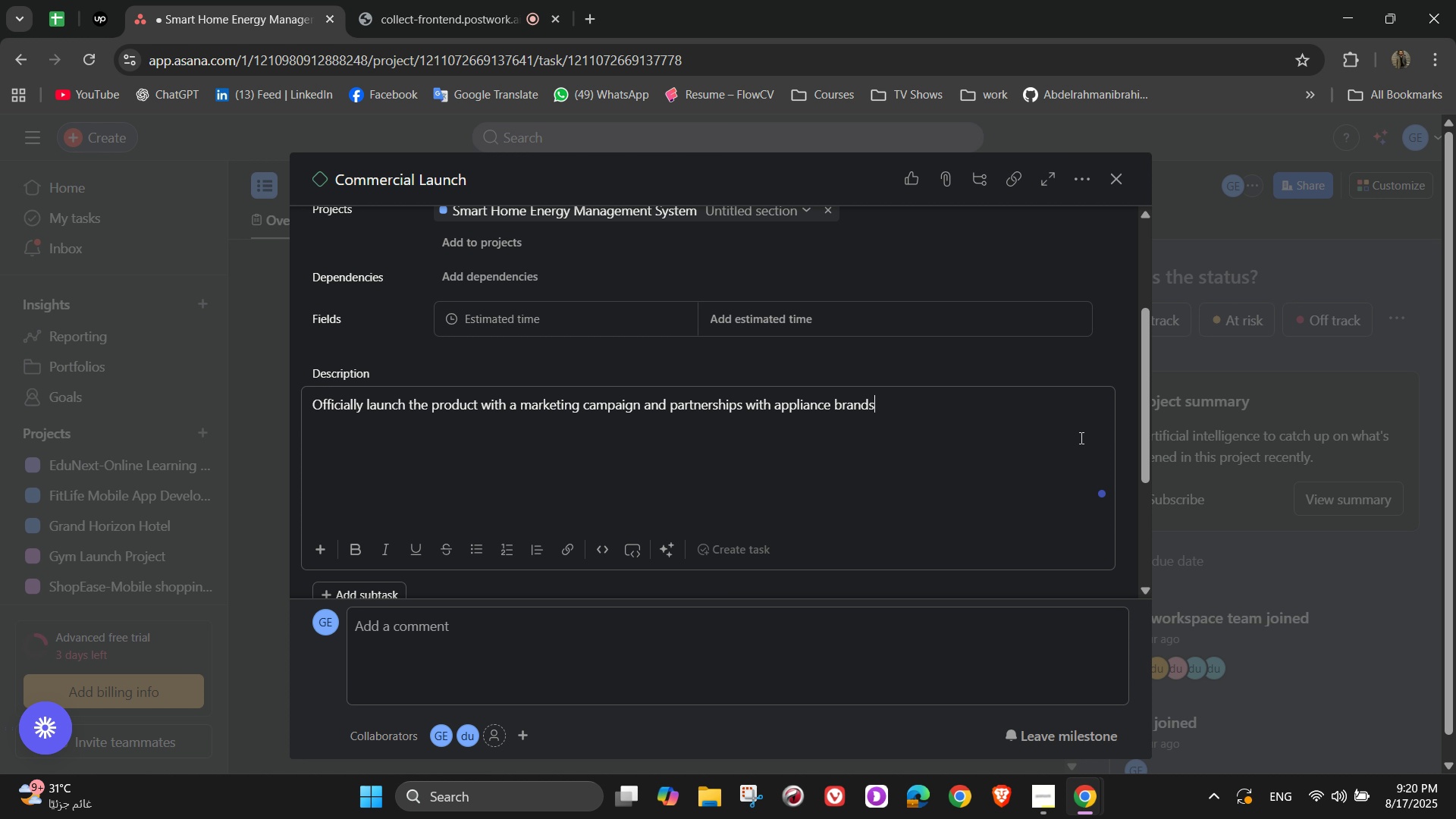 
scroll: coordinate [1065, 405], scroll_direction: up, amount: 3.0
 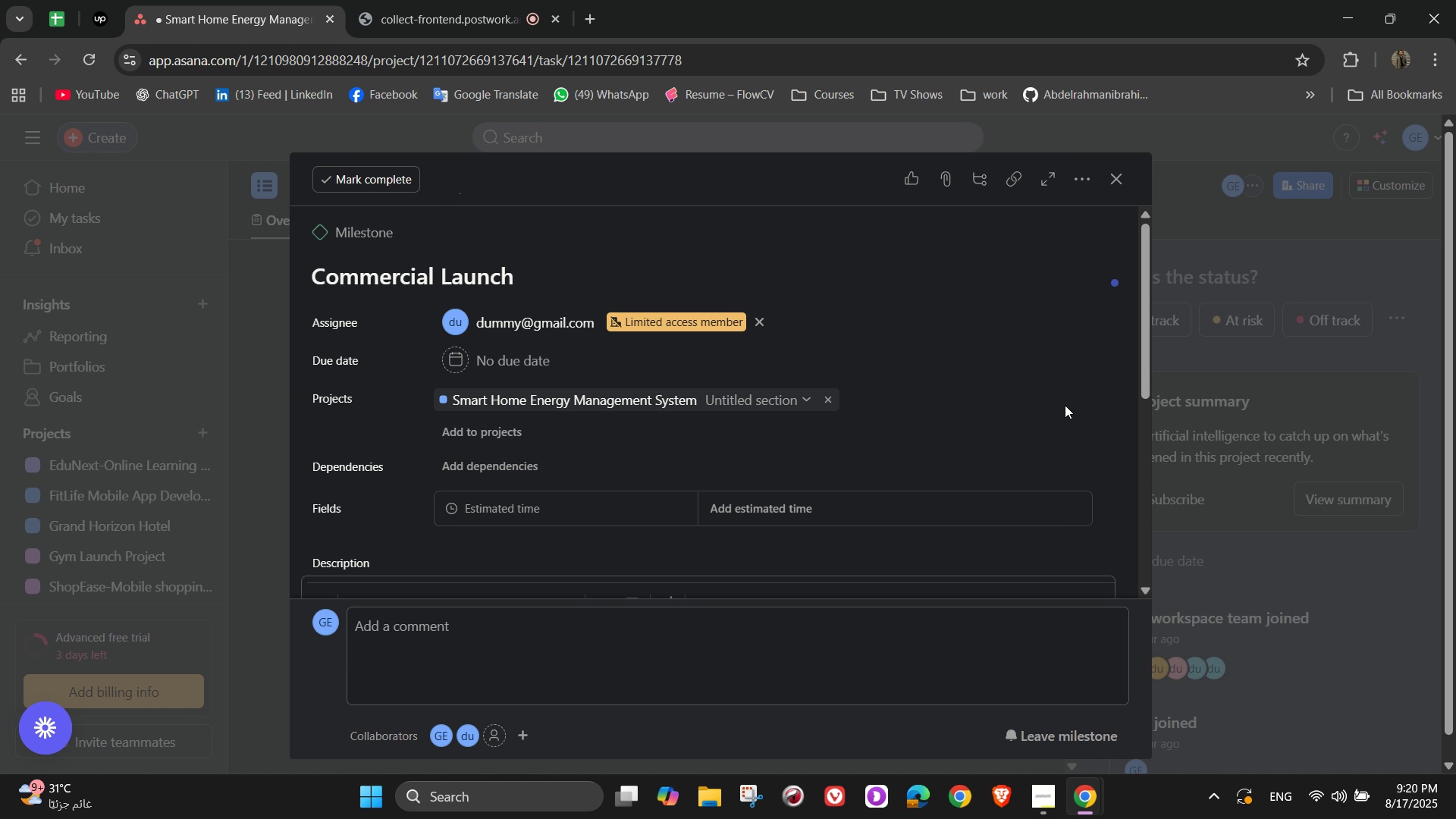 
scroll: coordinate [1065, 405], scroll_direction: down, amount: 3.0
 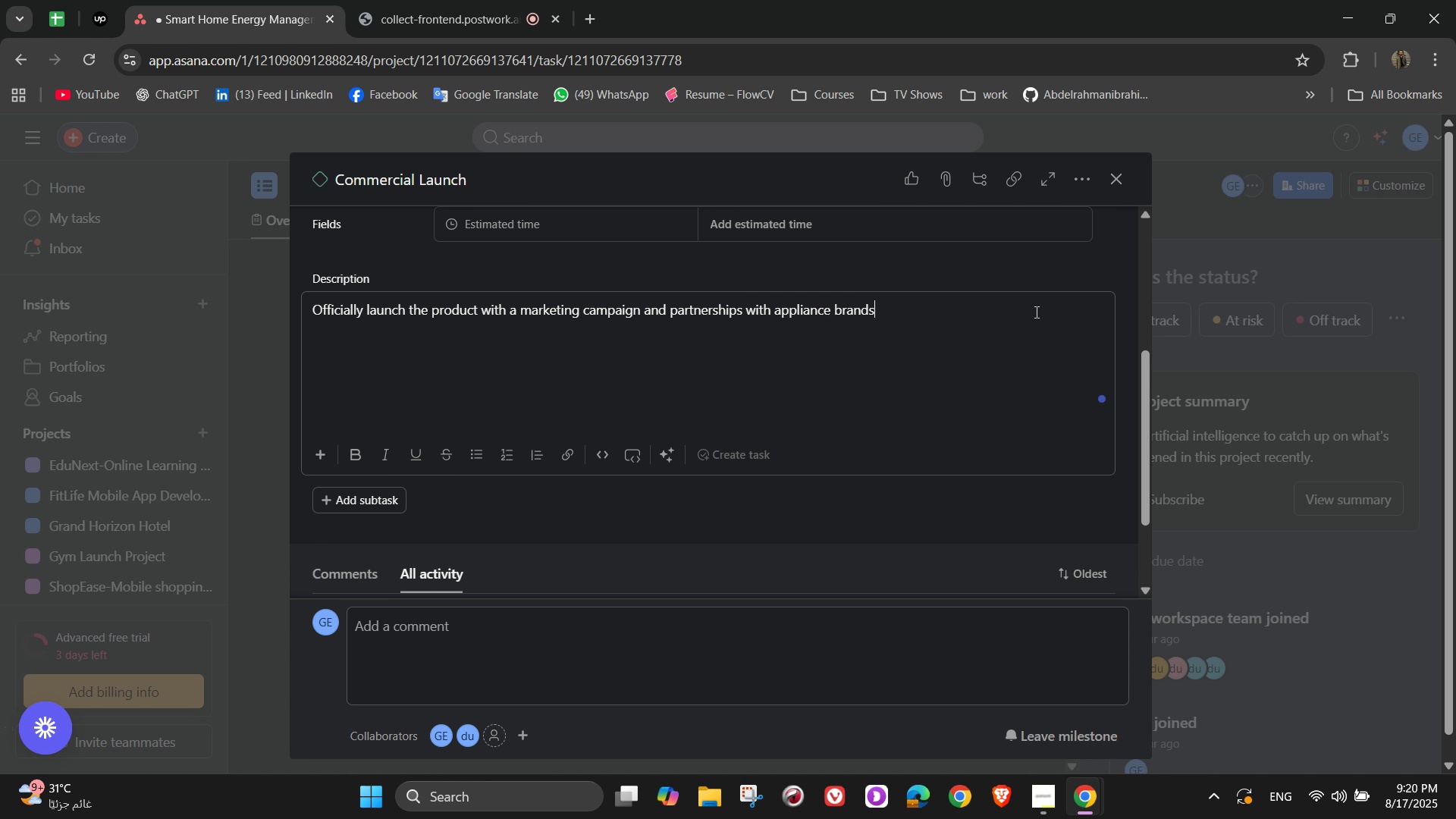 
left_click([1122, 173])
 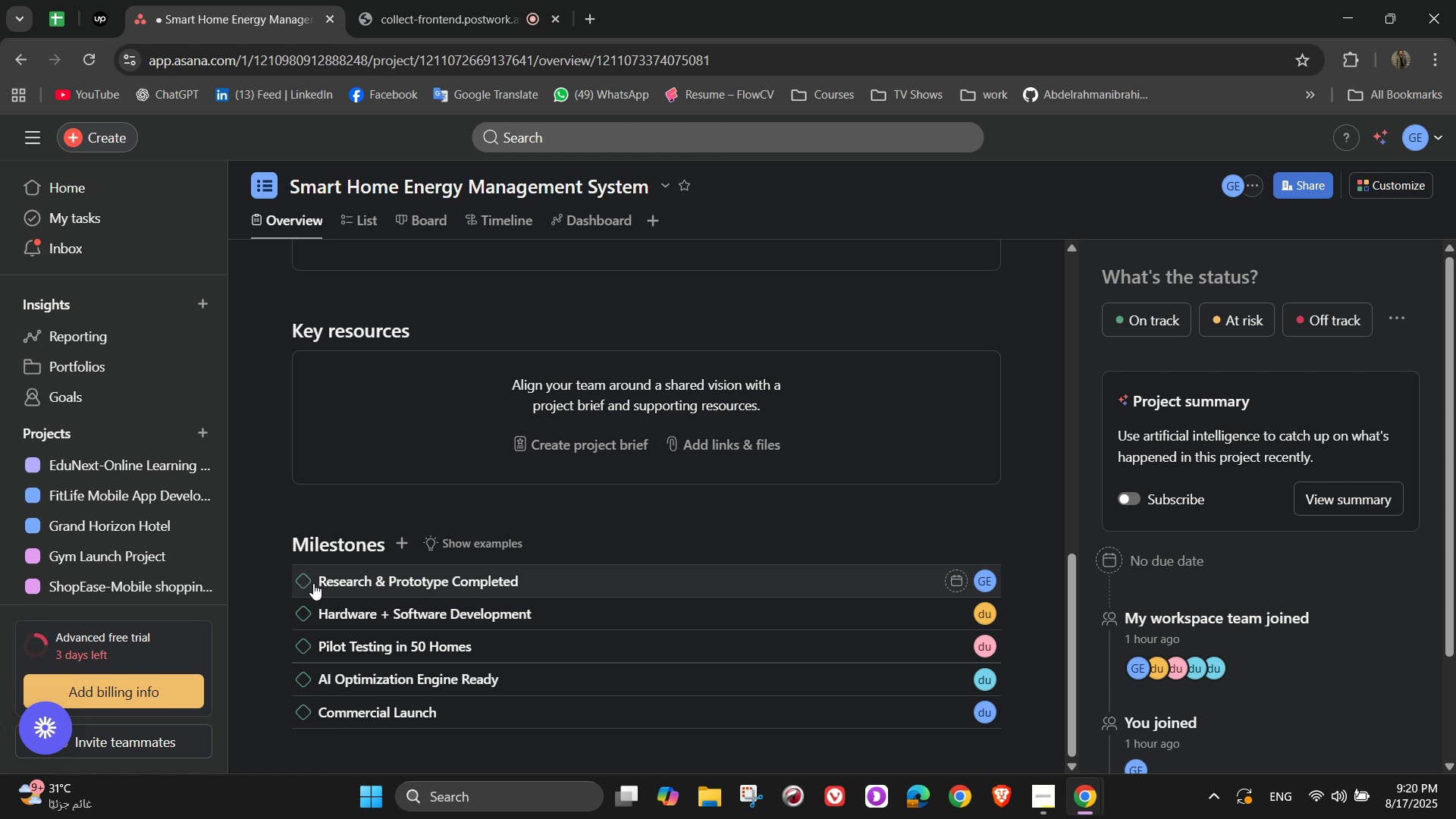 
left_click([305, 582])
 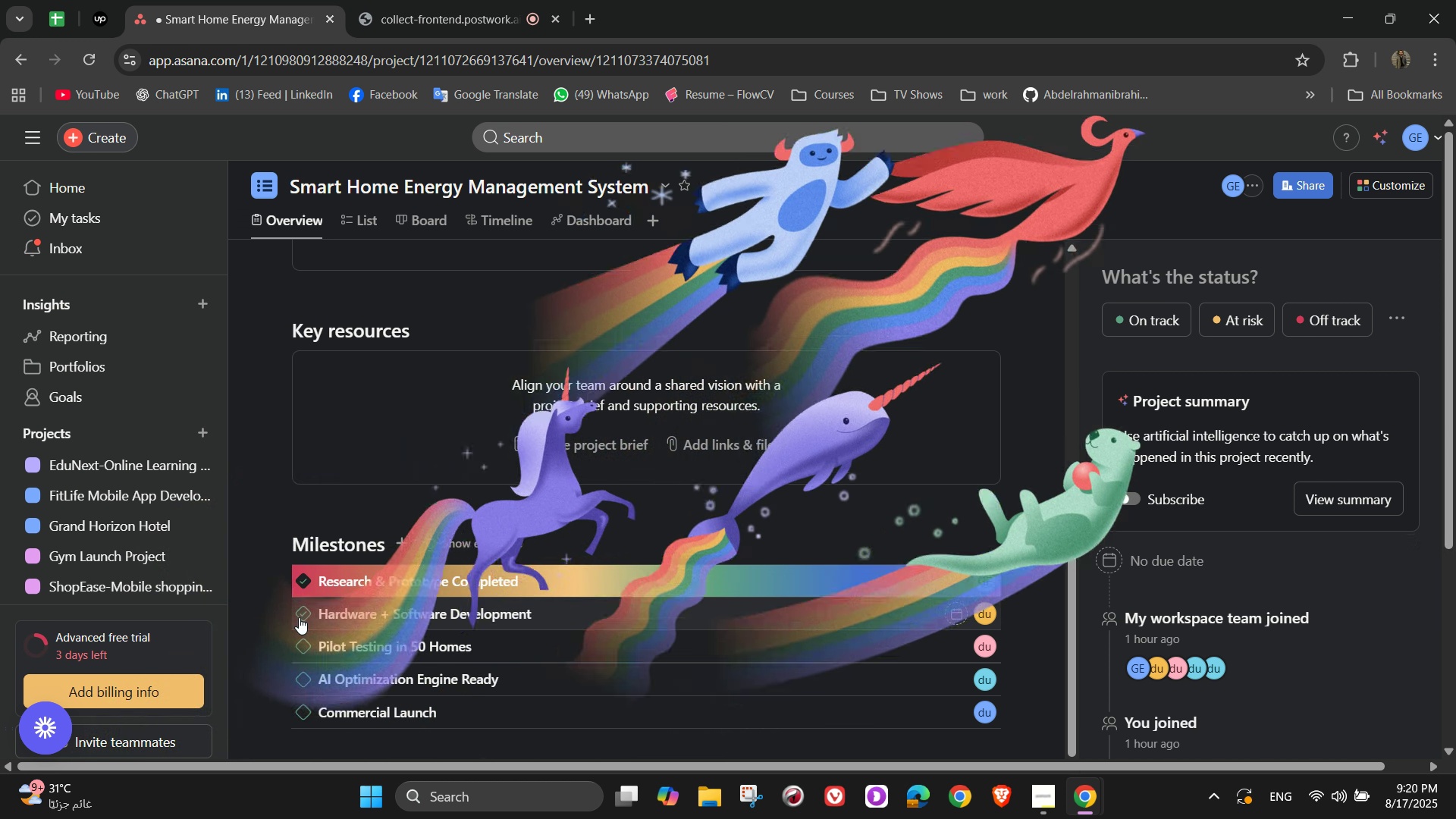 
left_click([299, 617])
 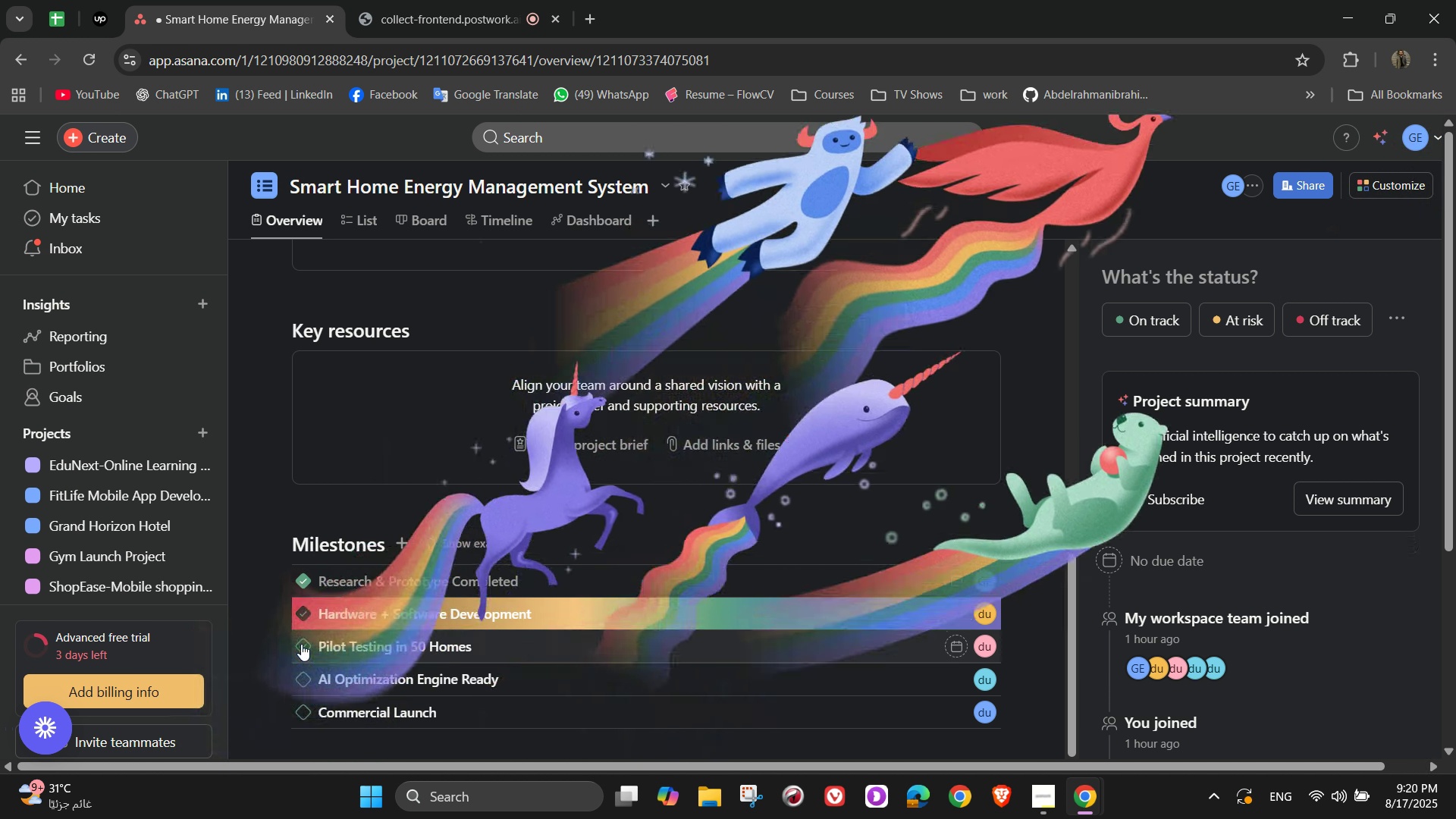 
left_click([301, 644])
 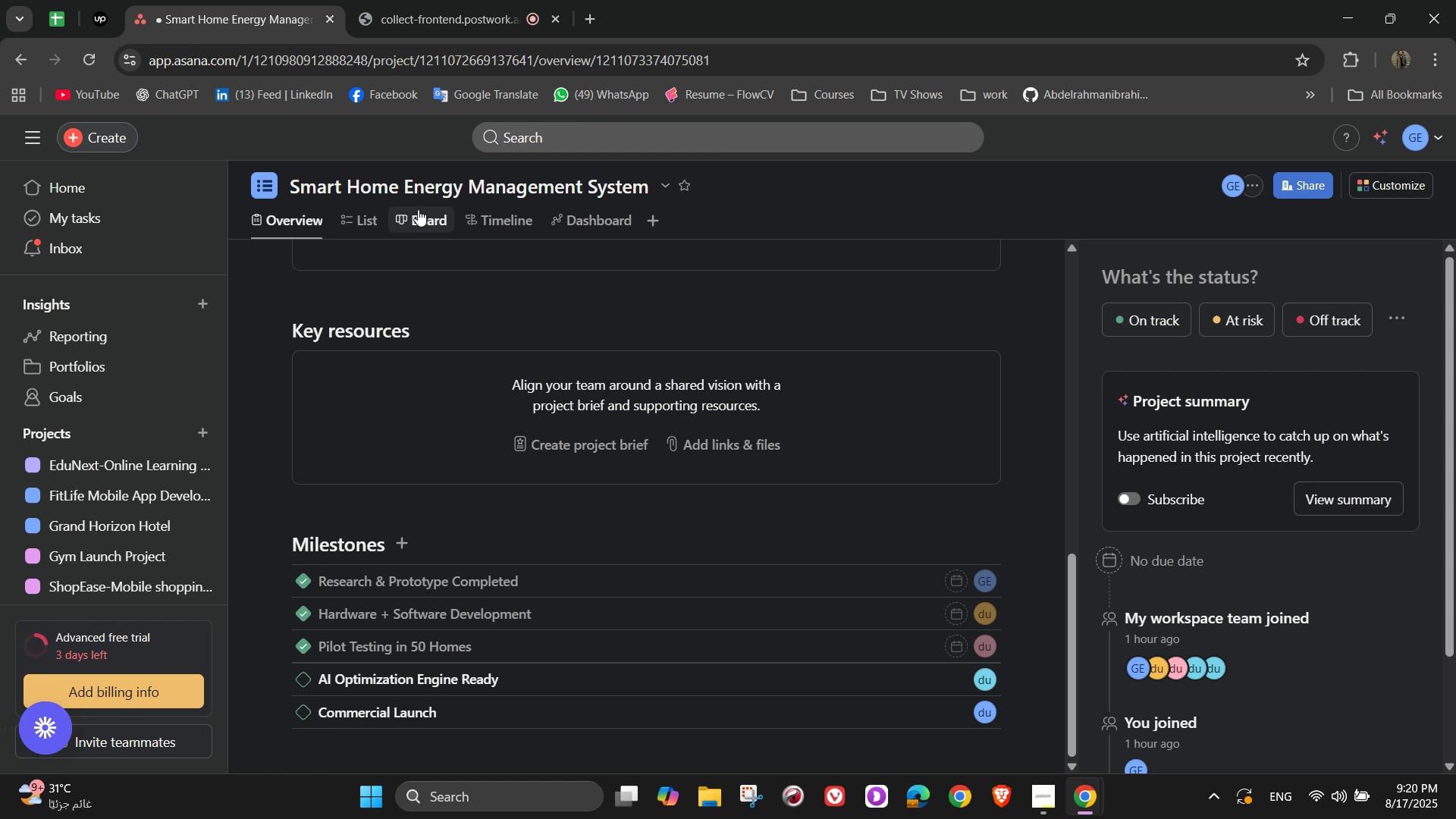 
left_click([366, 219])
 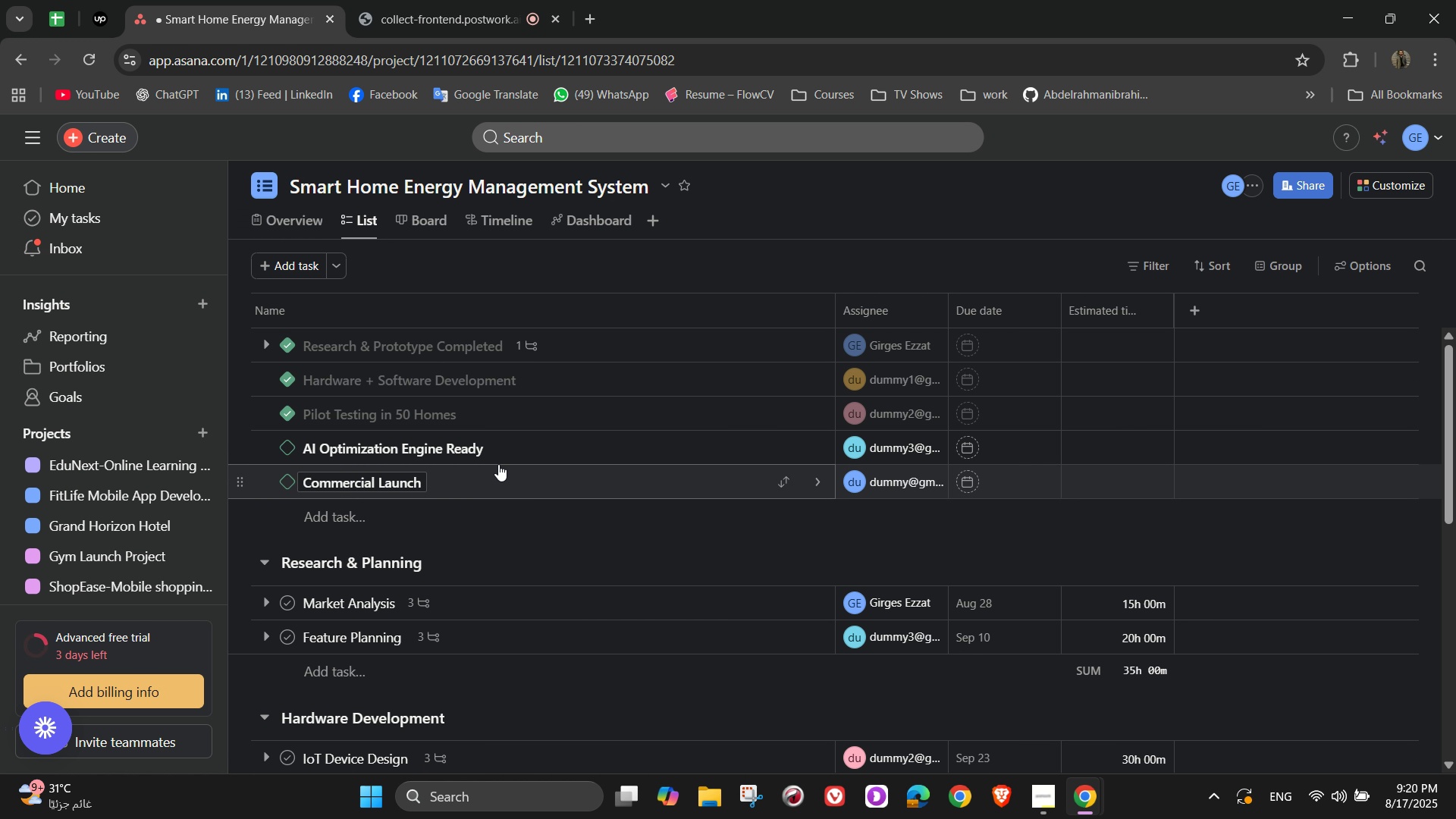 
scroll: coordinate [300, 504], scroll_direction: down, amount: 2.0
 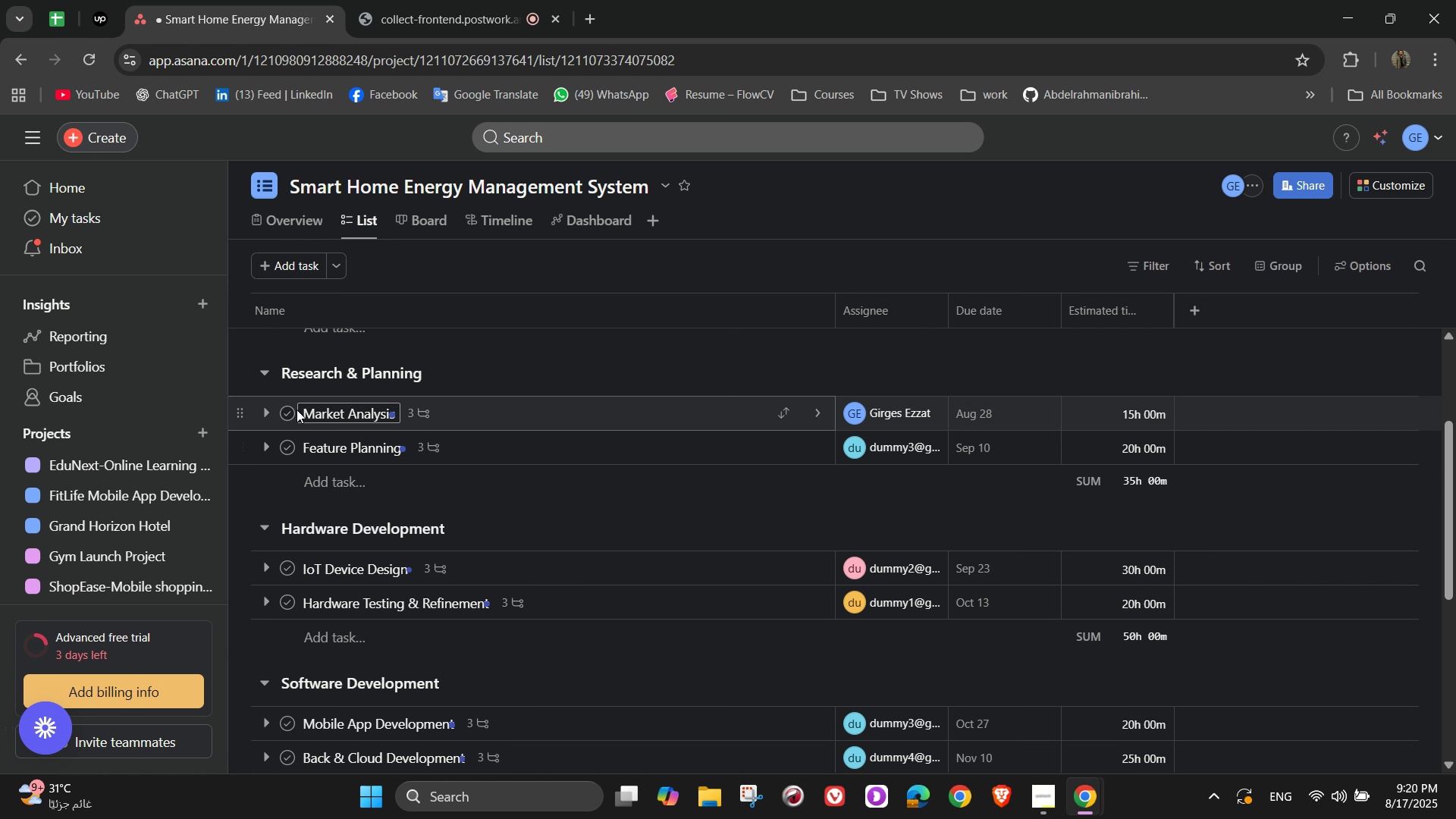 
left_click([289, 415])
 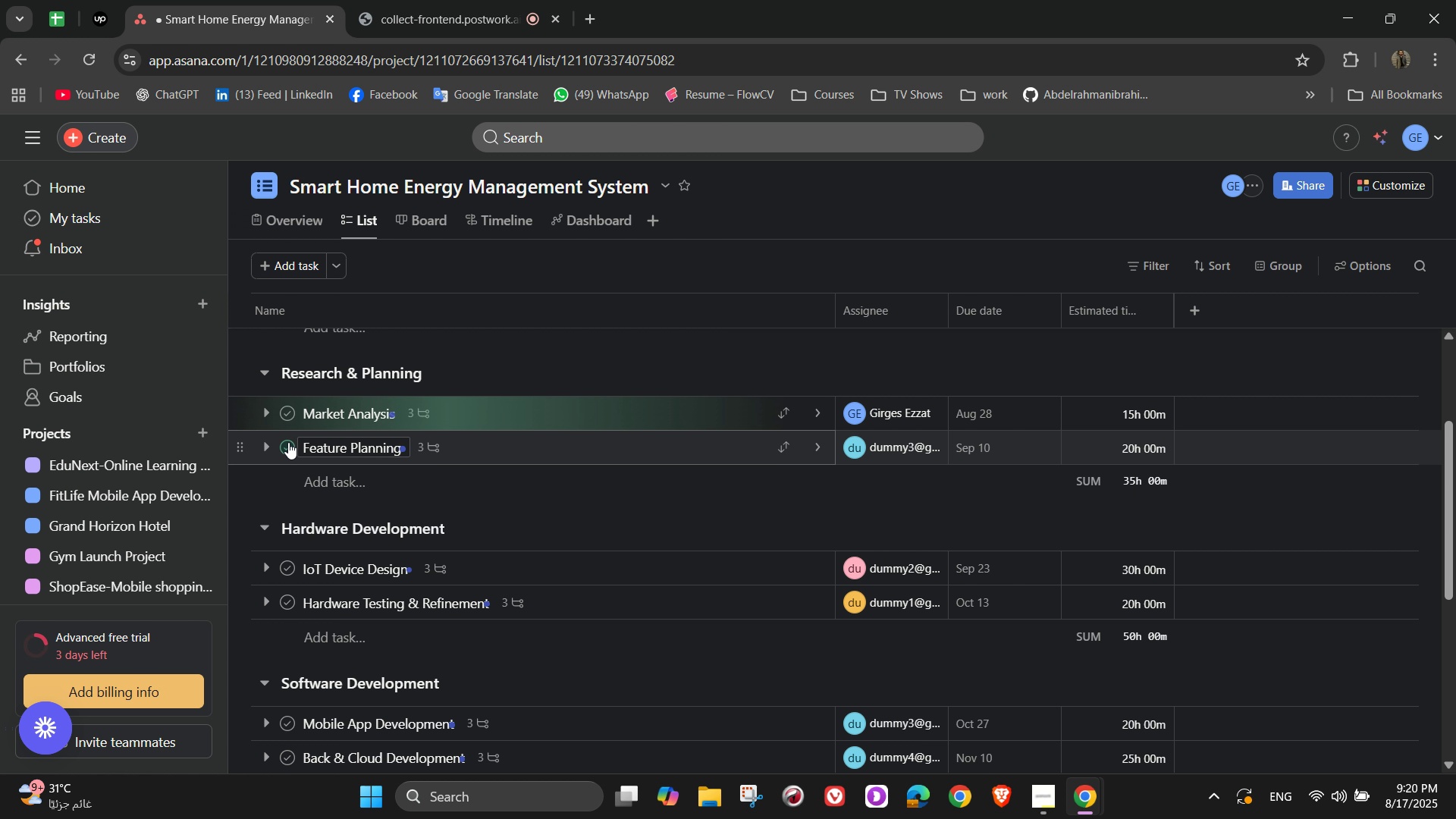 
left_click([288, 442])
 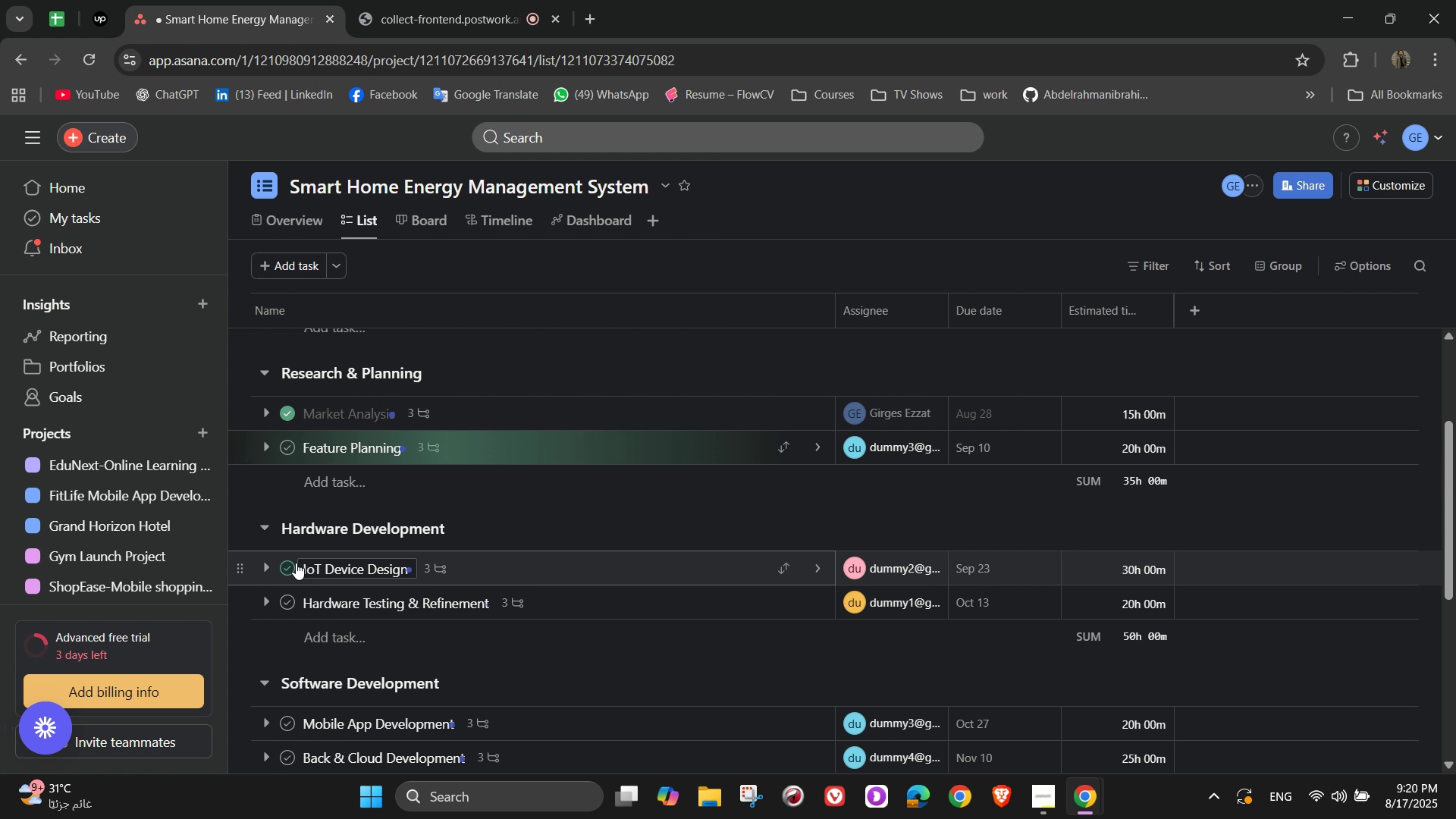 
left_click([293, 565])
 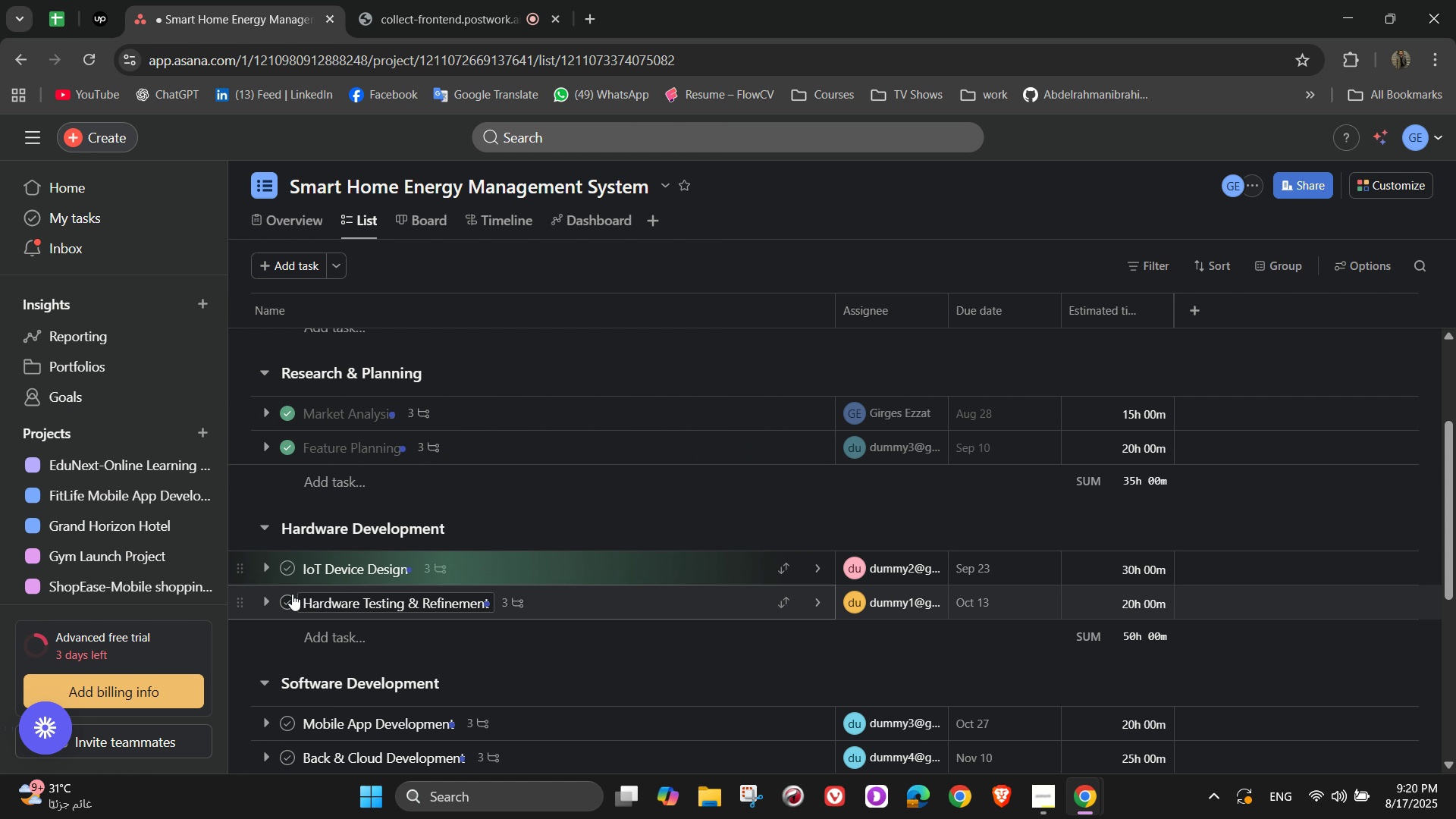 
left_click([292, 594])
 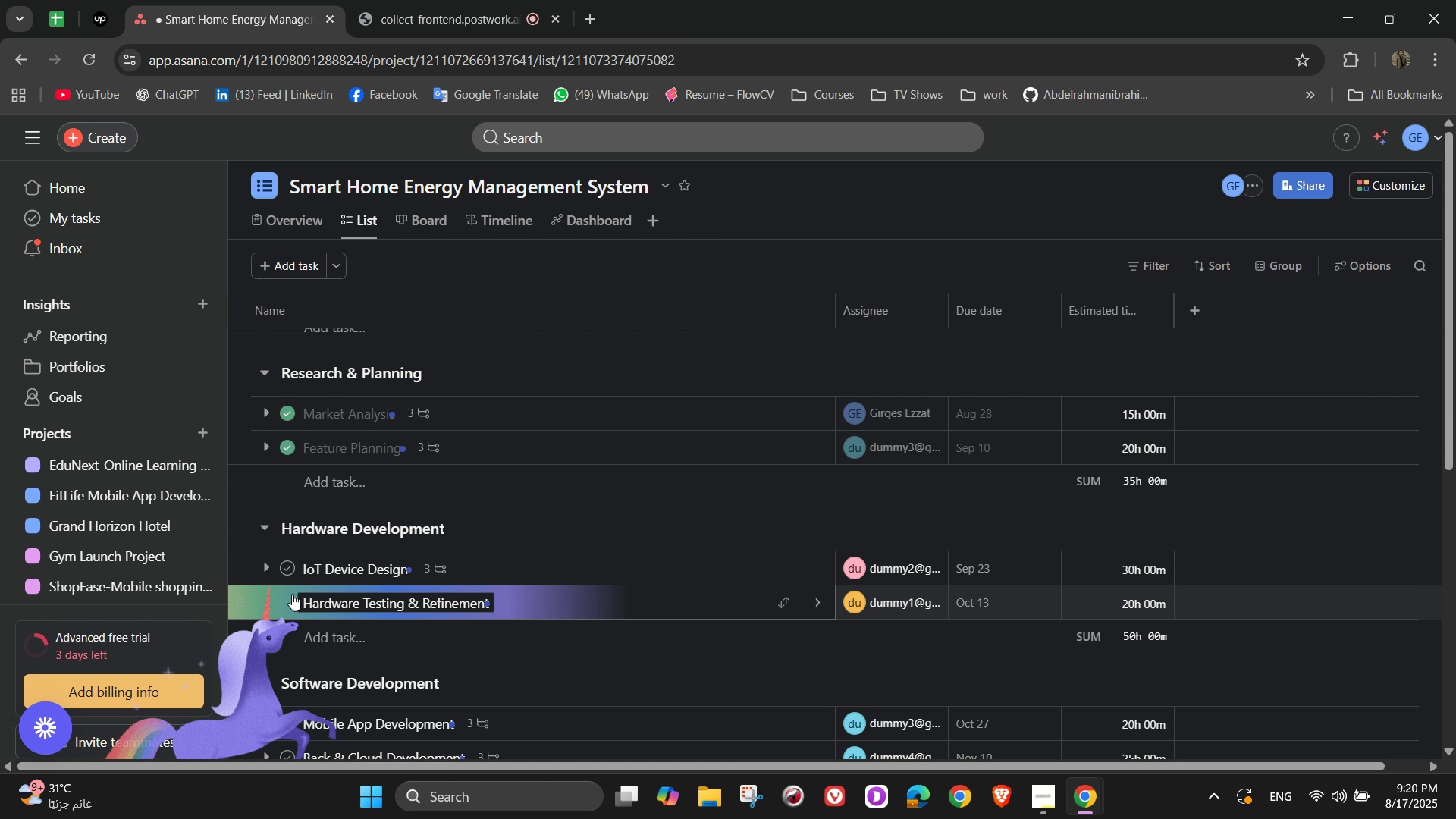 
scroll: coordinate [510, 551], scroll_direction: down, amount: 9.0
 